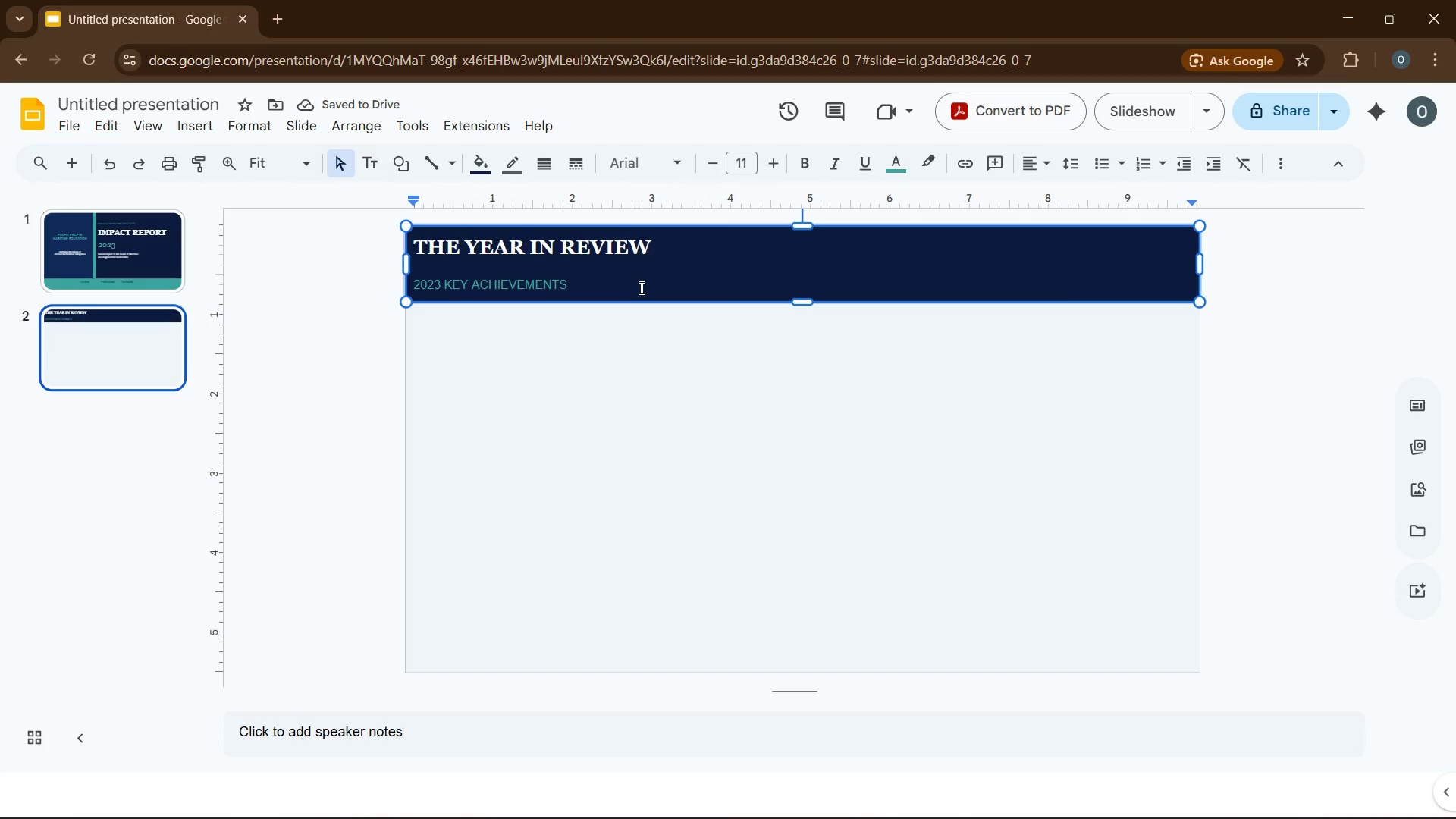 
key(Control+A)
 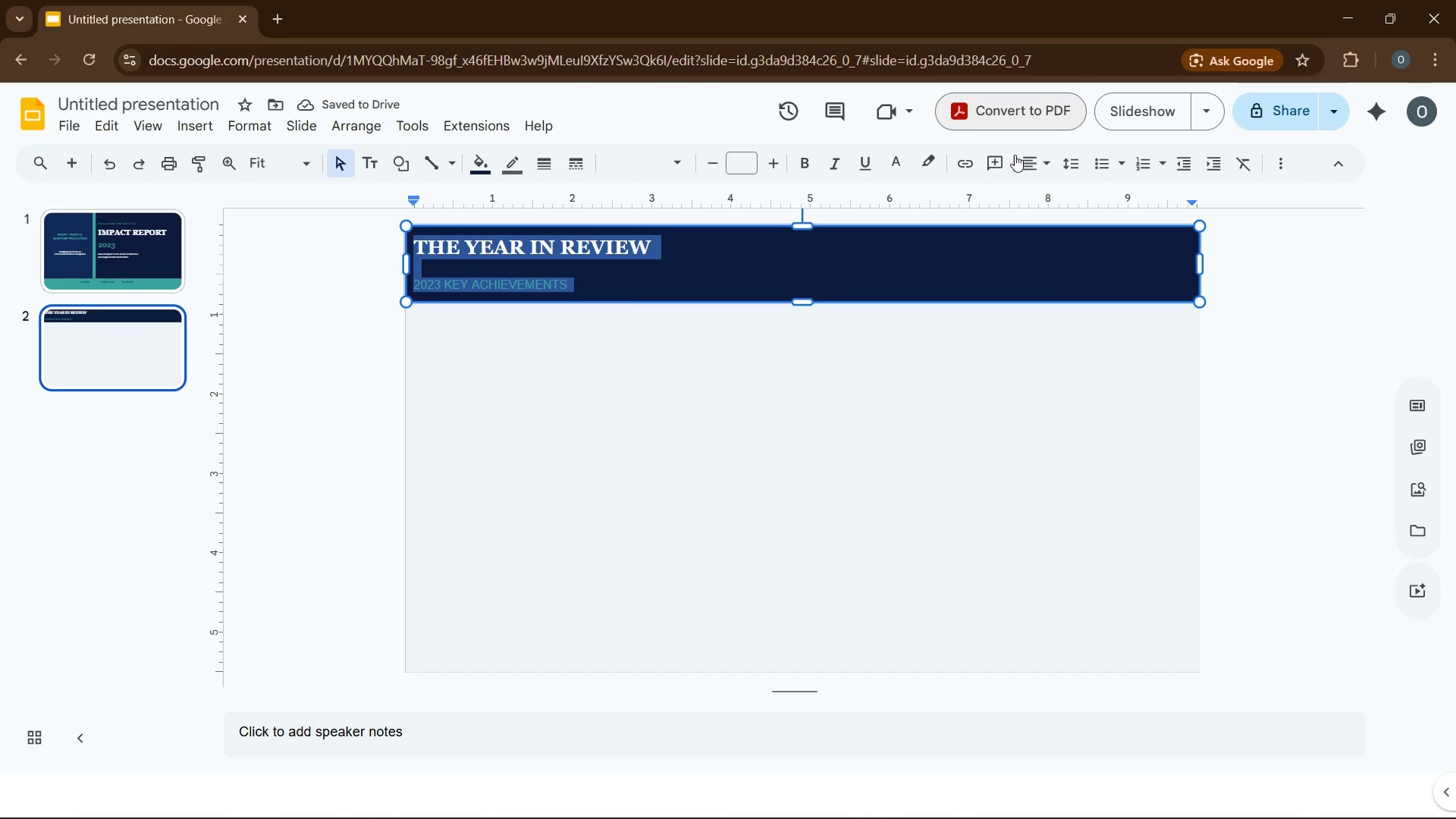 
left_click([1028, 161])
 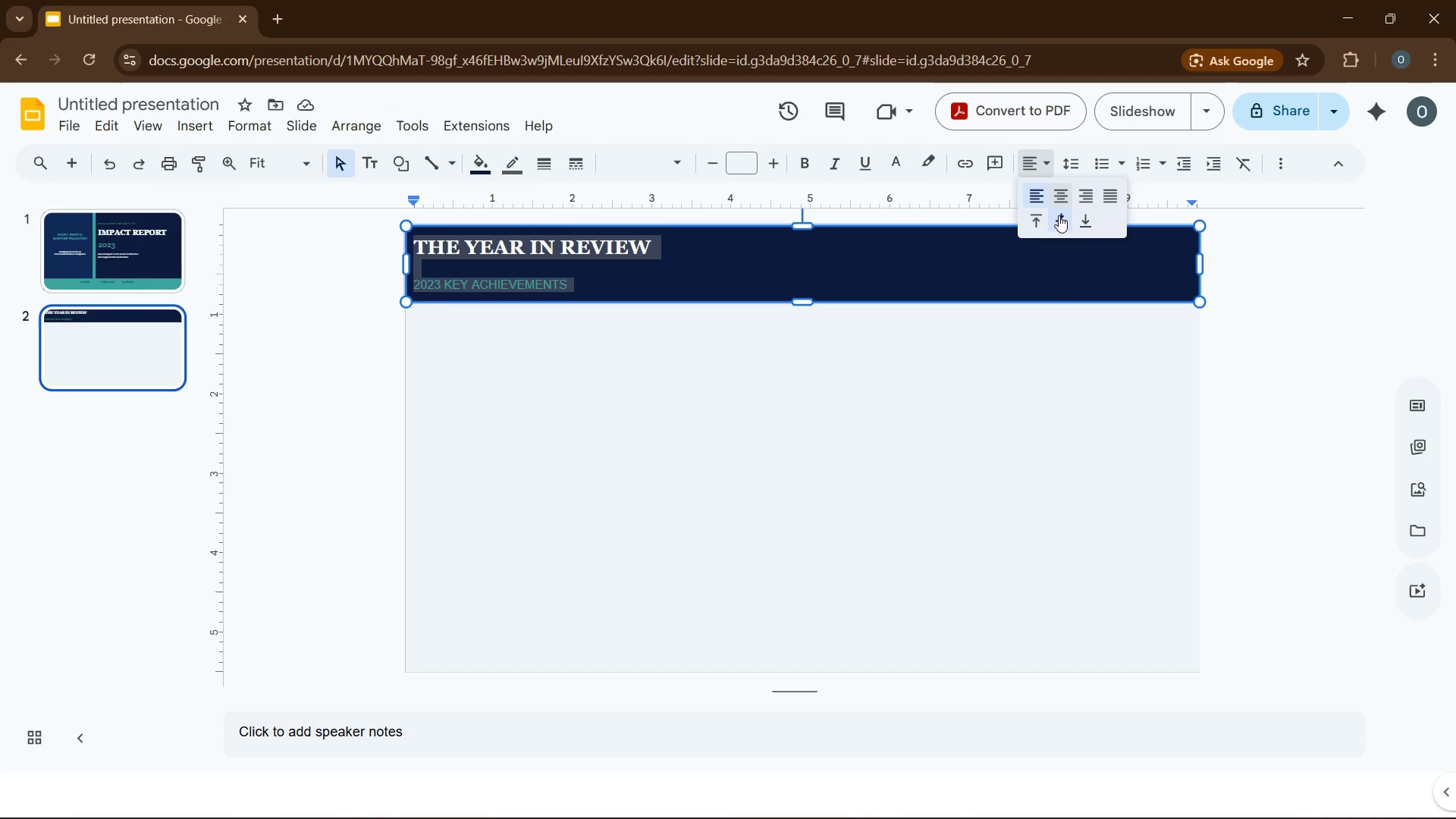 
left_click([673, 319])
 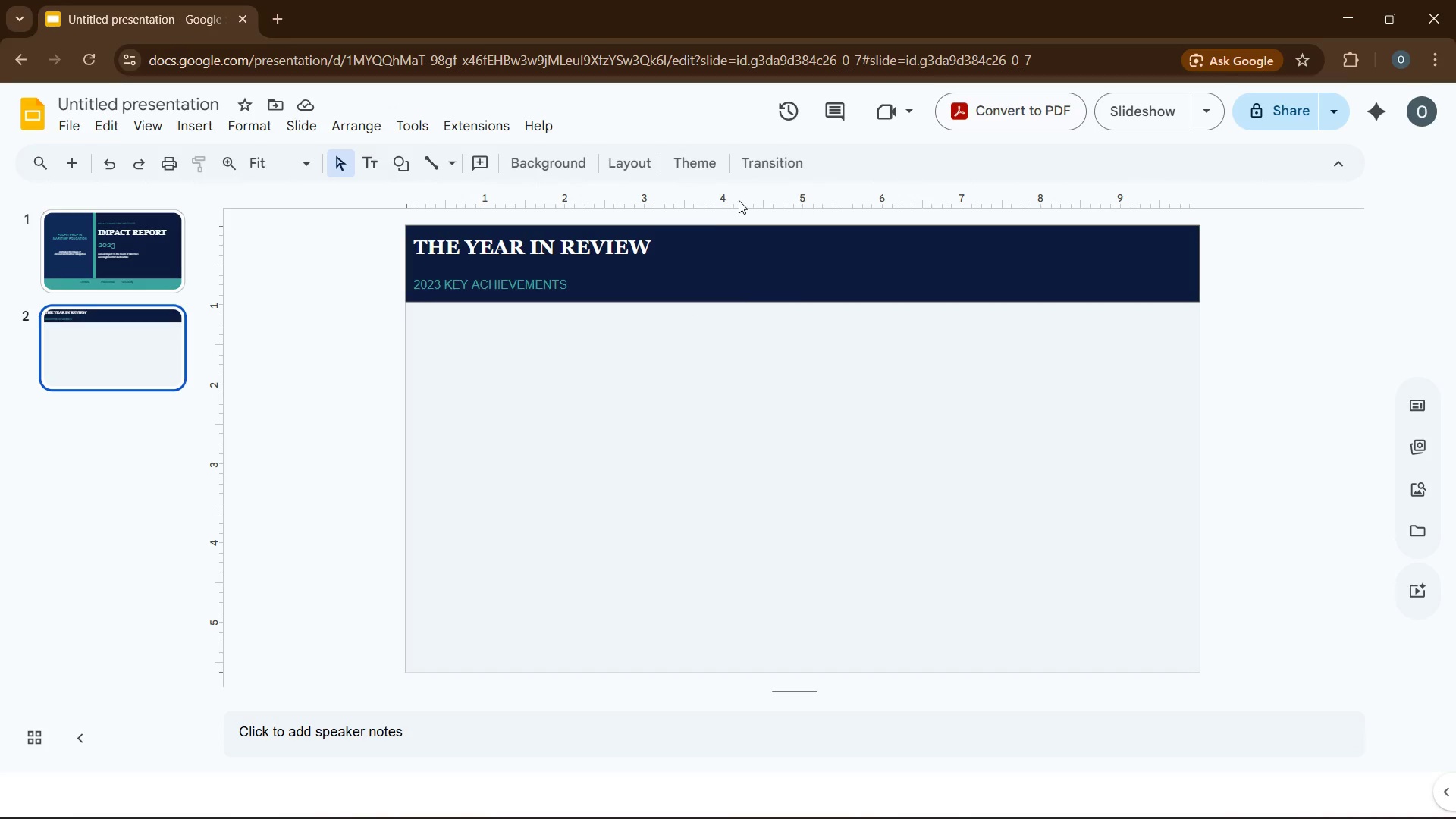 
left_click([728, 252])
 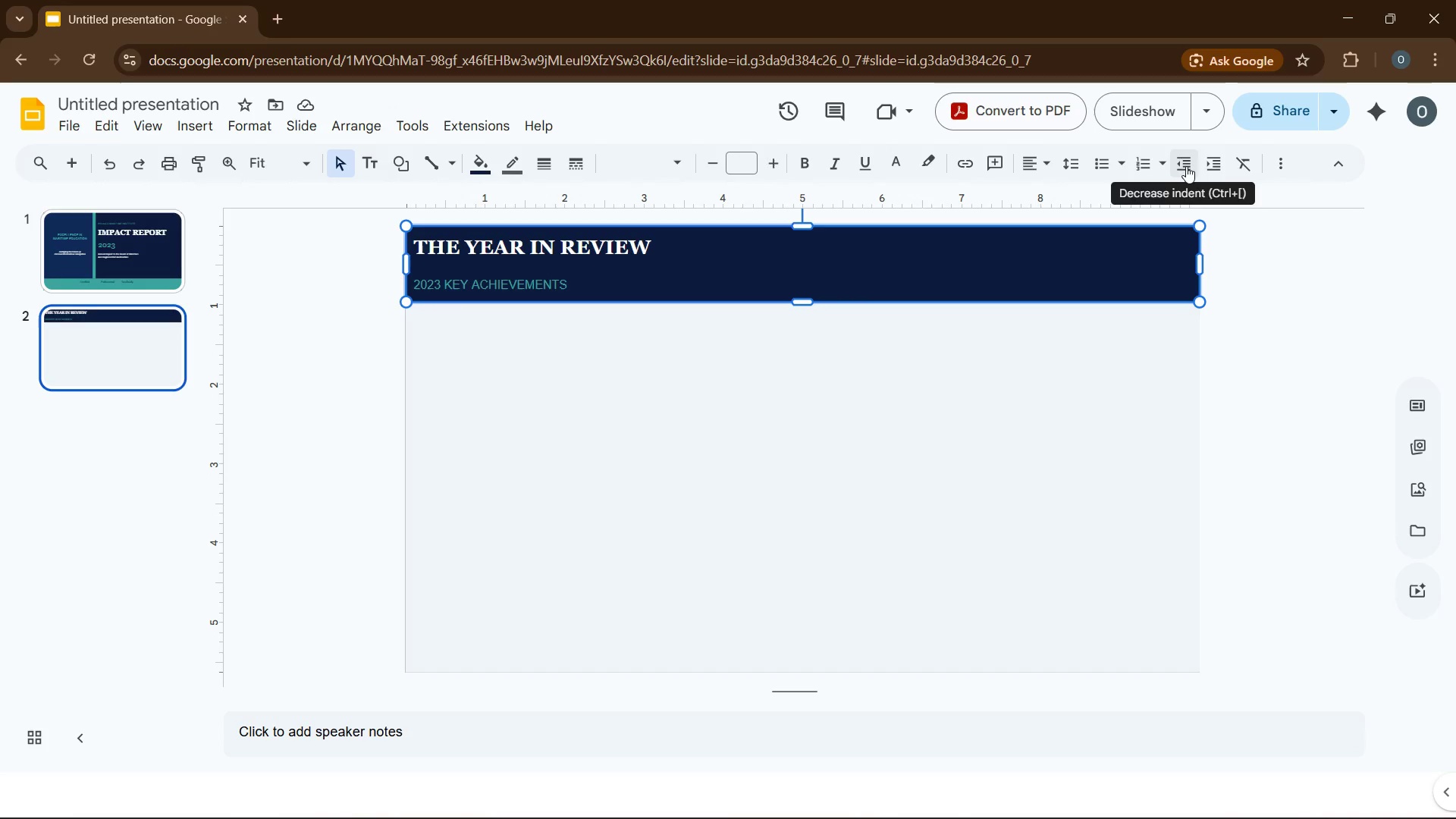 
left_click([1204, 166])
 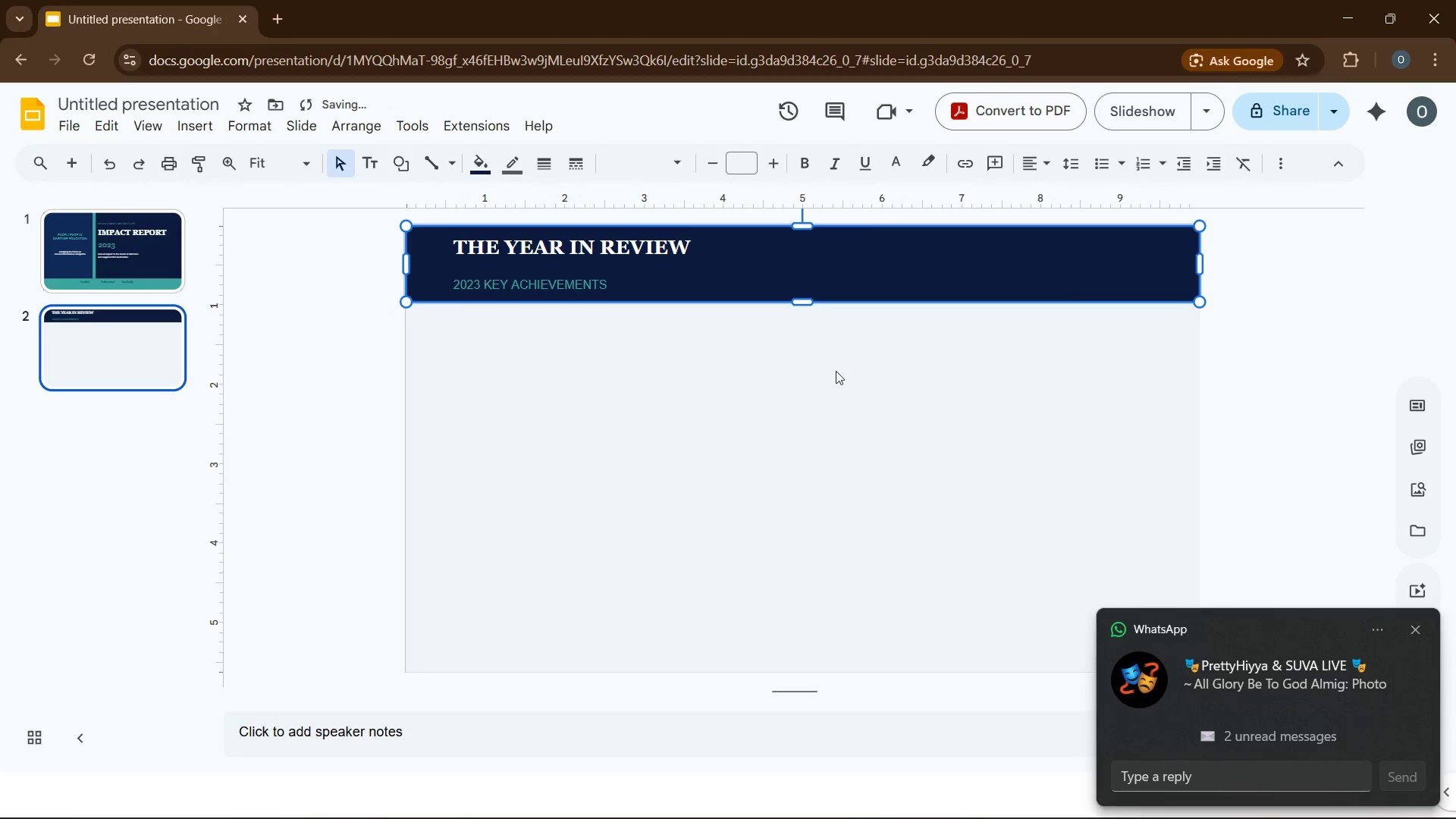 
left_click([573, 350])
 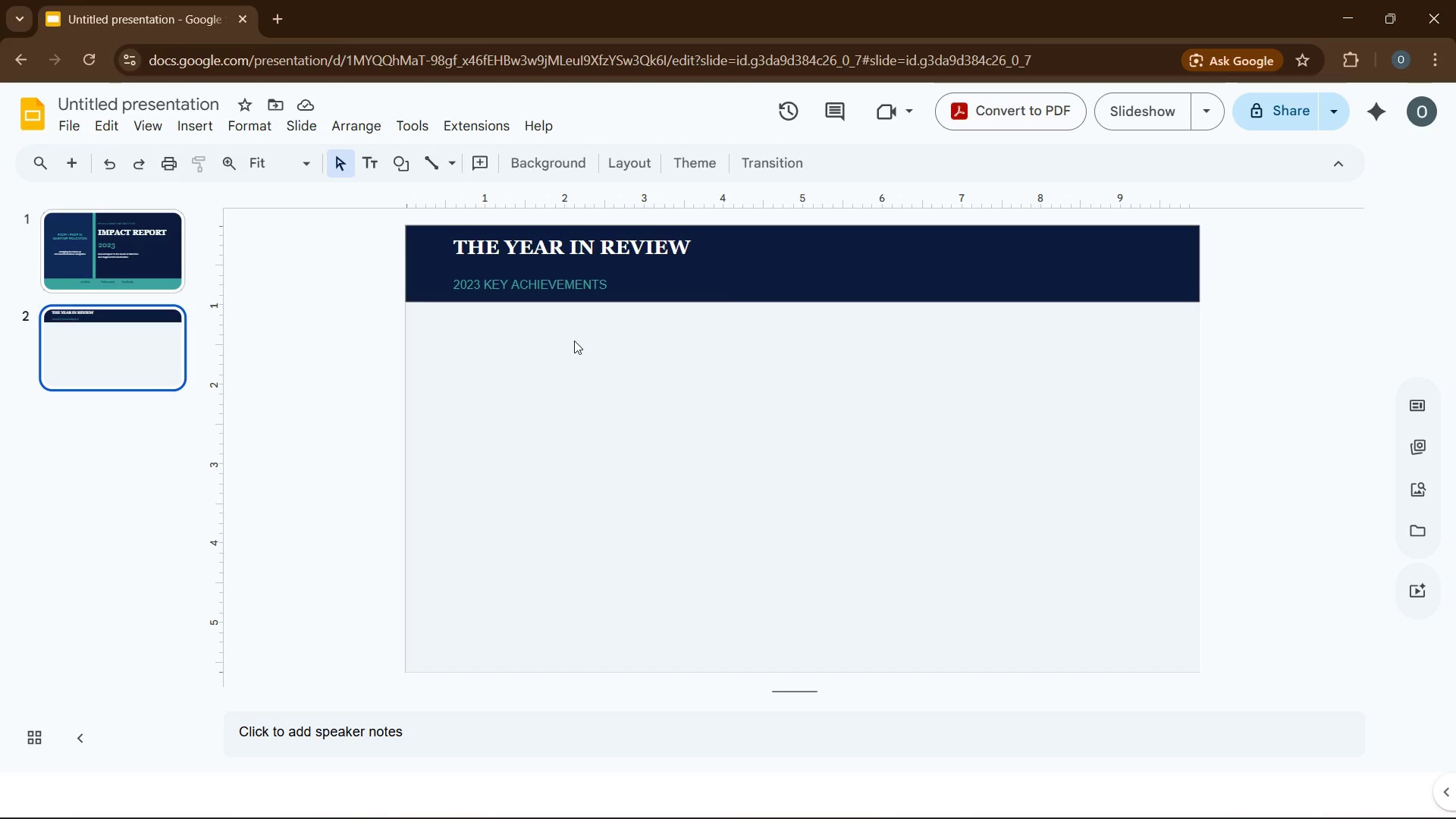 
wait(14.38)
 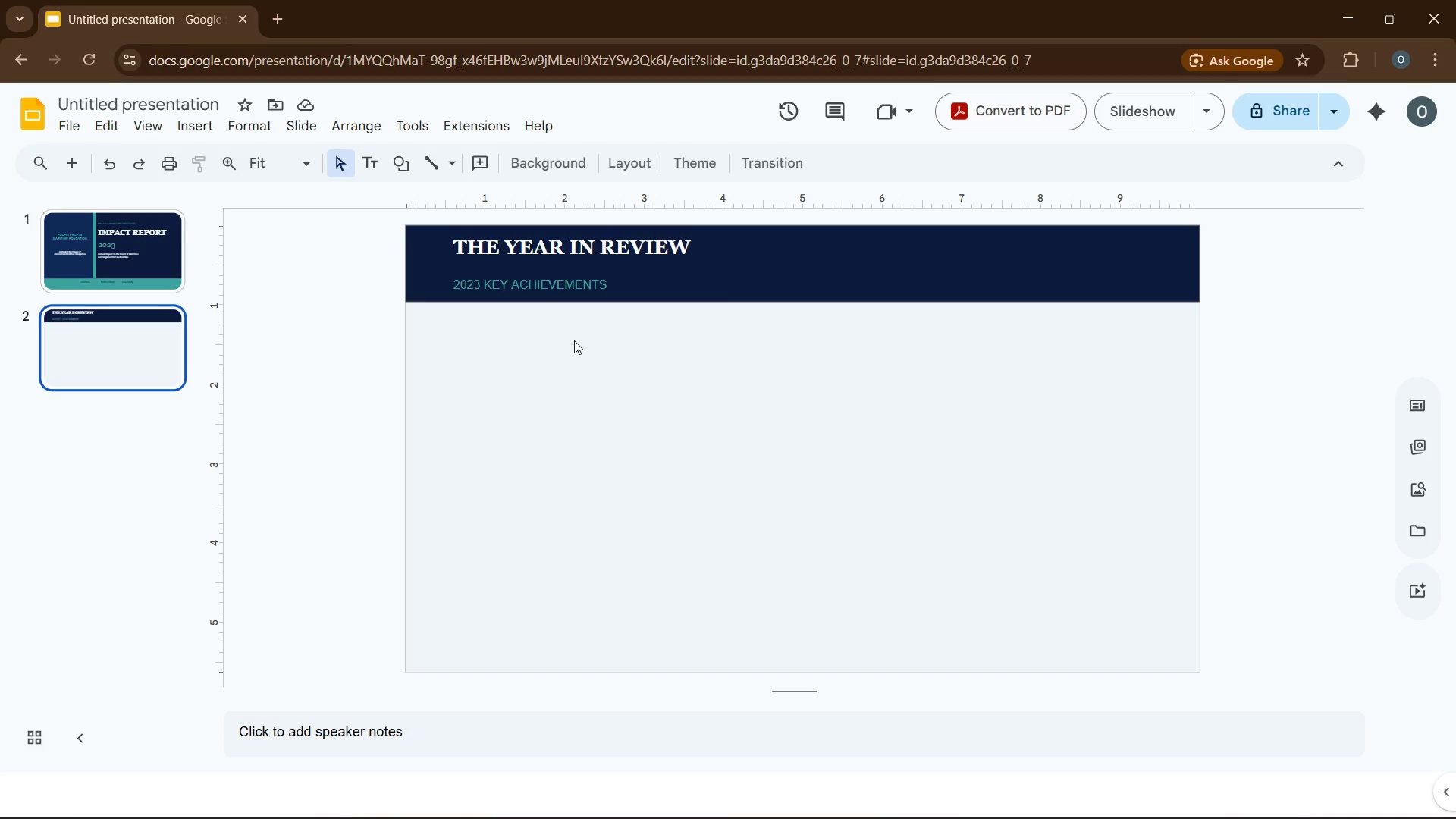 
left_click([190, 122])
 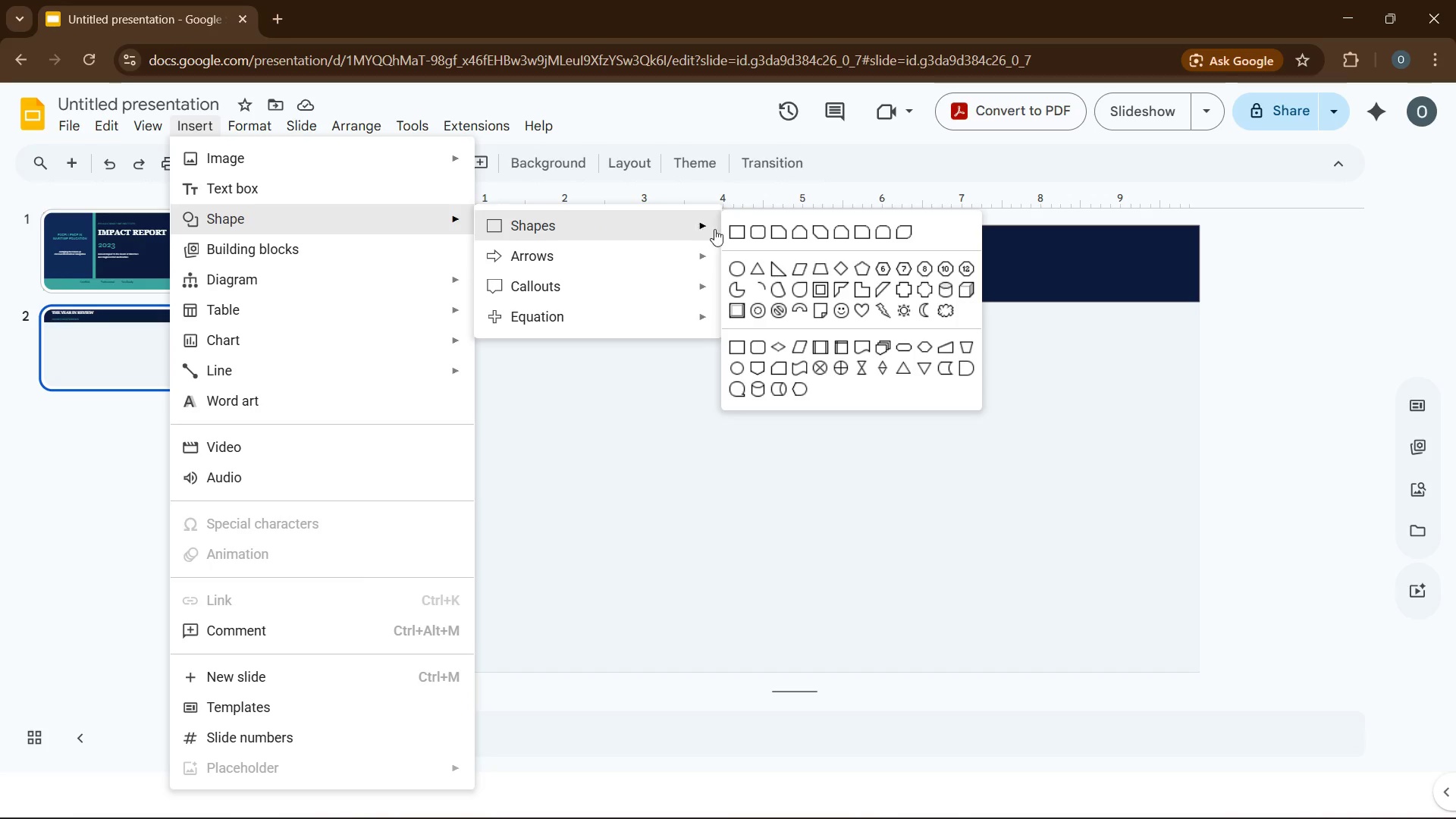 
left_click([738, 231])
 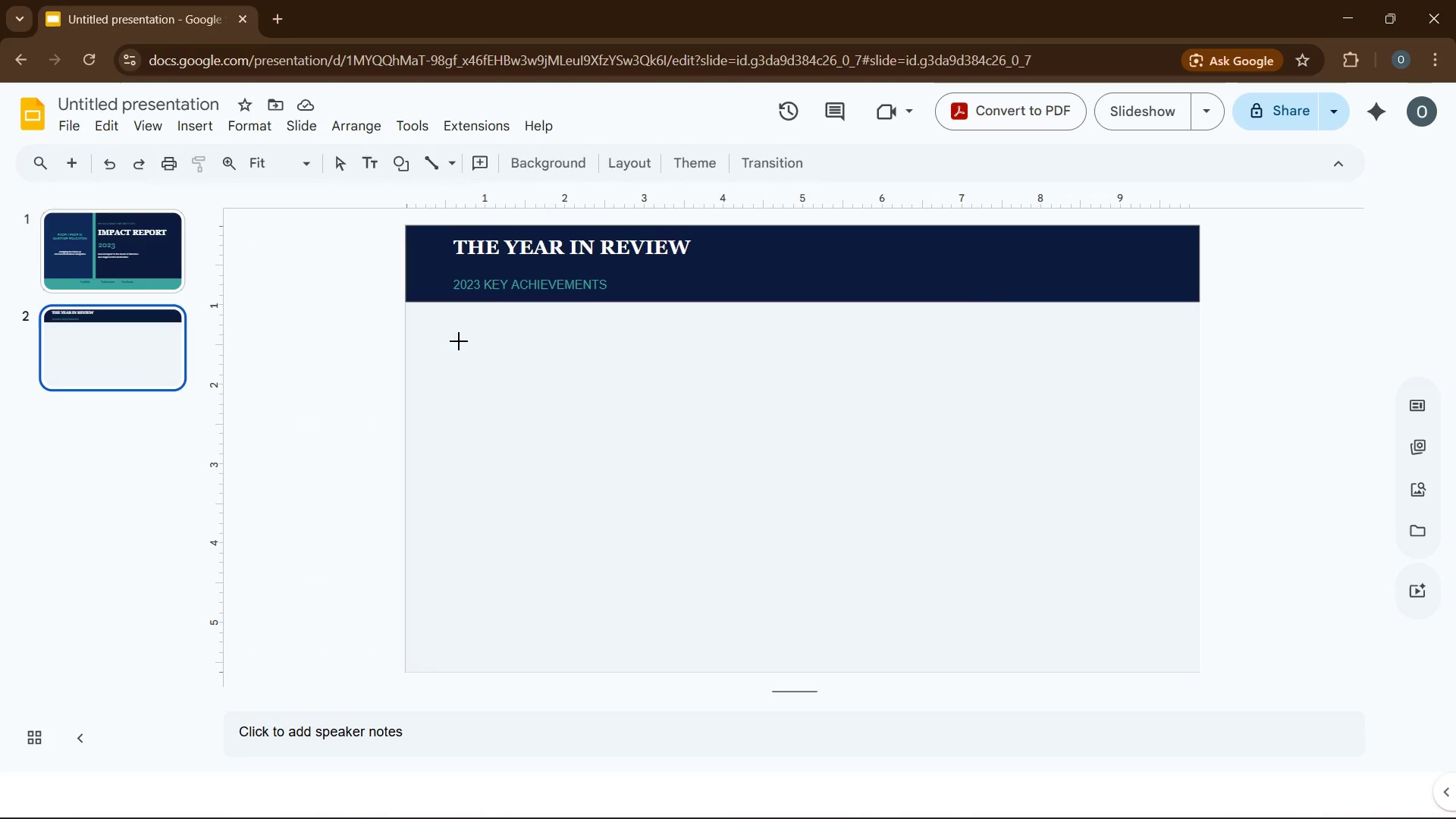 
left_click_drag(start_coordinate=[446, 336], to_coordinate=[641, 642])
 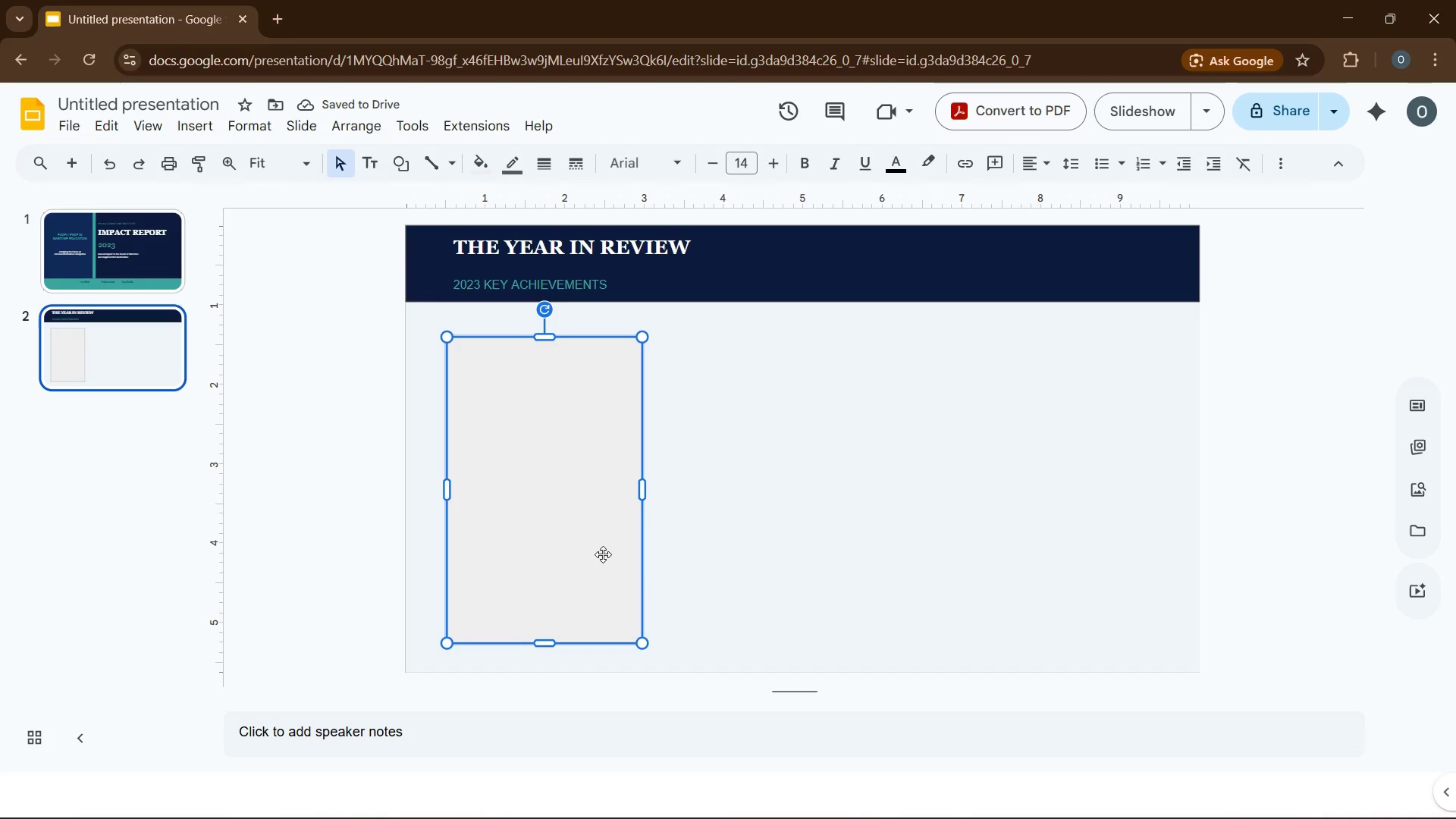 
wait(7.2)
 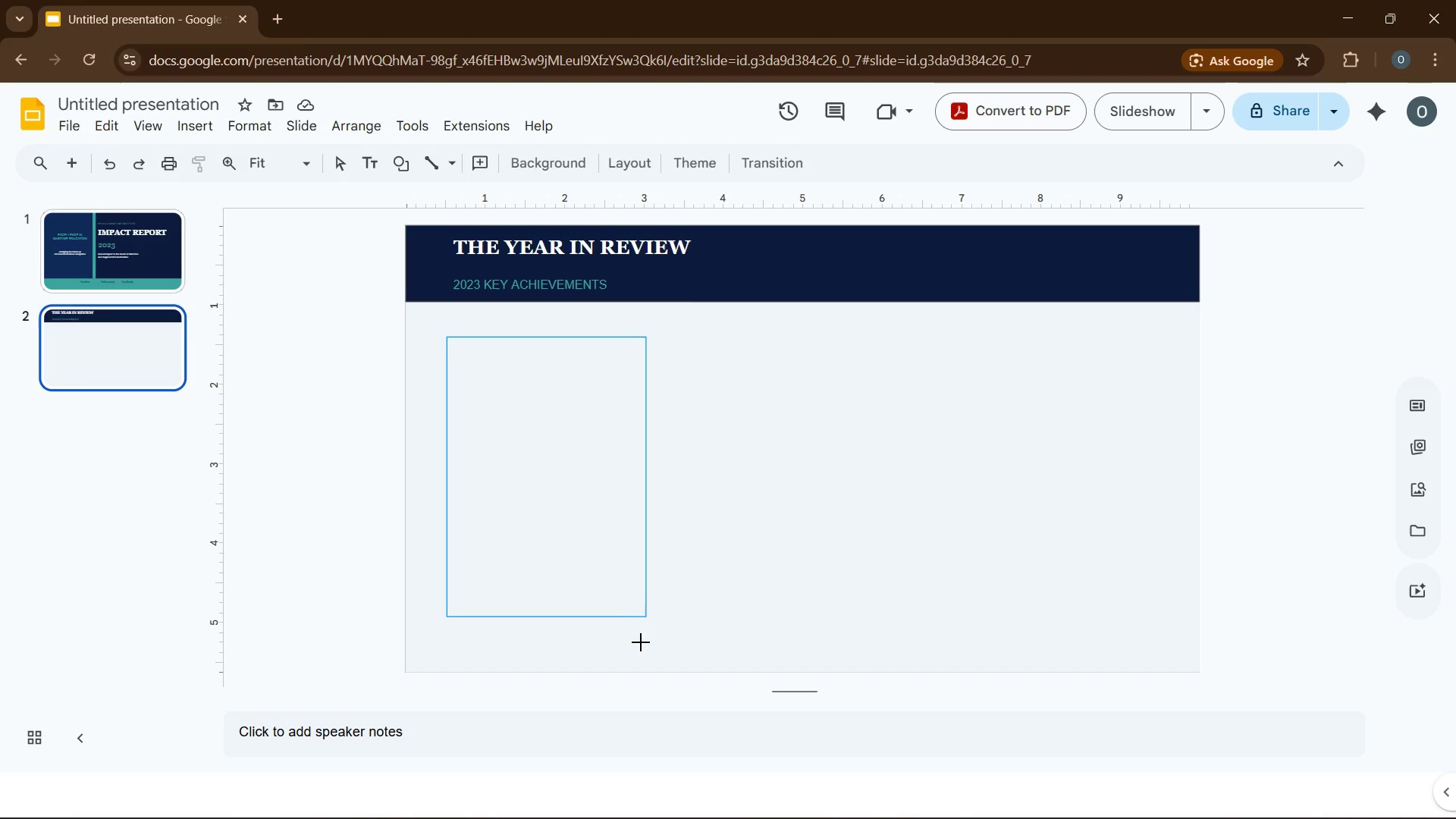 
key(Control+D)
 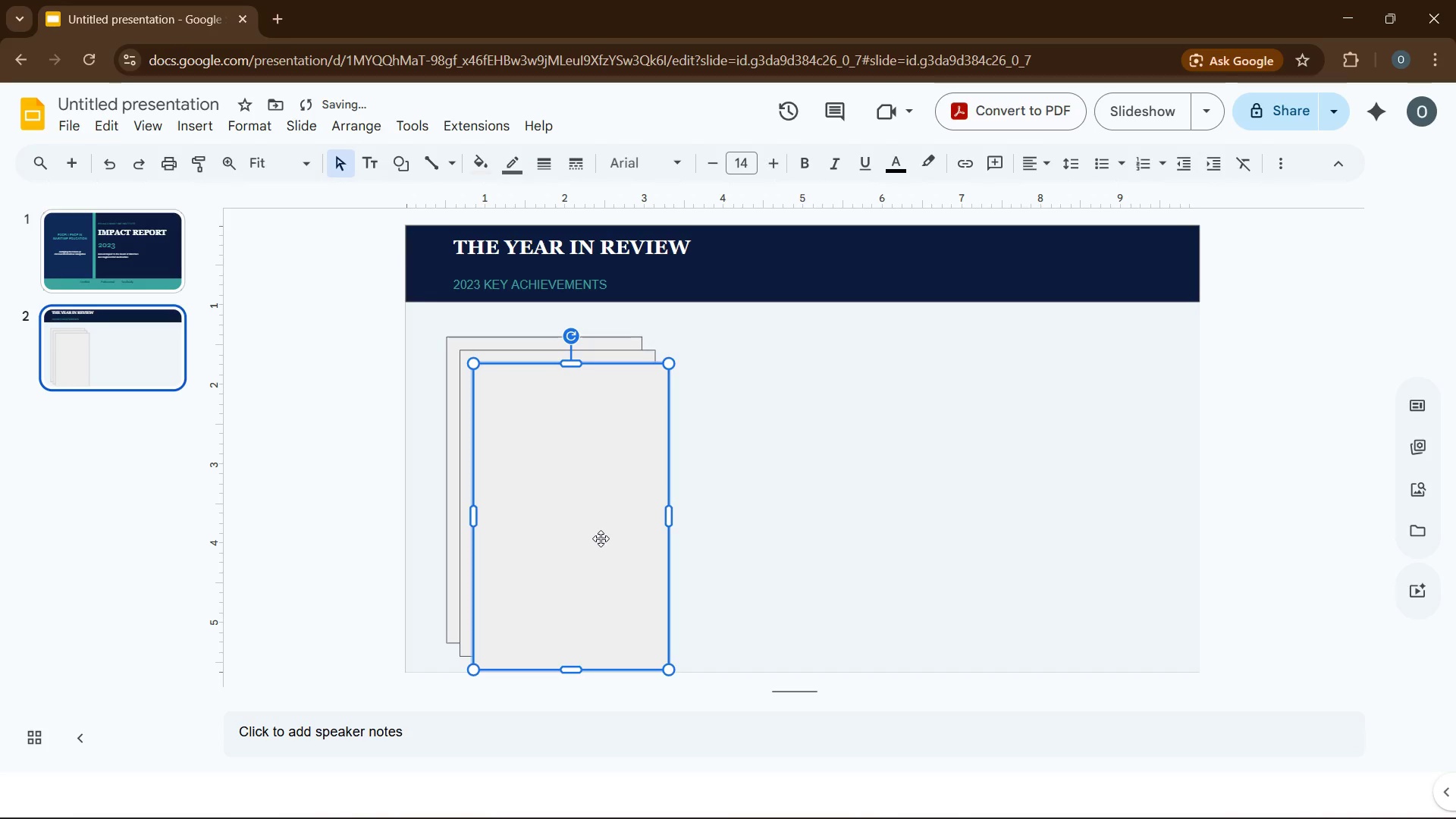 
key(Control+D)
 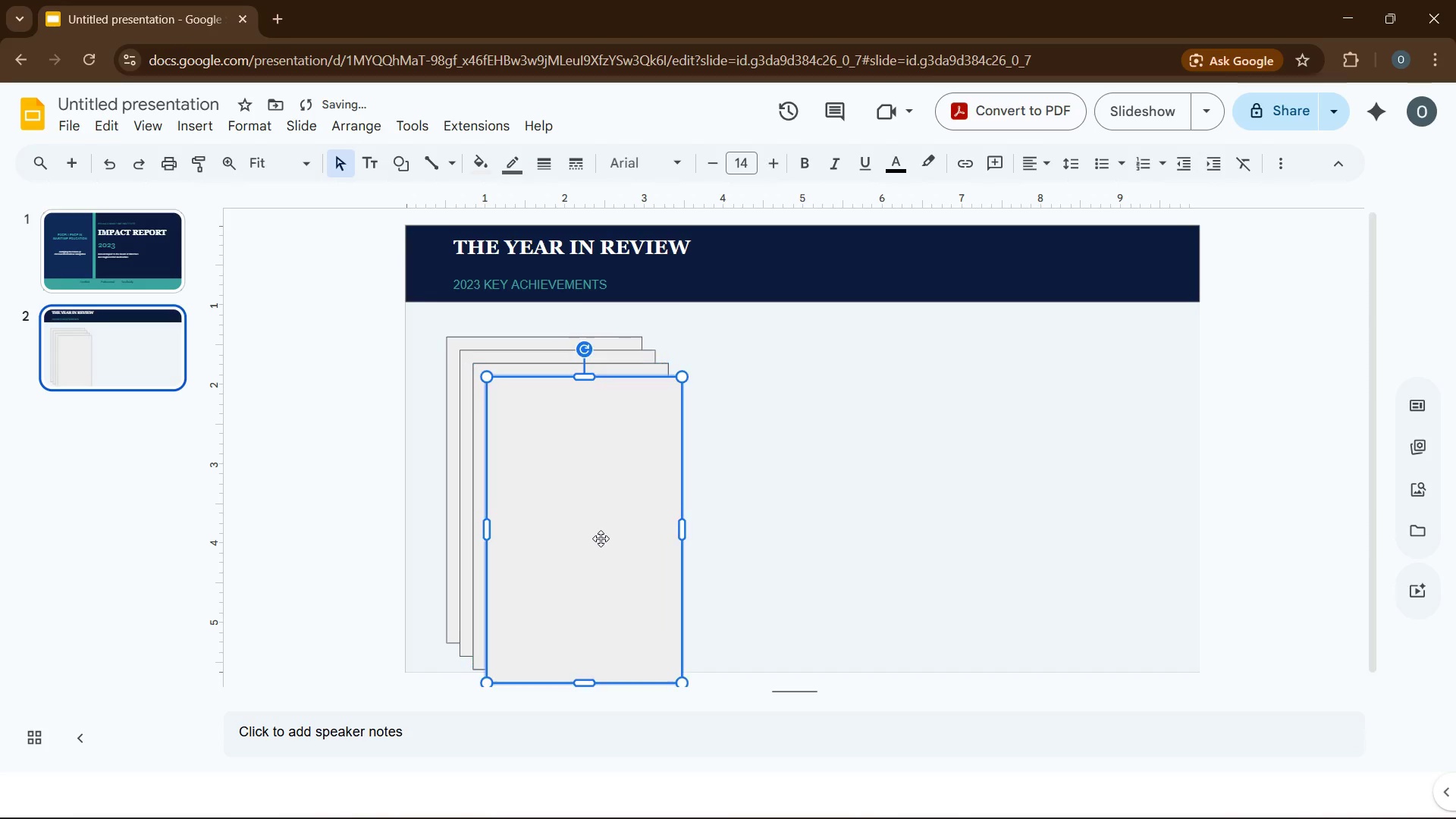 
key(Control+D)
 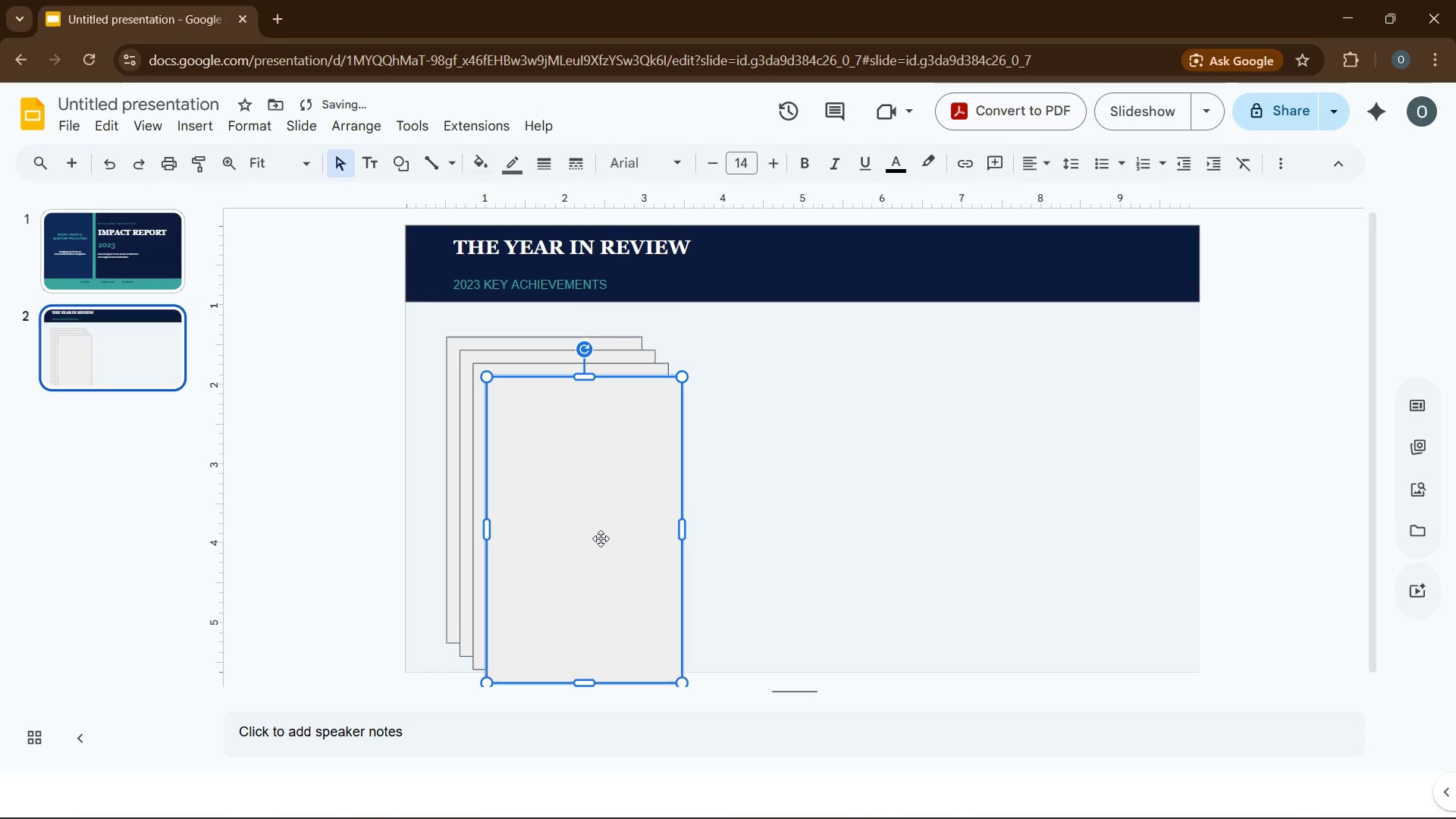 
left_click_drag(start_coordinate=[601, 538], to_coordinate=[1103, 493])
 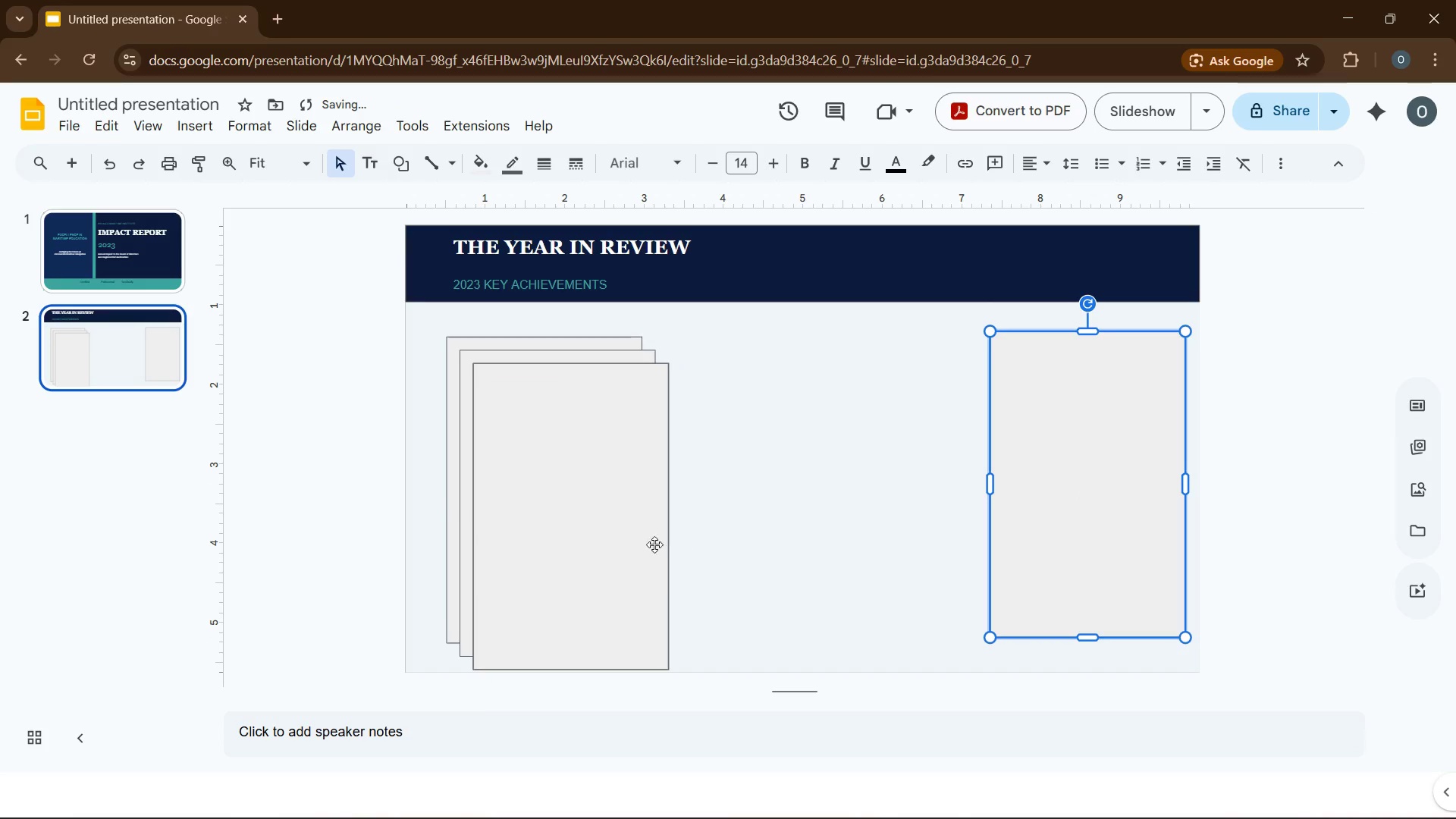 
left_click_drag(start_coordinate=[636, 547], to_coordinate=[939, 512])
 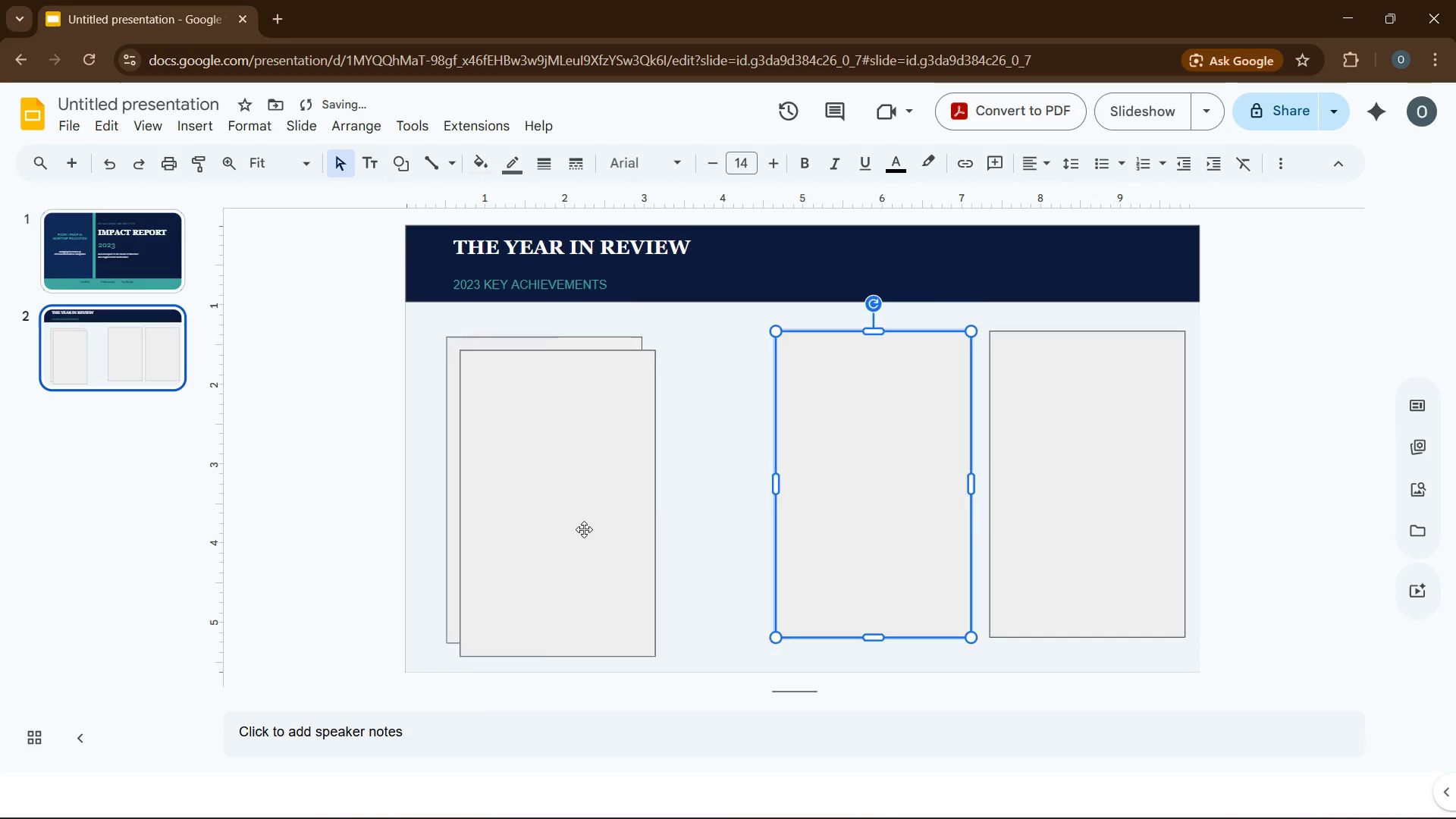 
left_click_drag(start_coordinate=[584, 529], to_coordinate=[727, 512])
 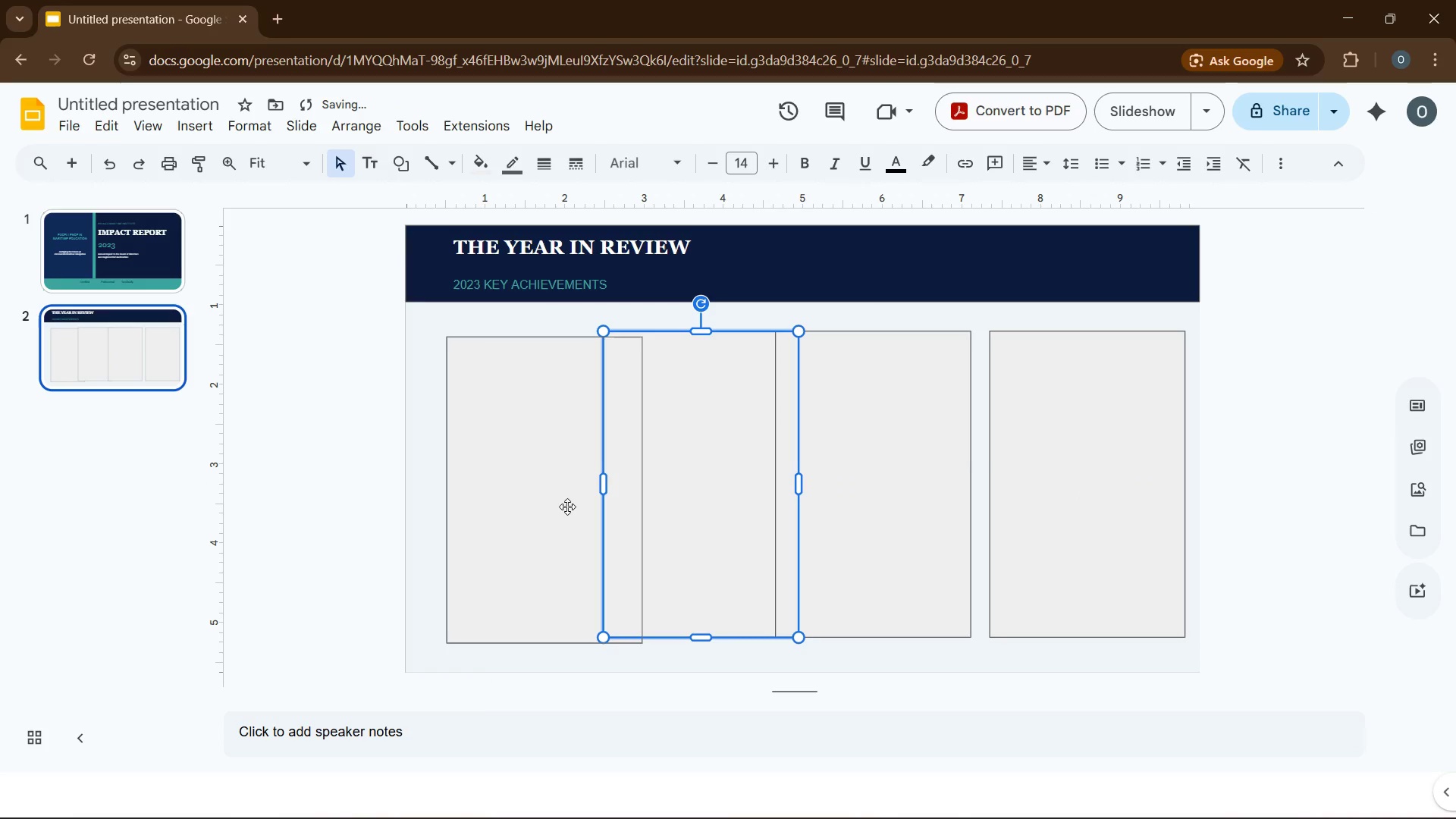 
left_click([518, 498])
 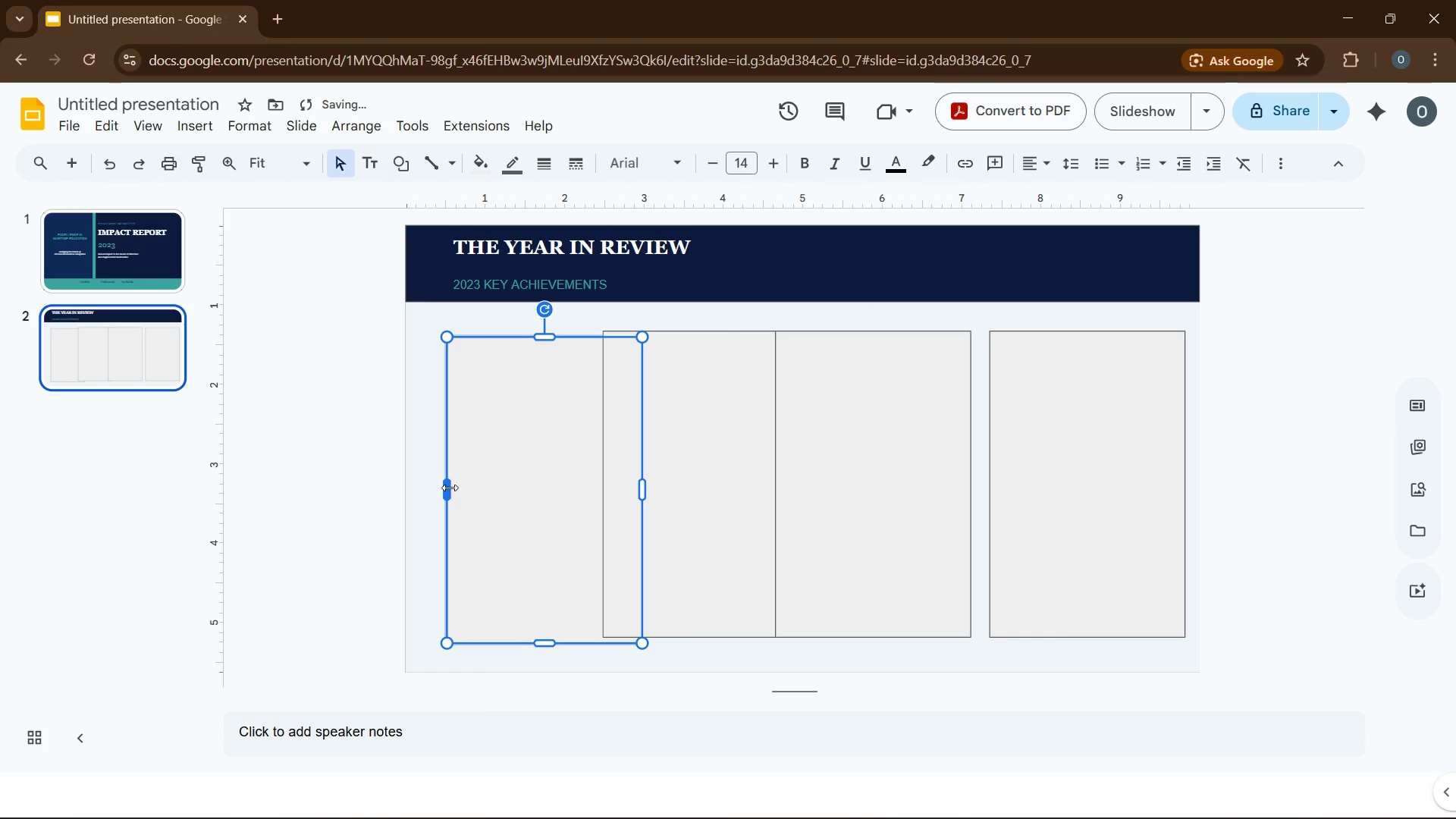 
left_click_drag(start_coordinate=[448, 488], to_coordinate=[470, 486])
 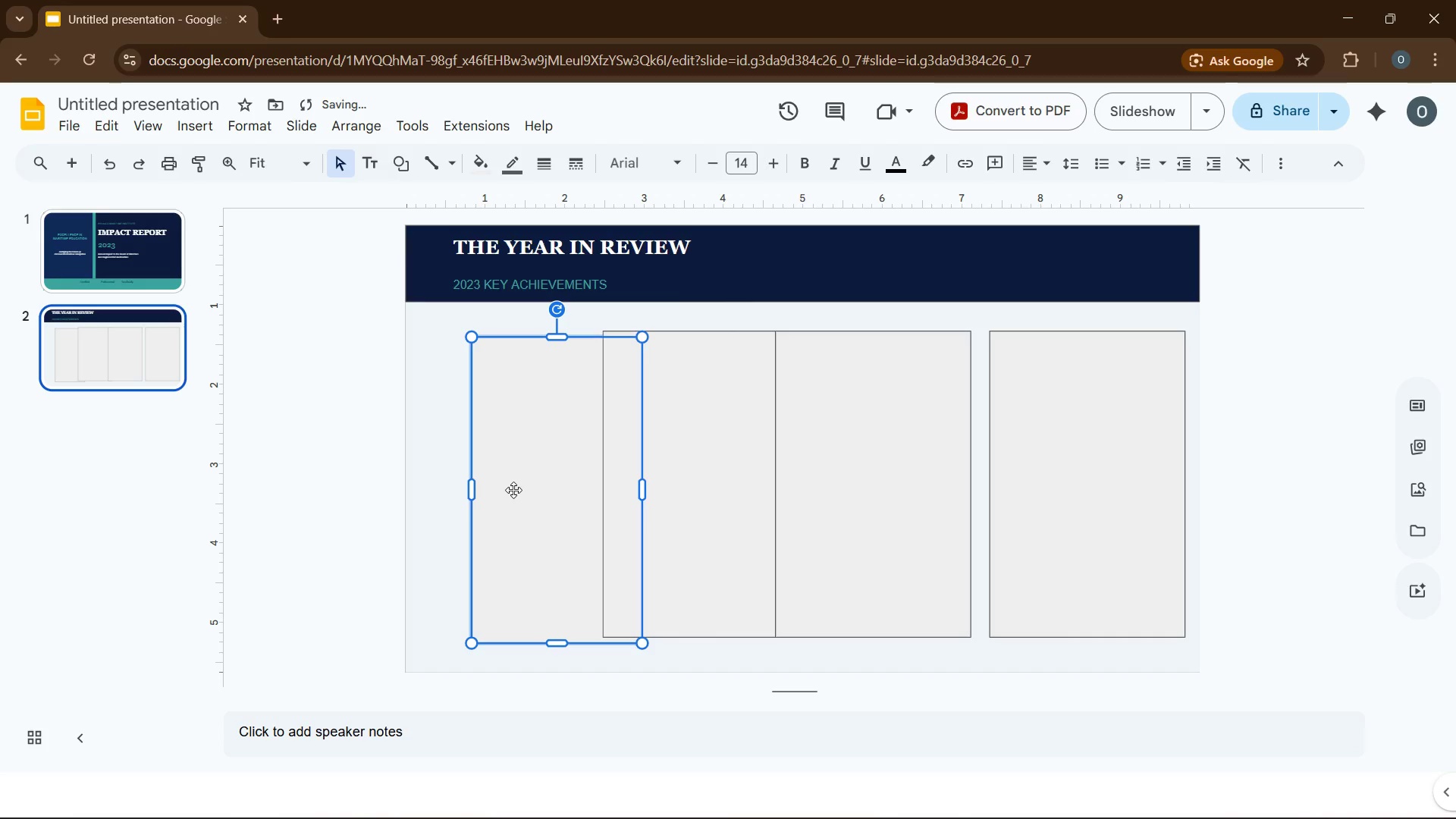 
left_click_drag(start_coordinate=[515, 490], to_coordinate=[472, 490])
 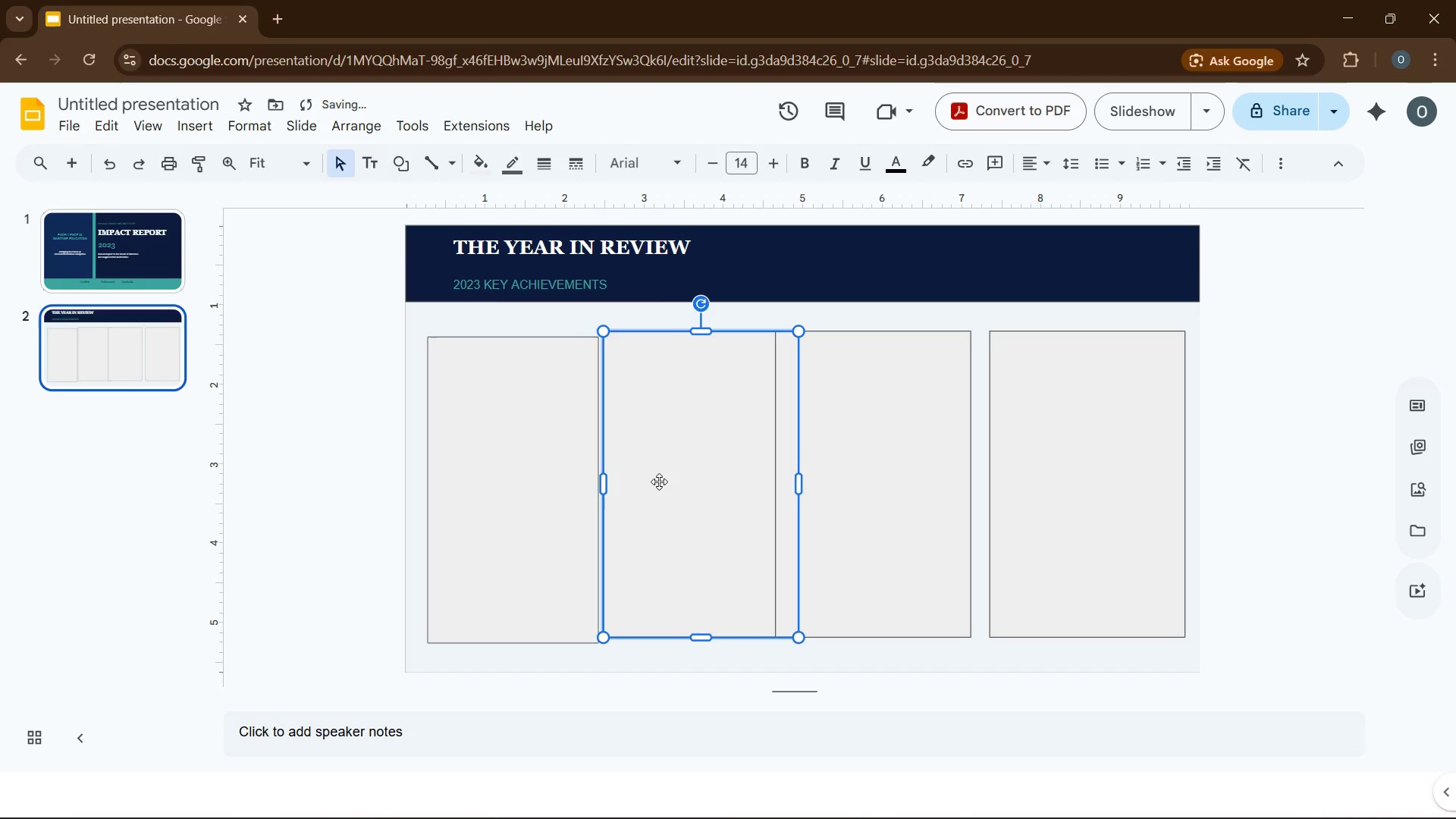 
left_click([659, 482])
 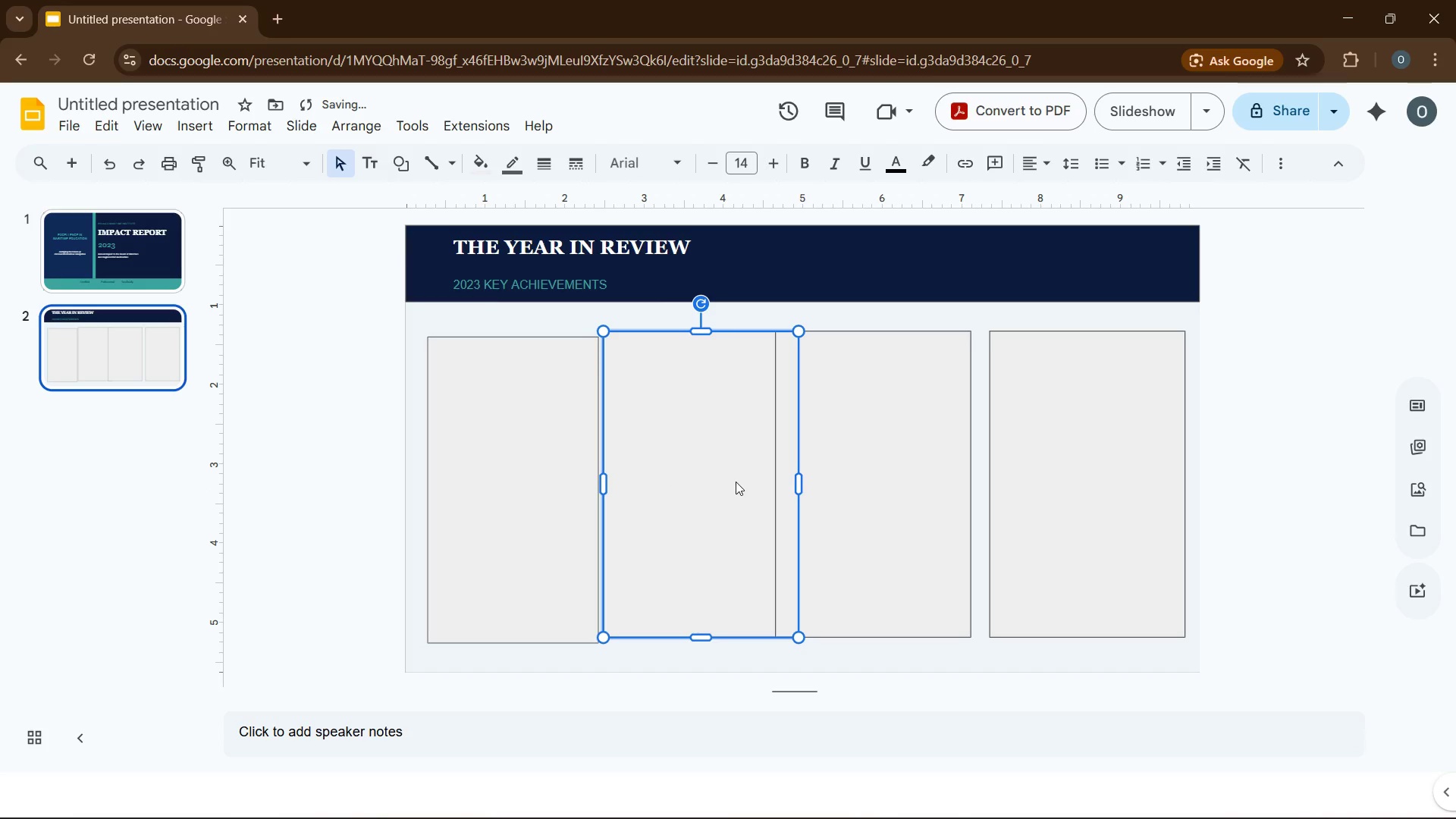 
hold_key(key=ControlLeft, duration=8.55)
 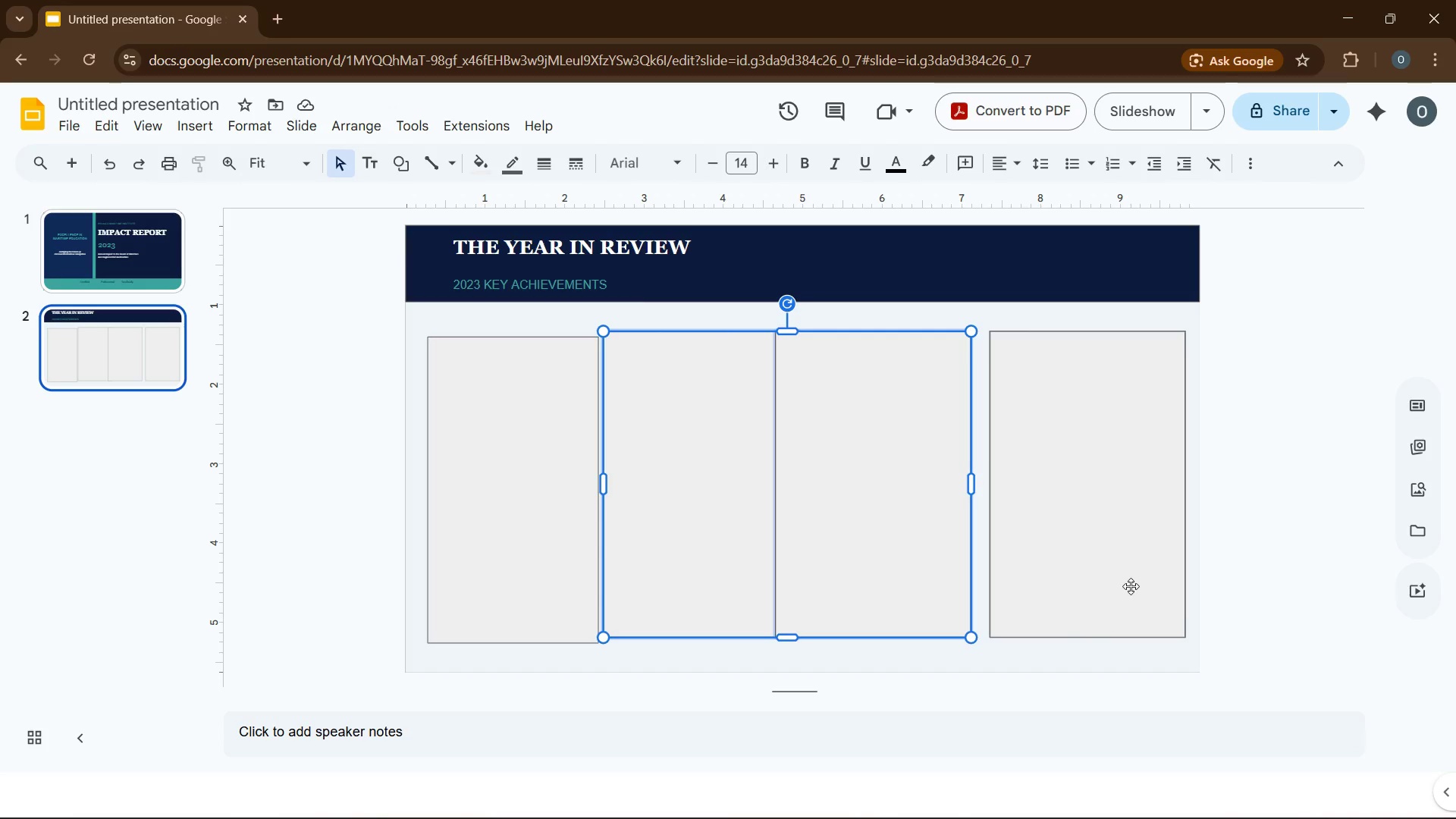 
hold_key(key=ControlLeft, duration=0.58)
left_click([1109, 564])
 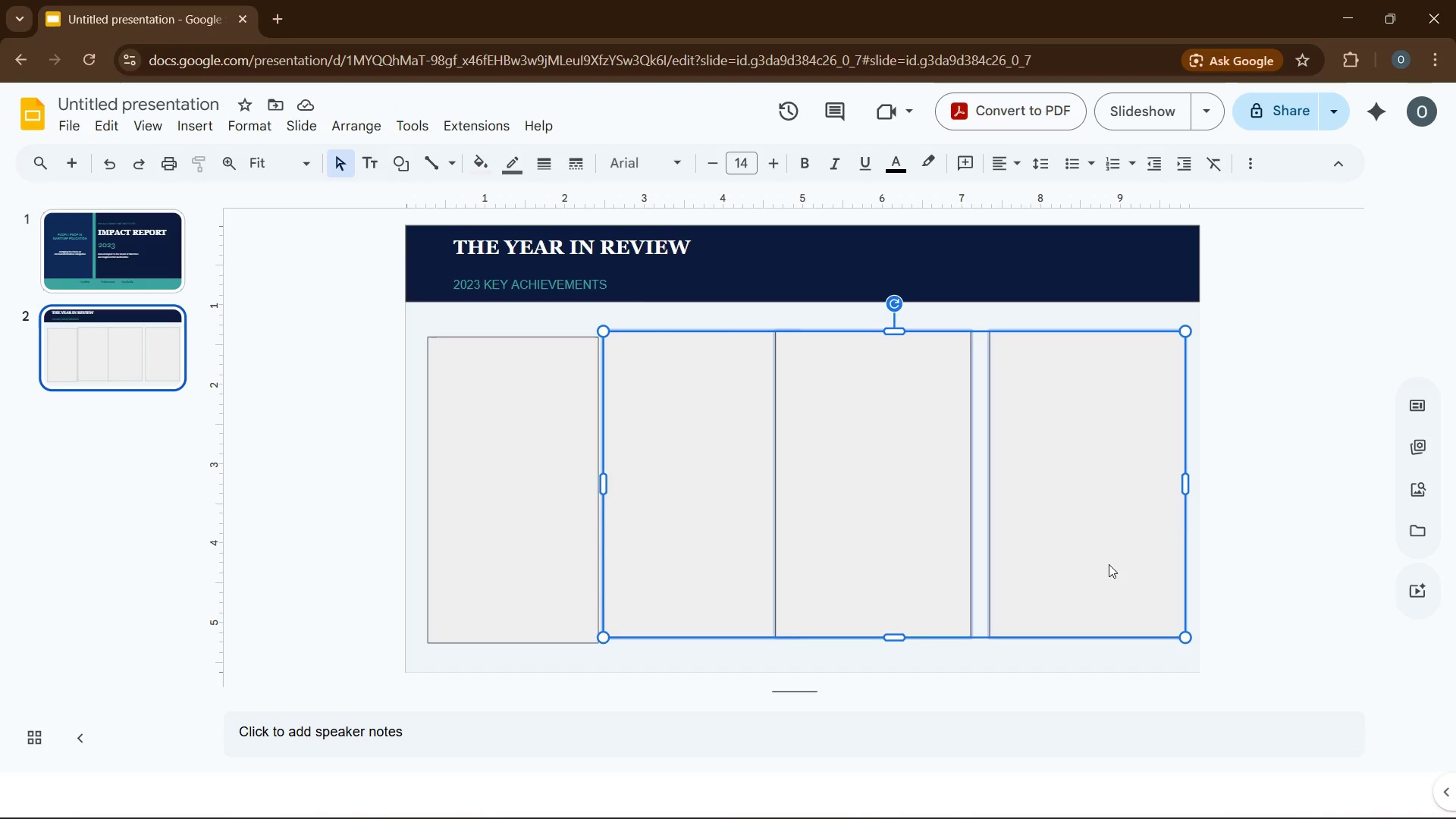 
key(Delete)
 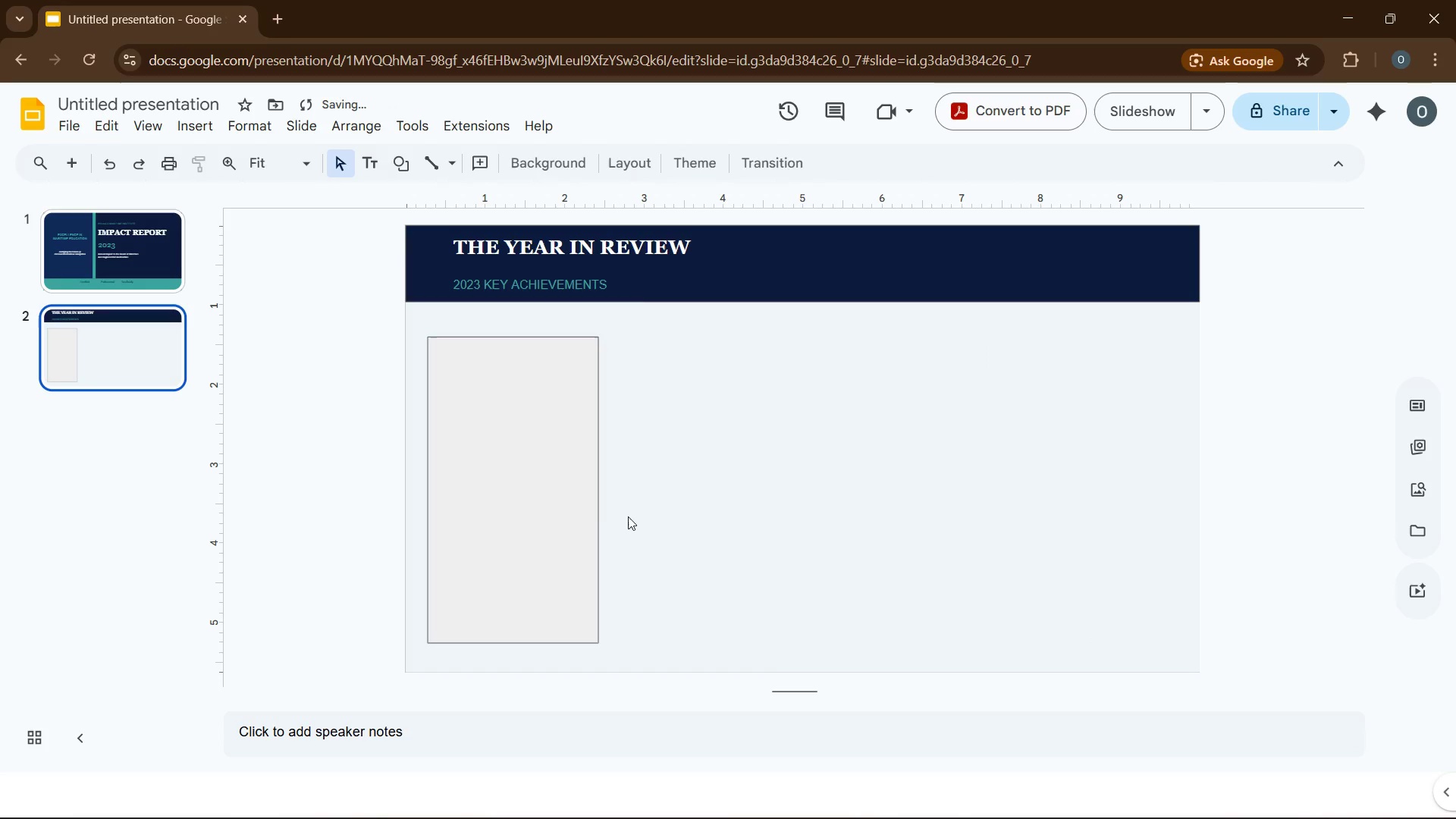 
left_click([566, 516])
 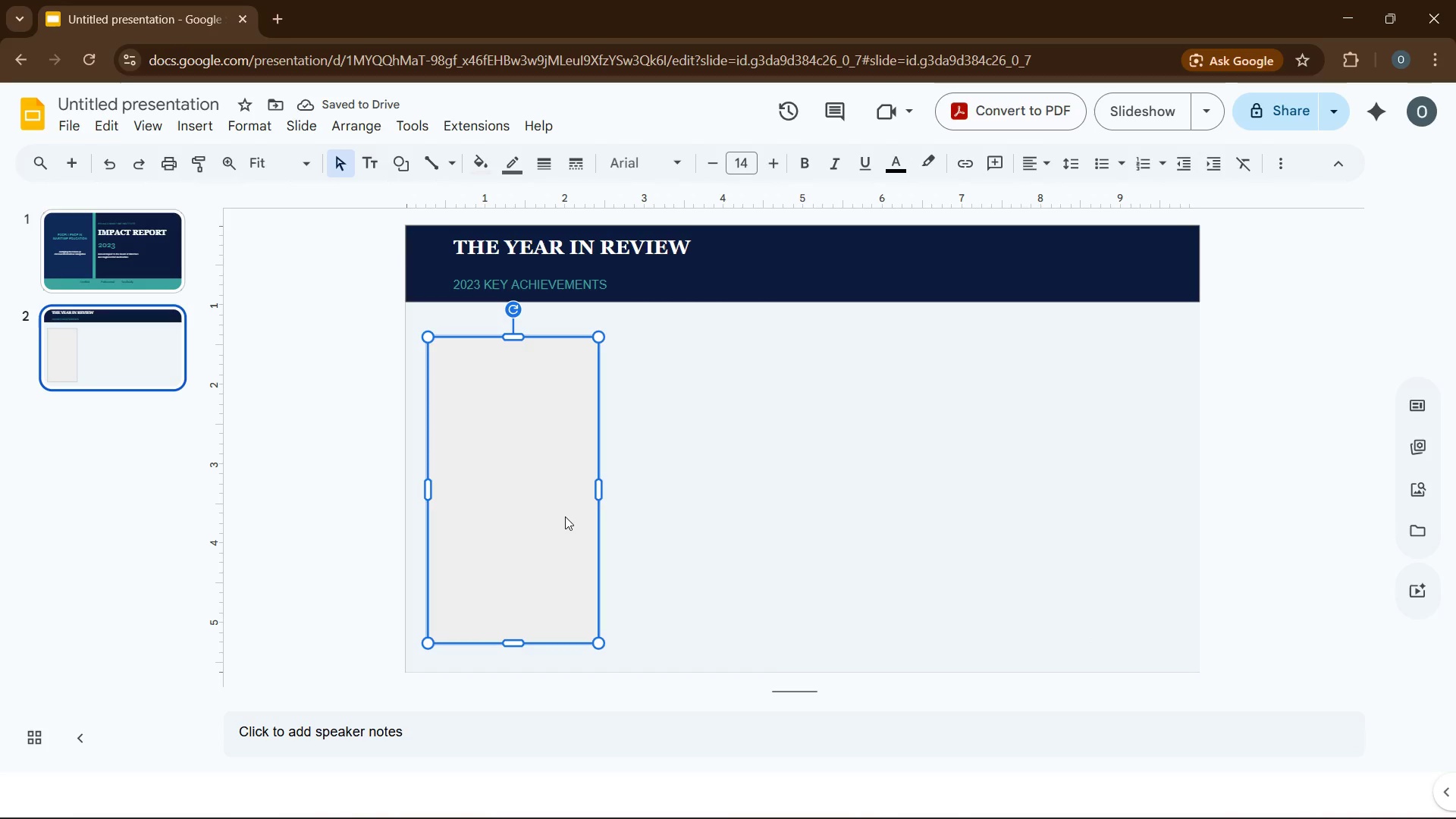 
key(Control+D)
 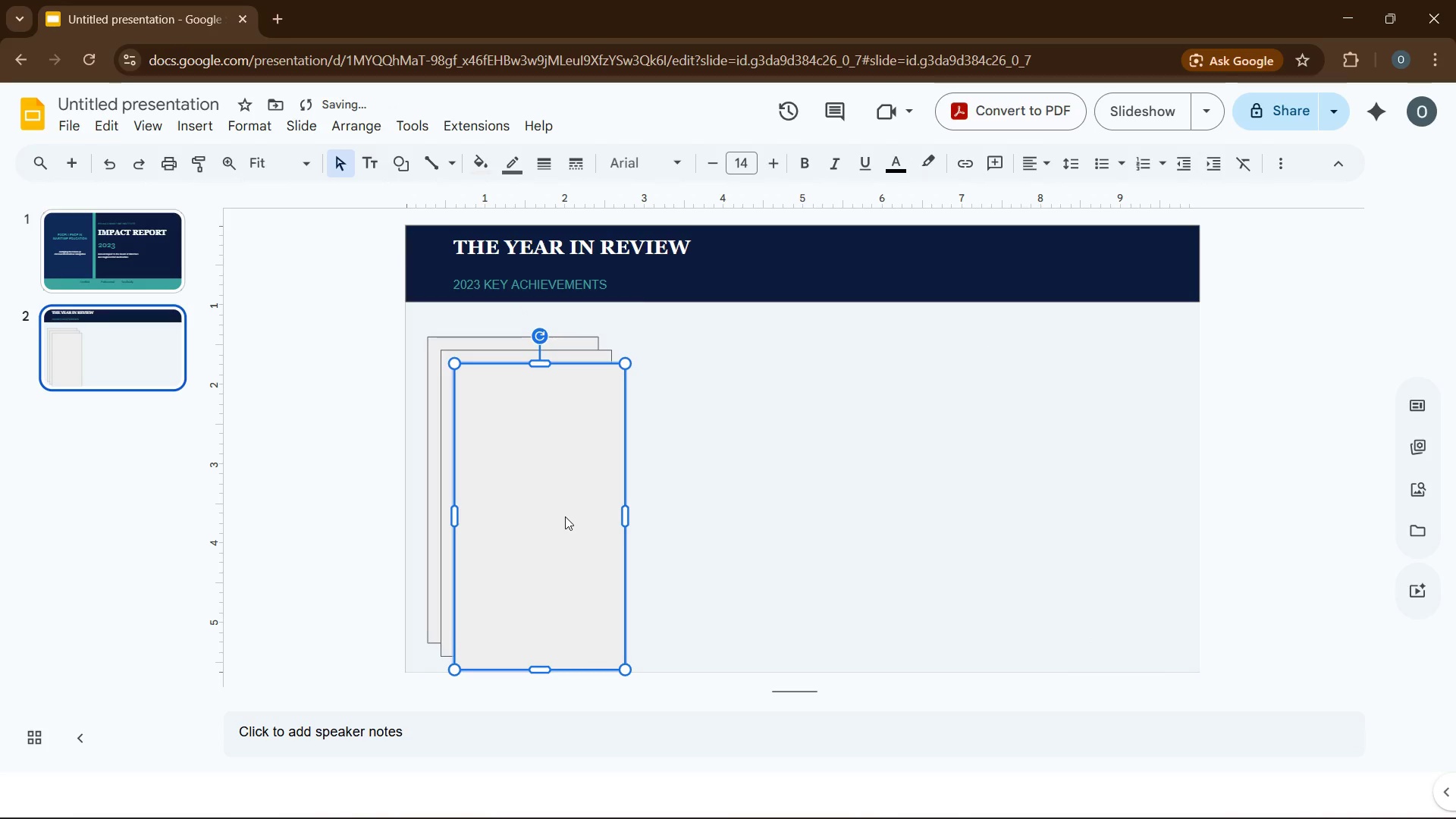 
key(Control+D)
 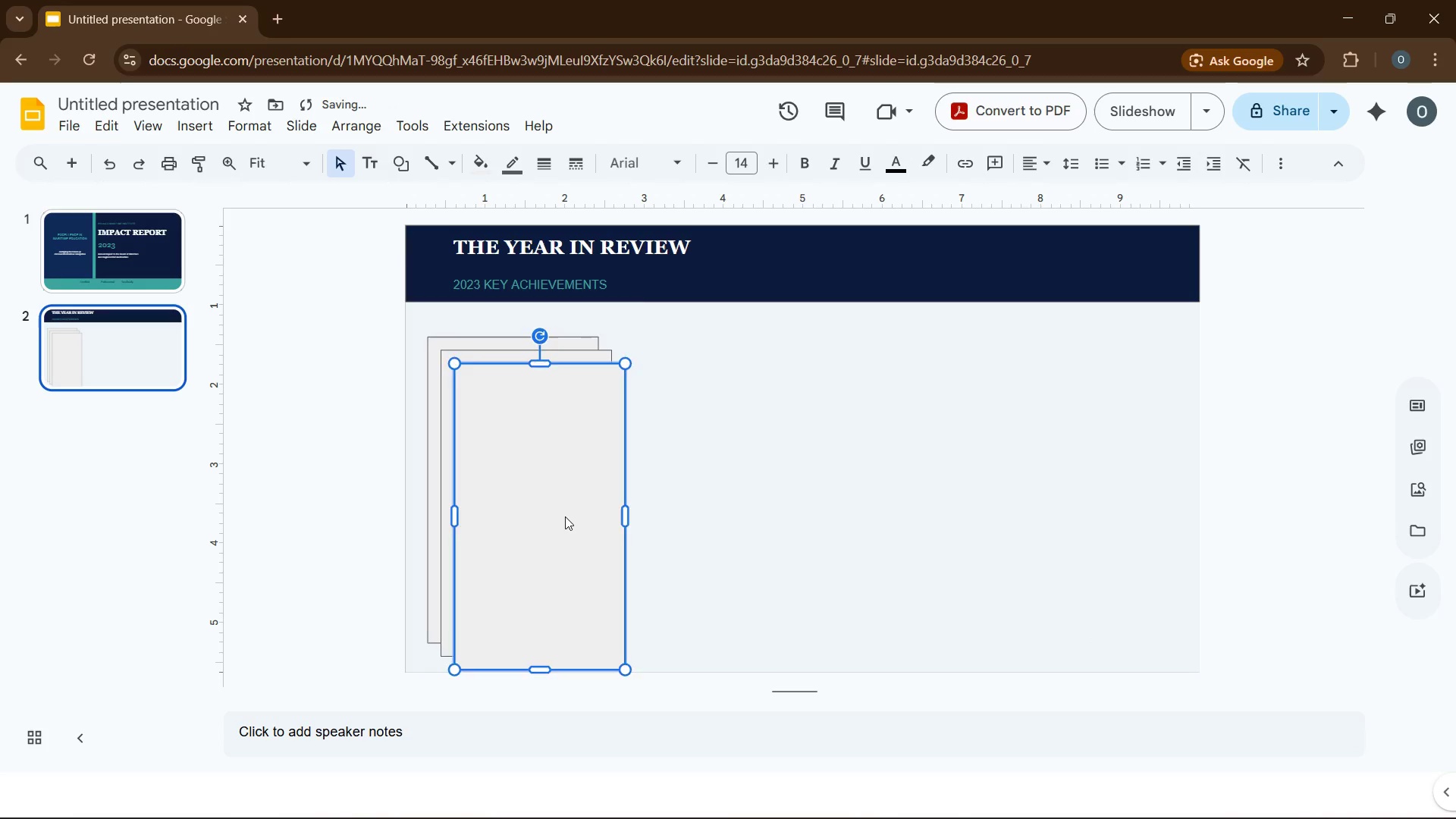 
key(Control+D)
 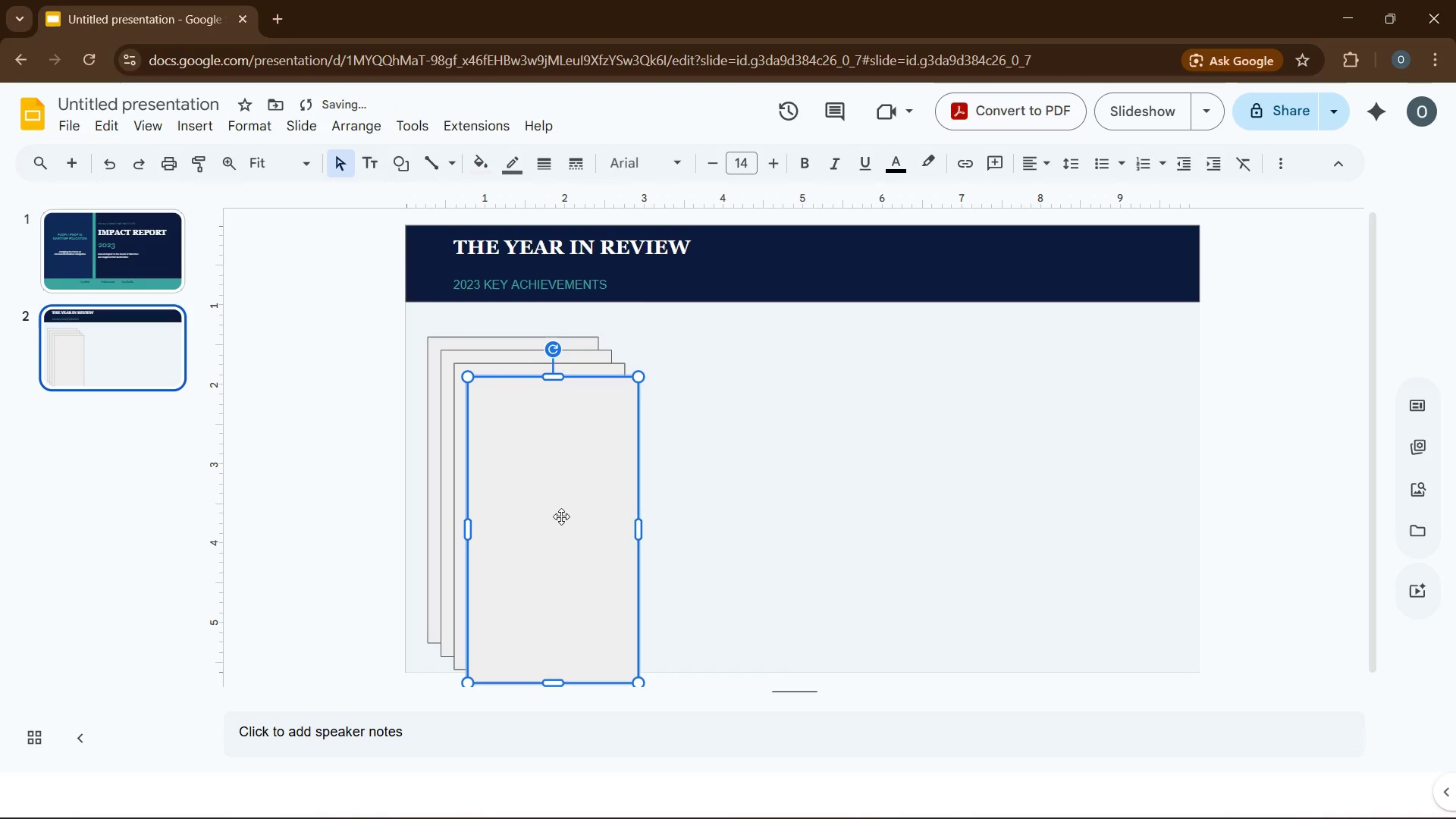 
left_click_drag(start_coordinate=[561, 516], to_coordinate=[1081, 475])
 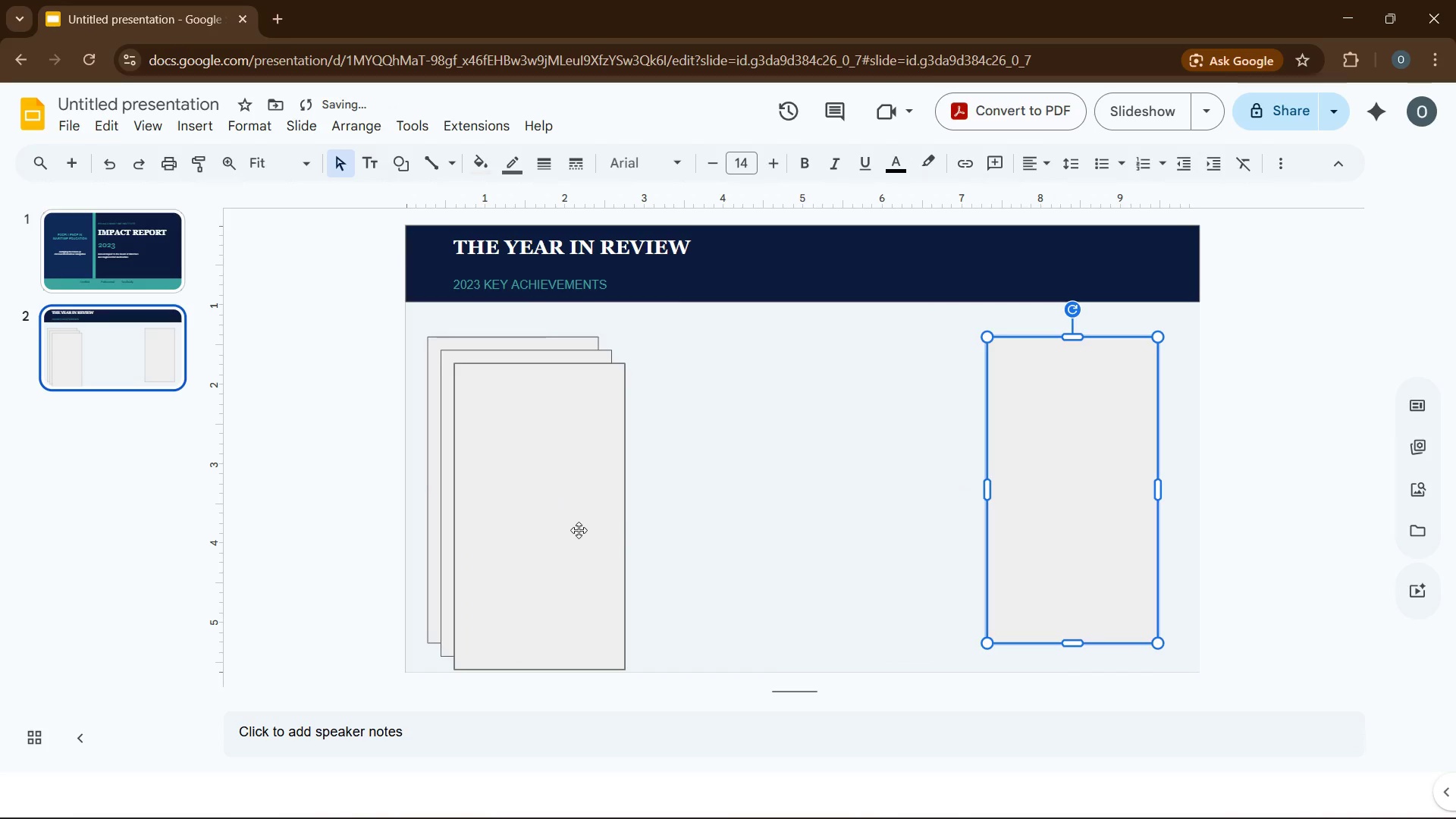 
left_click_drag(start_coordinate=[579, 531], to_coordinate=[924, 503])
 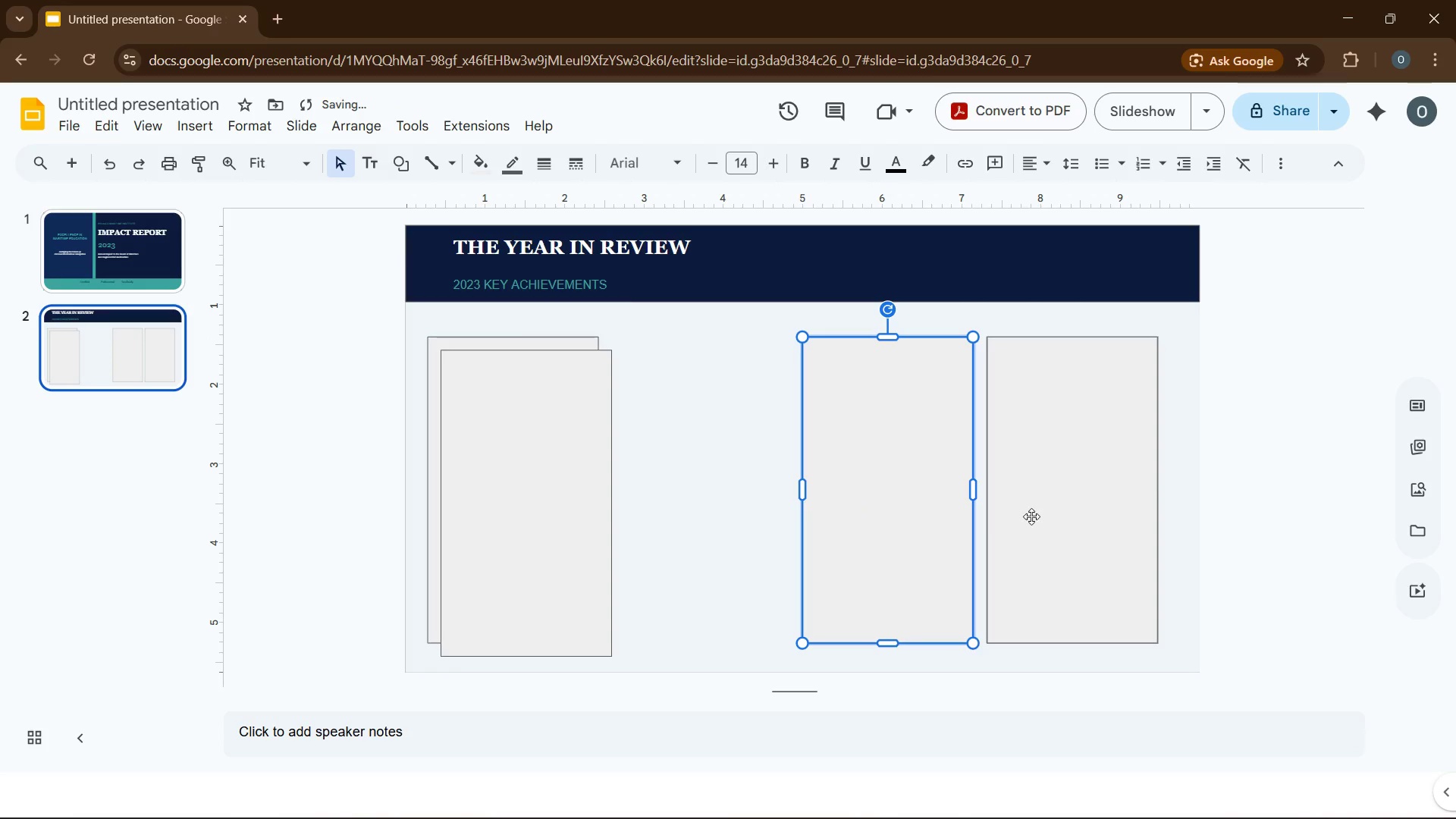 
left_click_drag(start_coordinate=[1032, 516], to_coordinate=[1046, 518])
 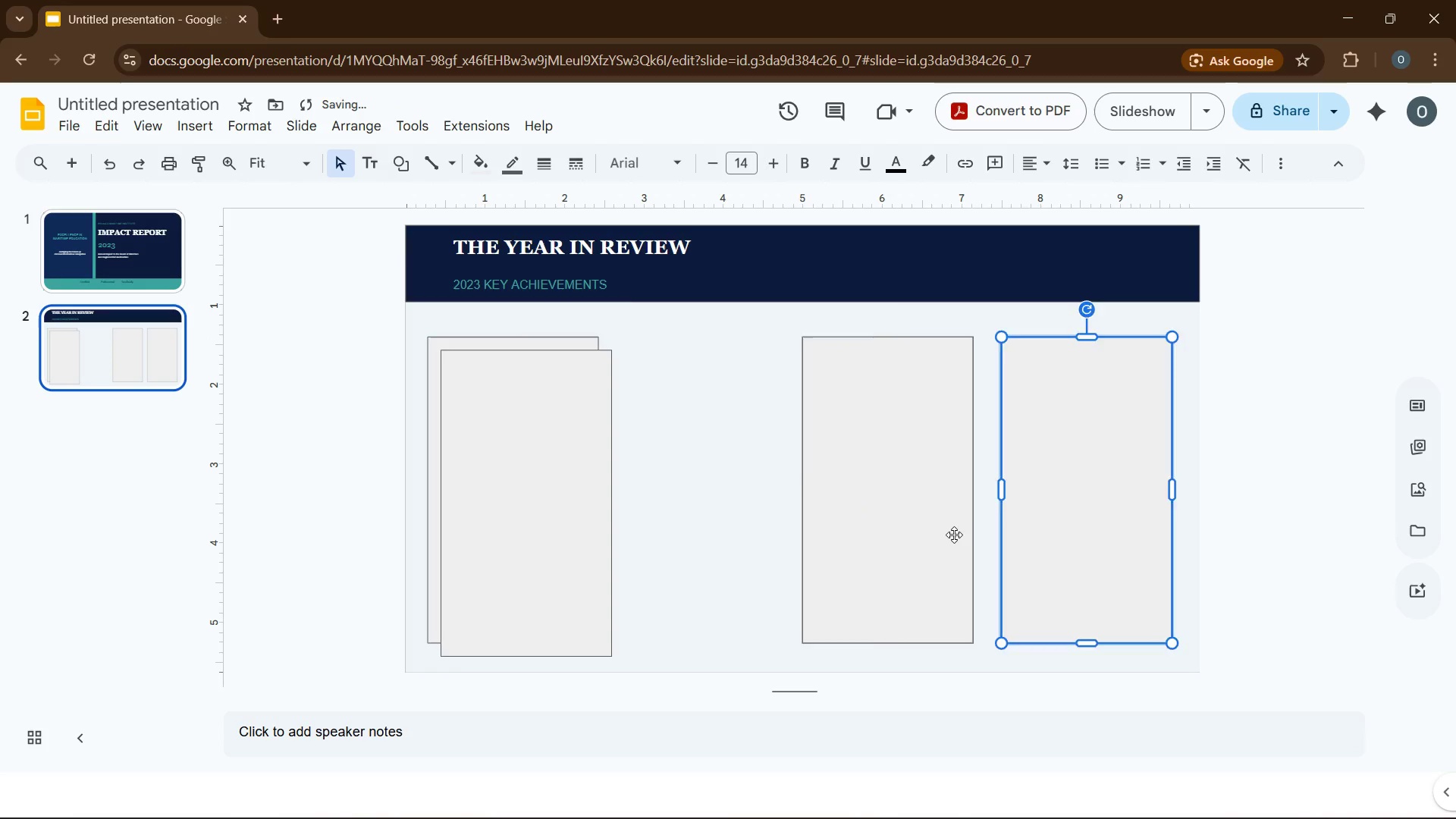 
left_click_drag(start_coordinate=[954, 535], to_coordinate=[965, 535])
 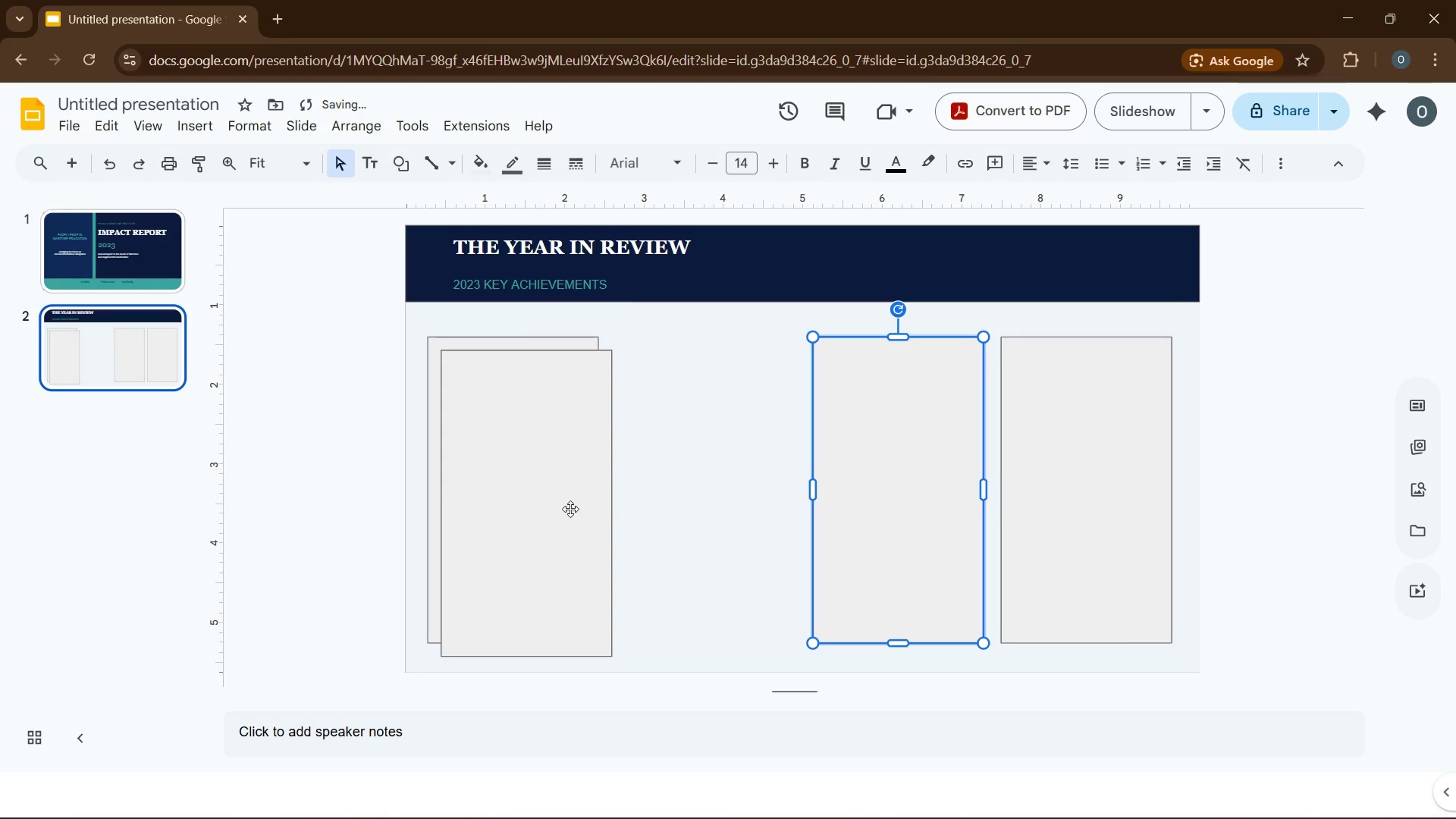 
left_click_drag(start_coordinate=[570, 510], to_coordinate=[753, 495])
 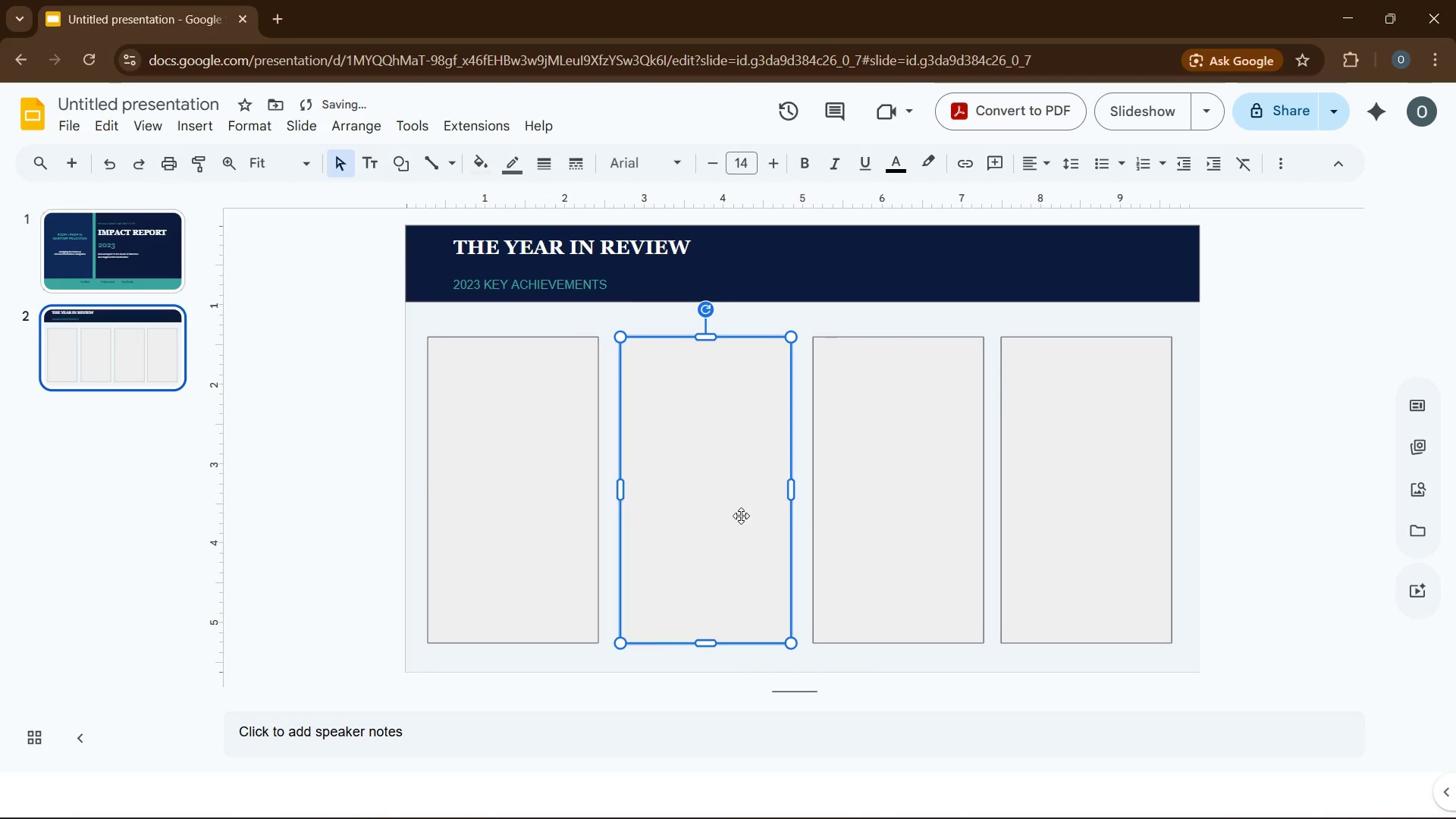 
left_click_drag(start_coordinate=[741, 516], to_coordinate=[743, 508])
 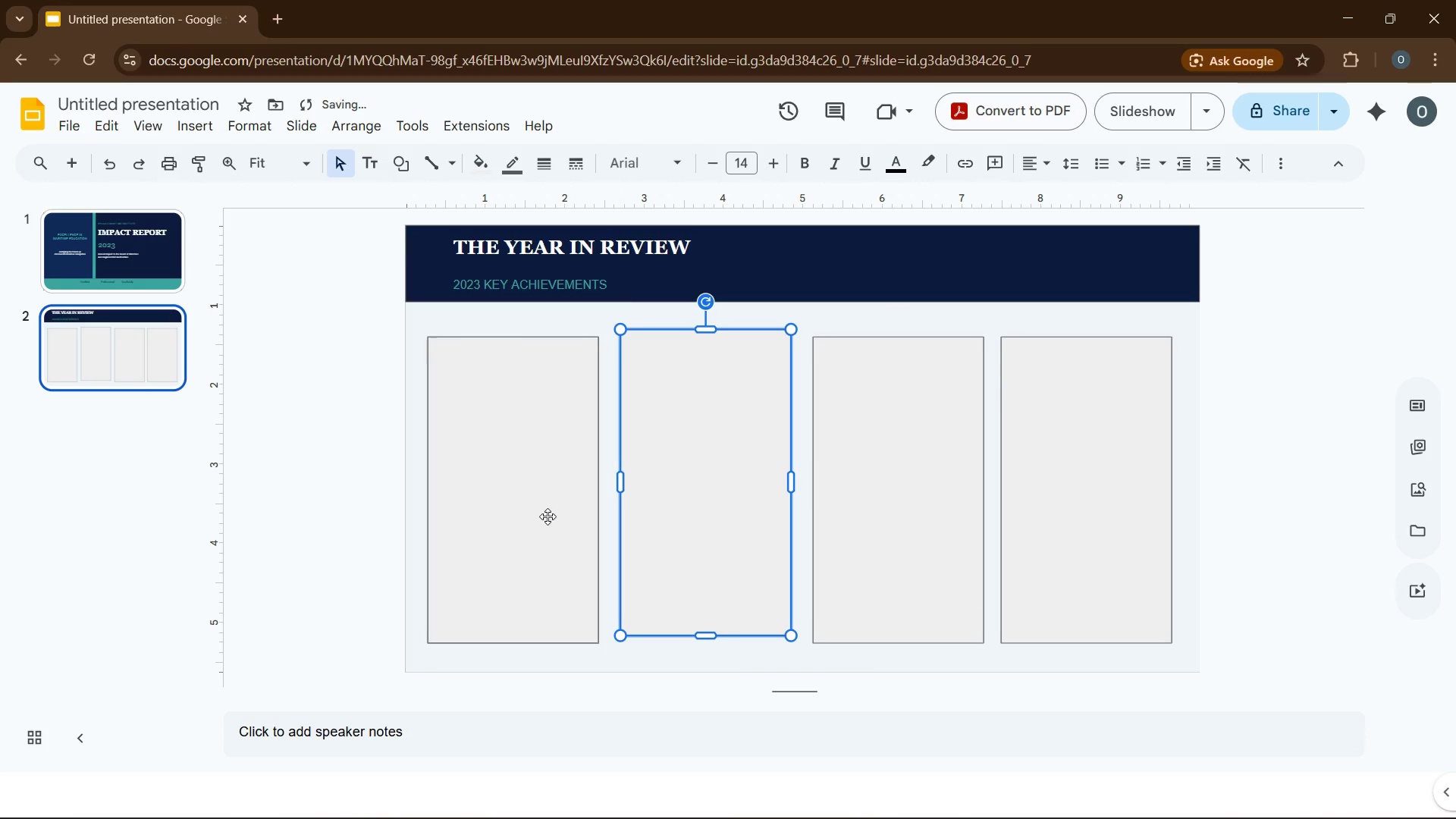 
hold_key(key=ControlLeft, duration=1.97)
left_click([547, 516])
 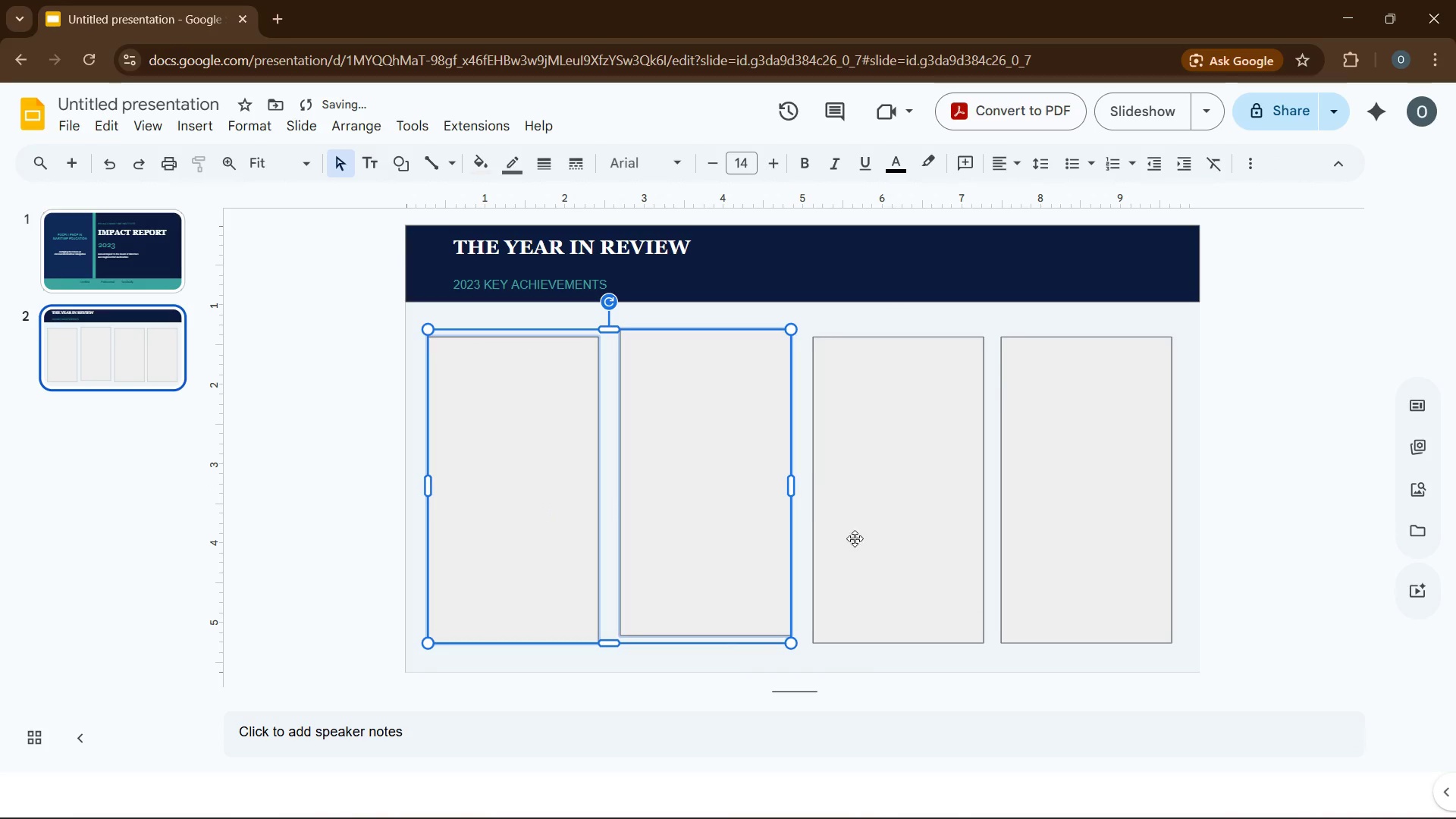 
left_click([867, 538])
 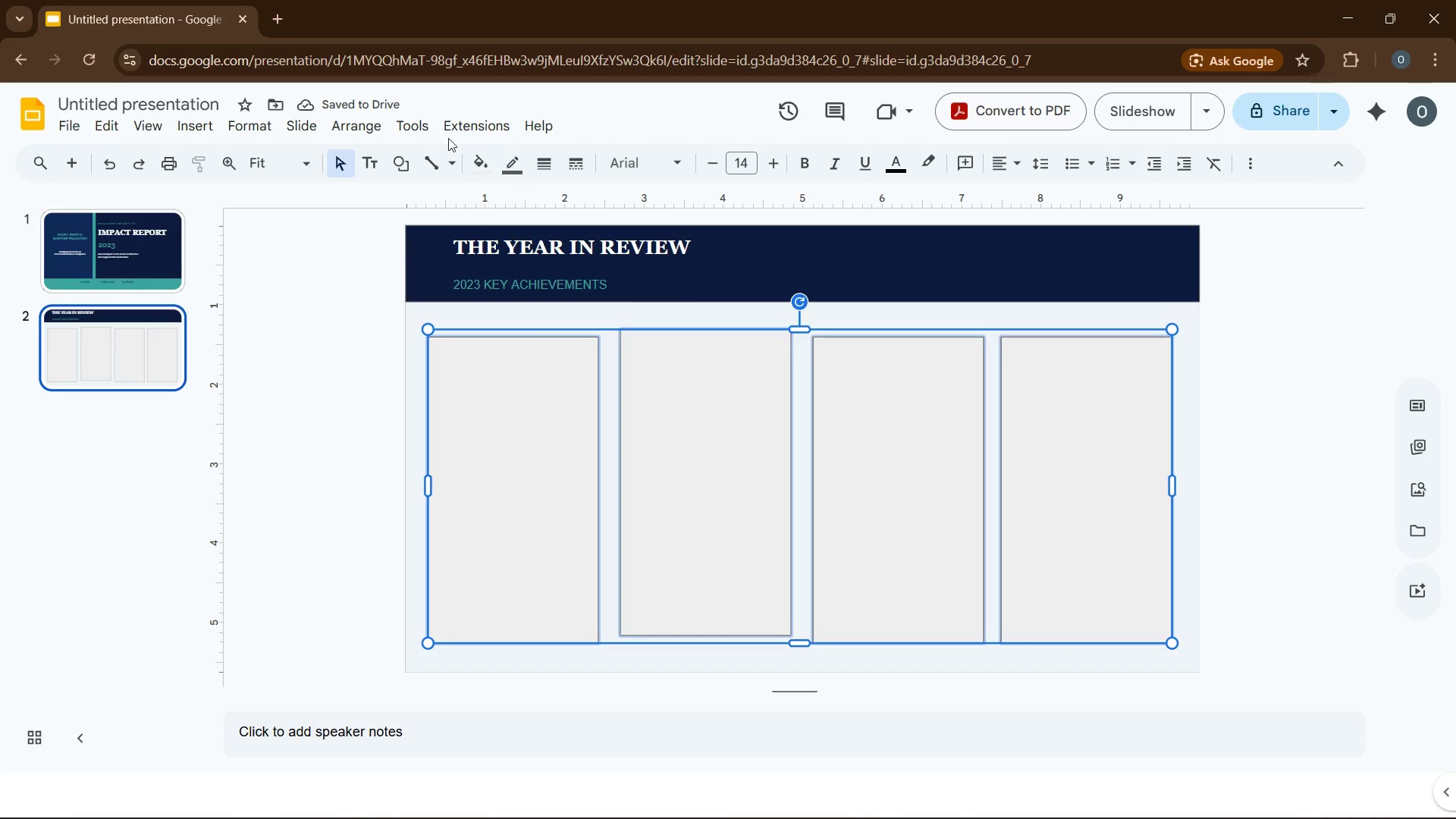 
left_click([372, 130])
 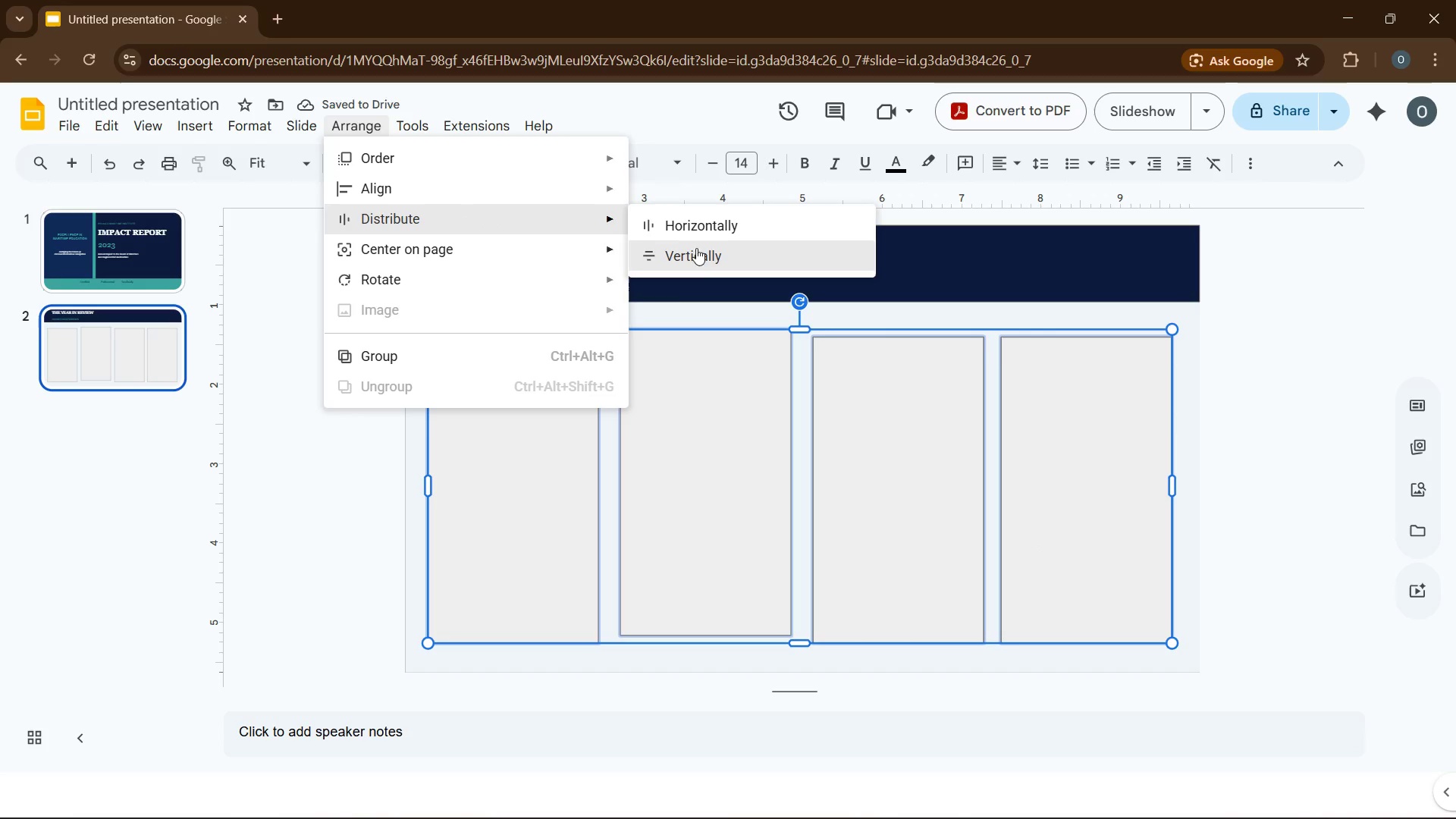 
left_click([709, 251])
 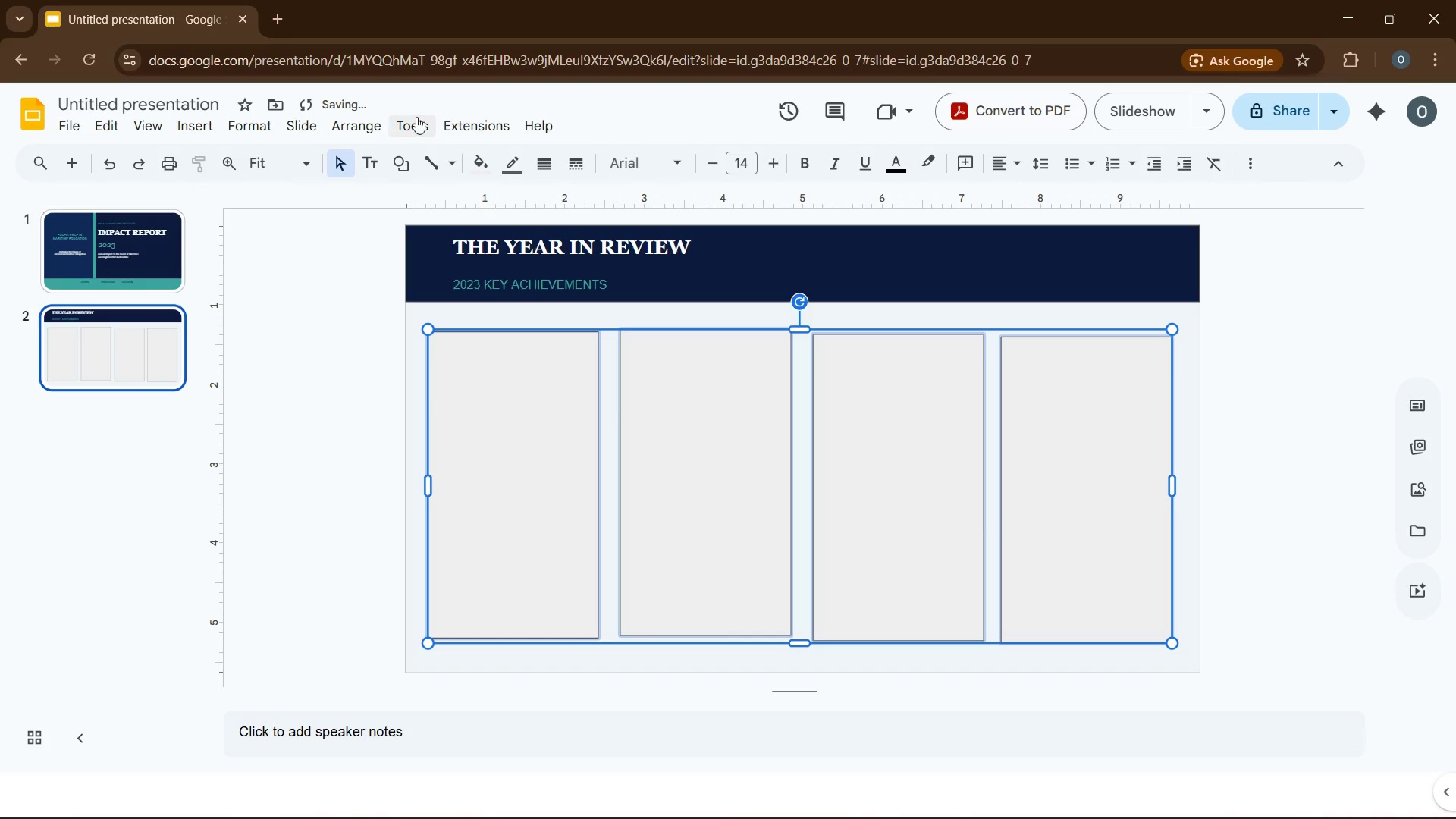 
left_click([372, 123])
 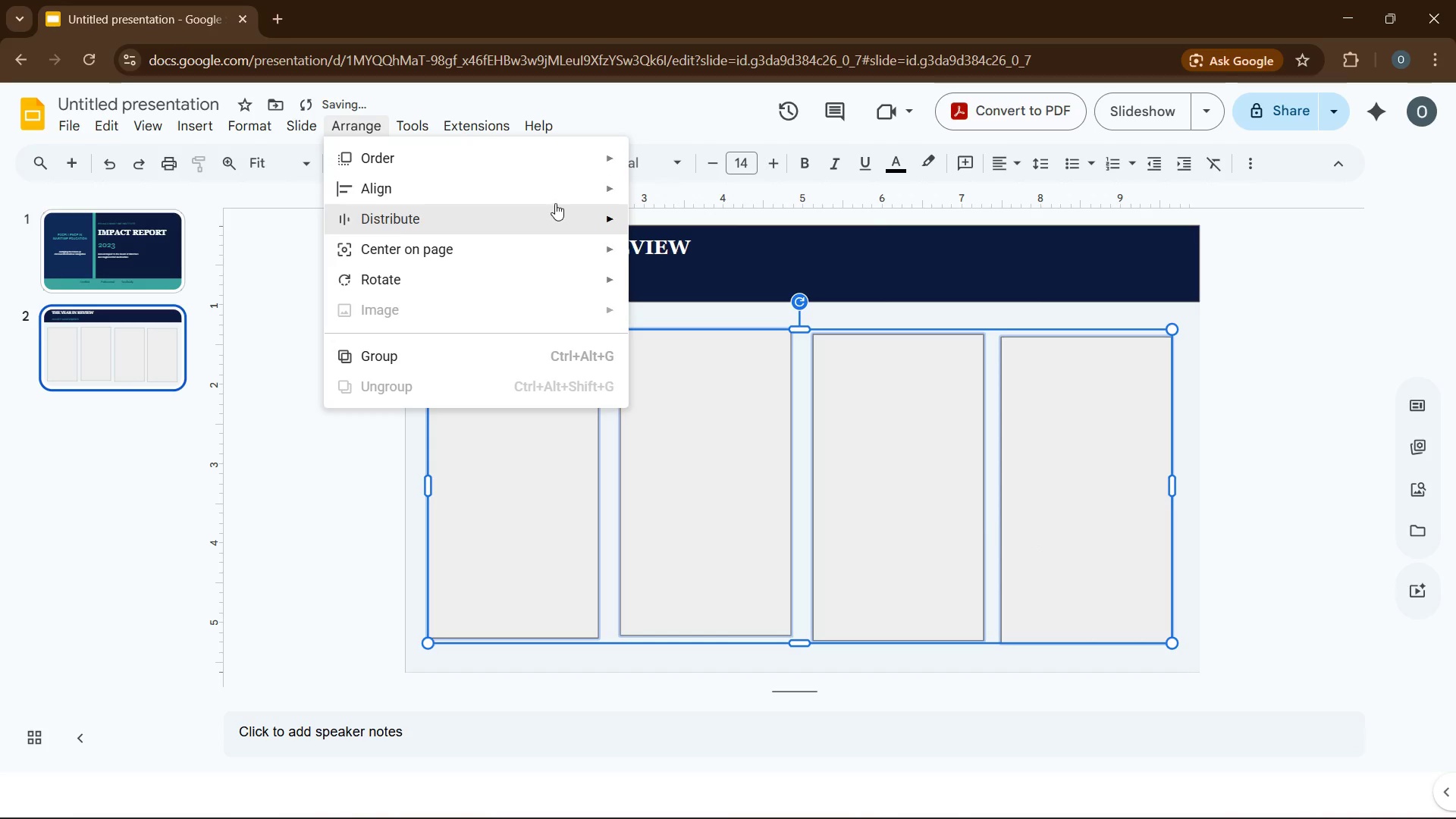 
mouse_move([576, 196])
 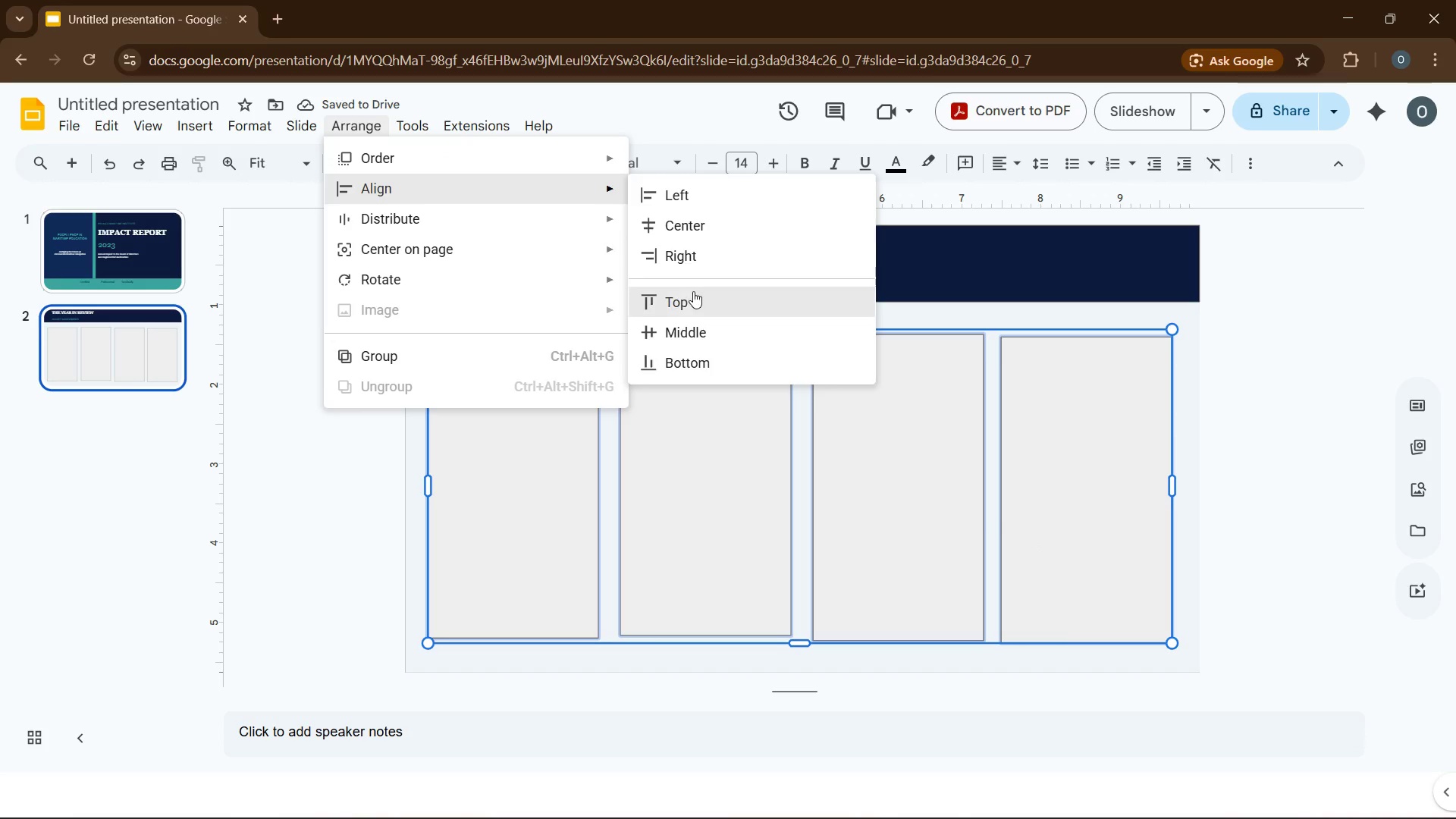 
left_click([693, 297])
 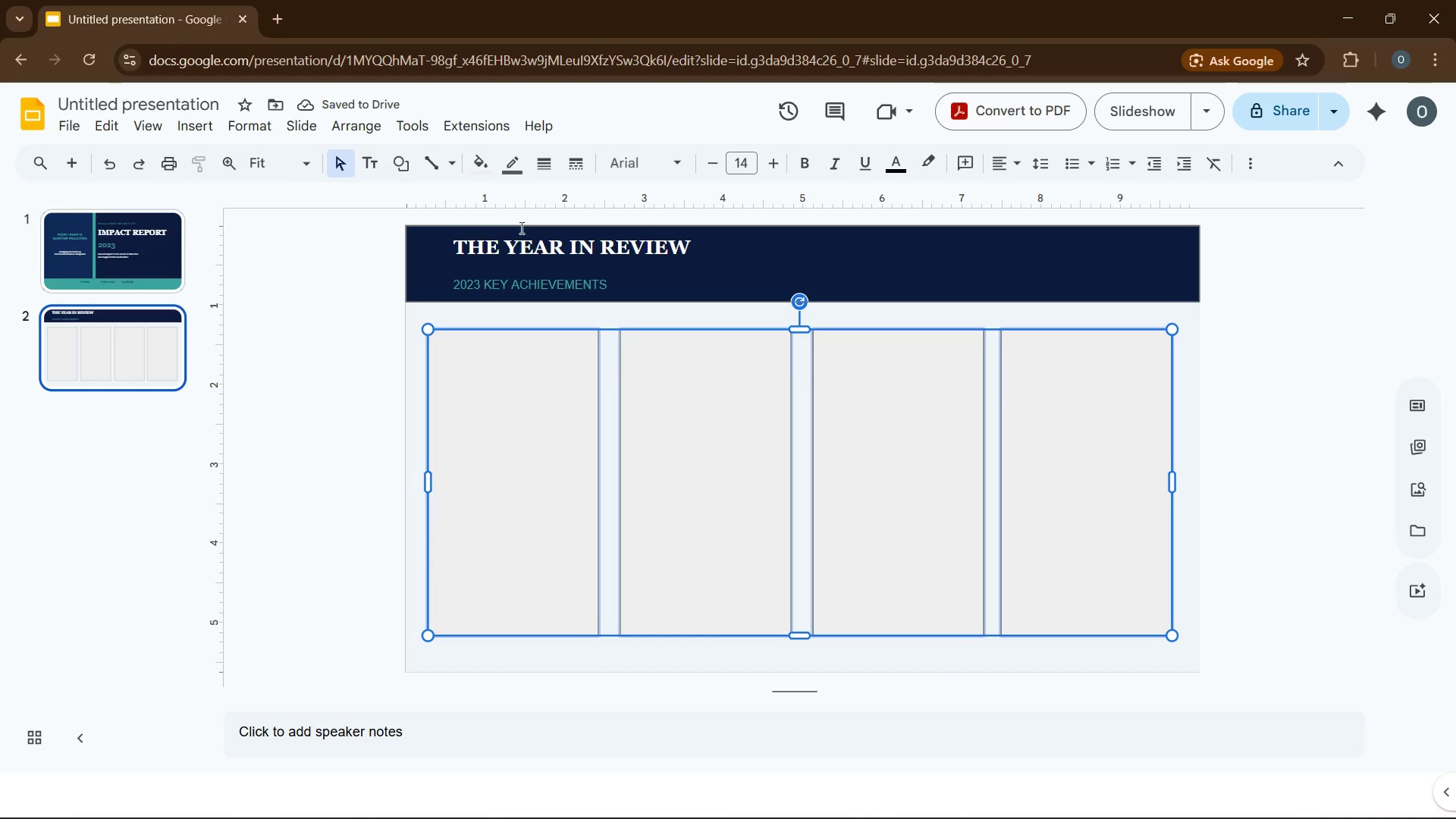 
wait(5.5)
 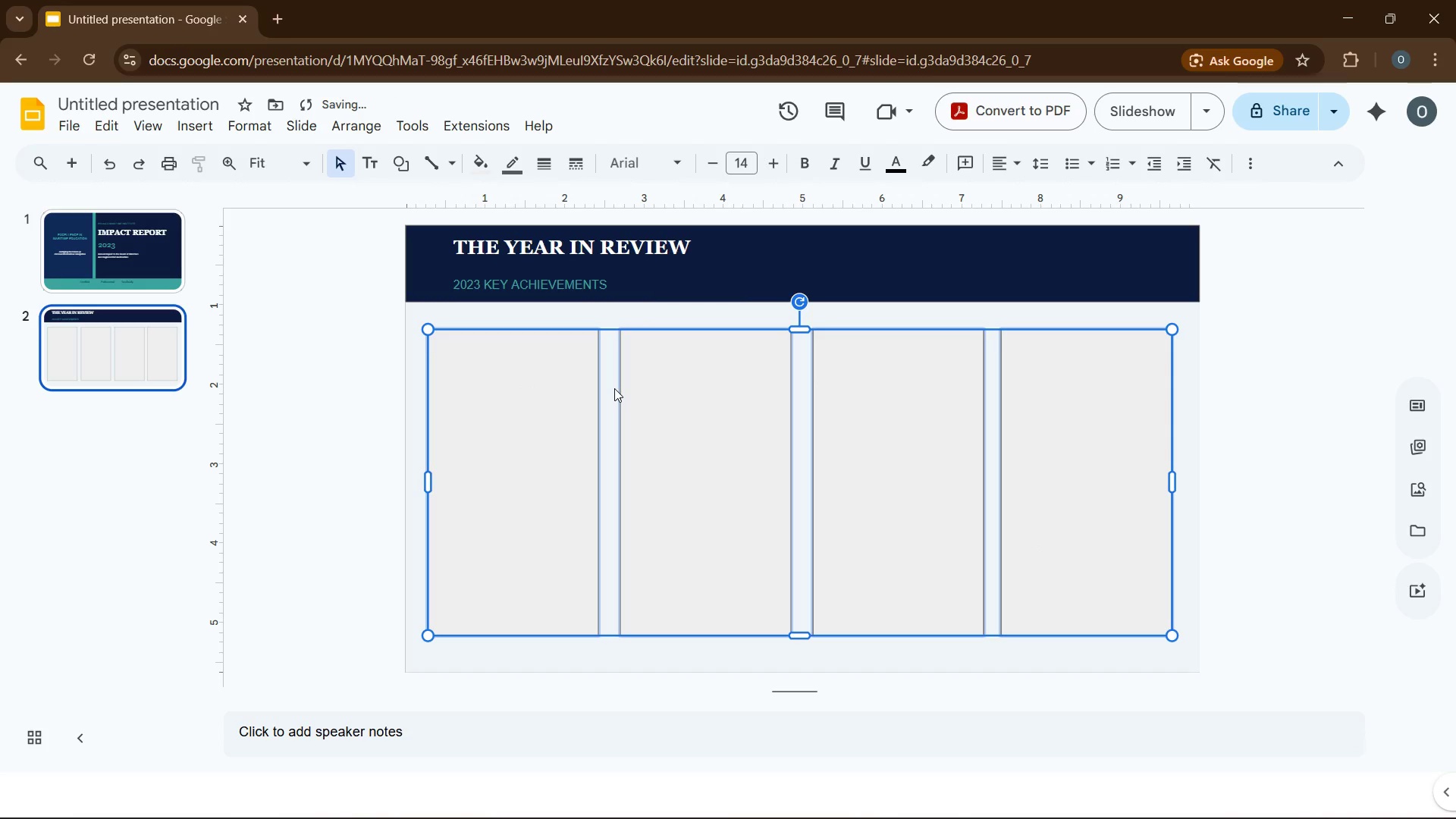 
left_click([476, 157])
 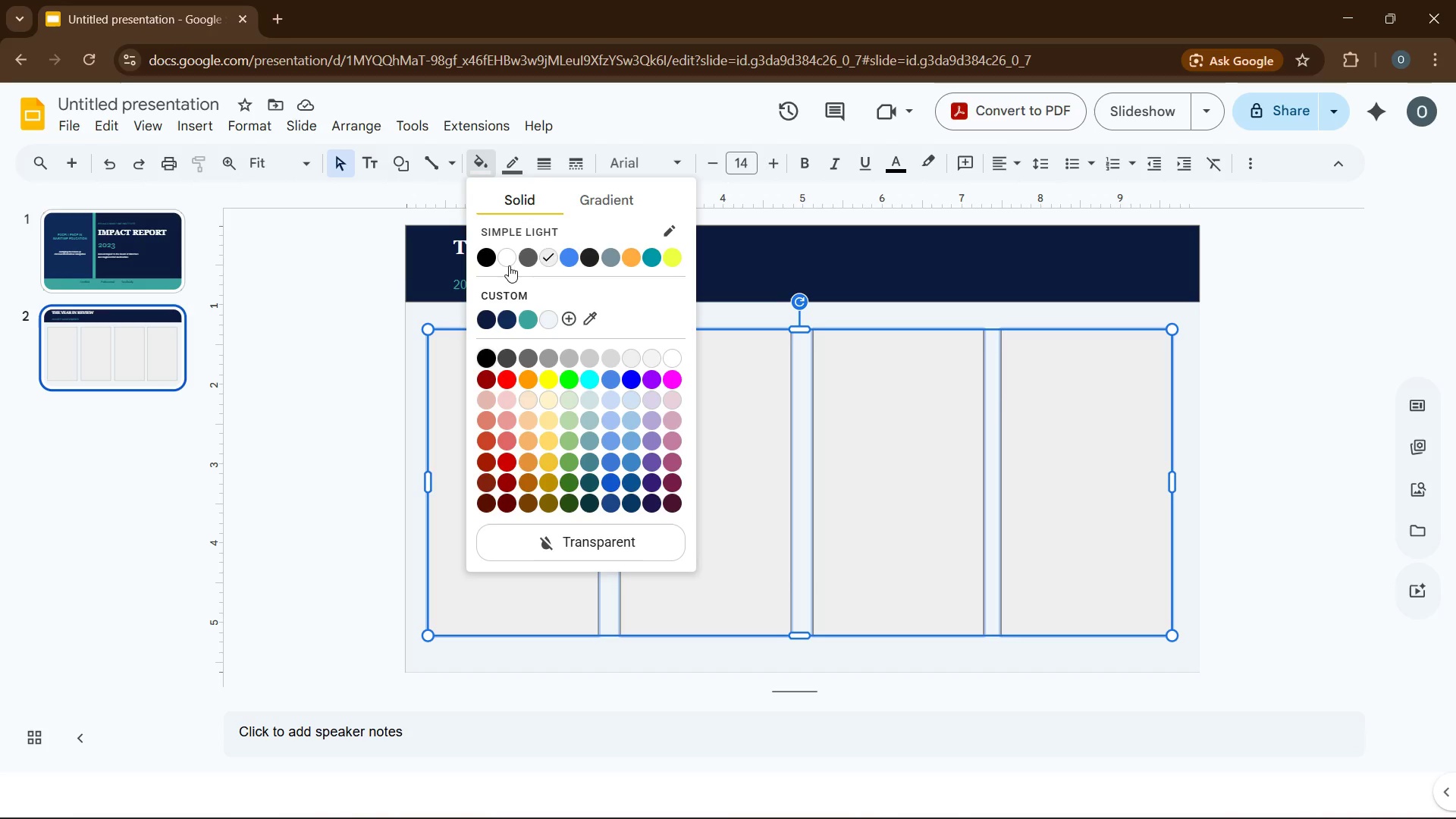 
left_click([509, 265])
 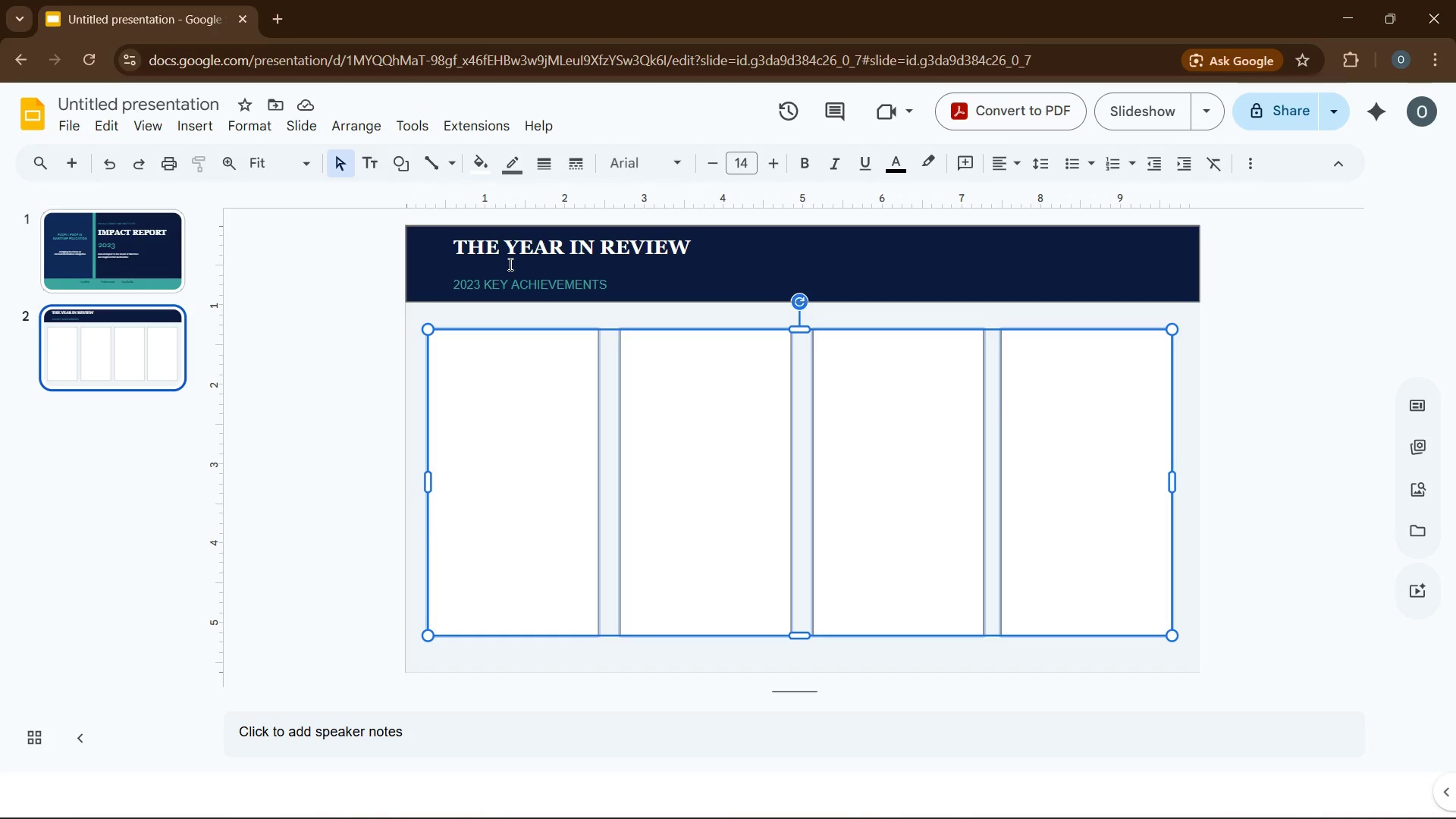 
wait(10.42)
 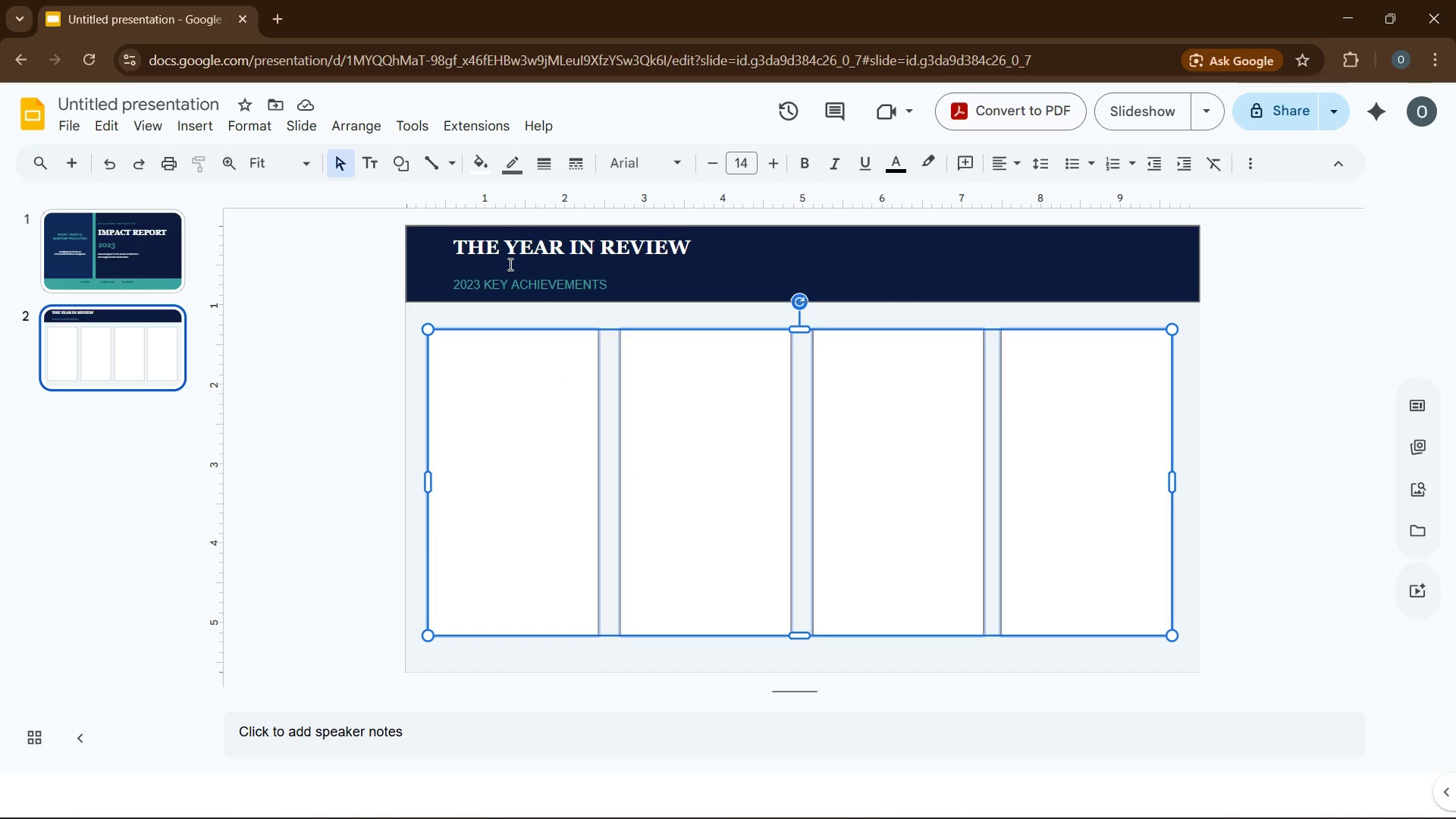 
left_click([538, 163])
 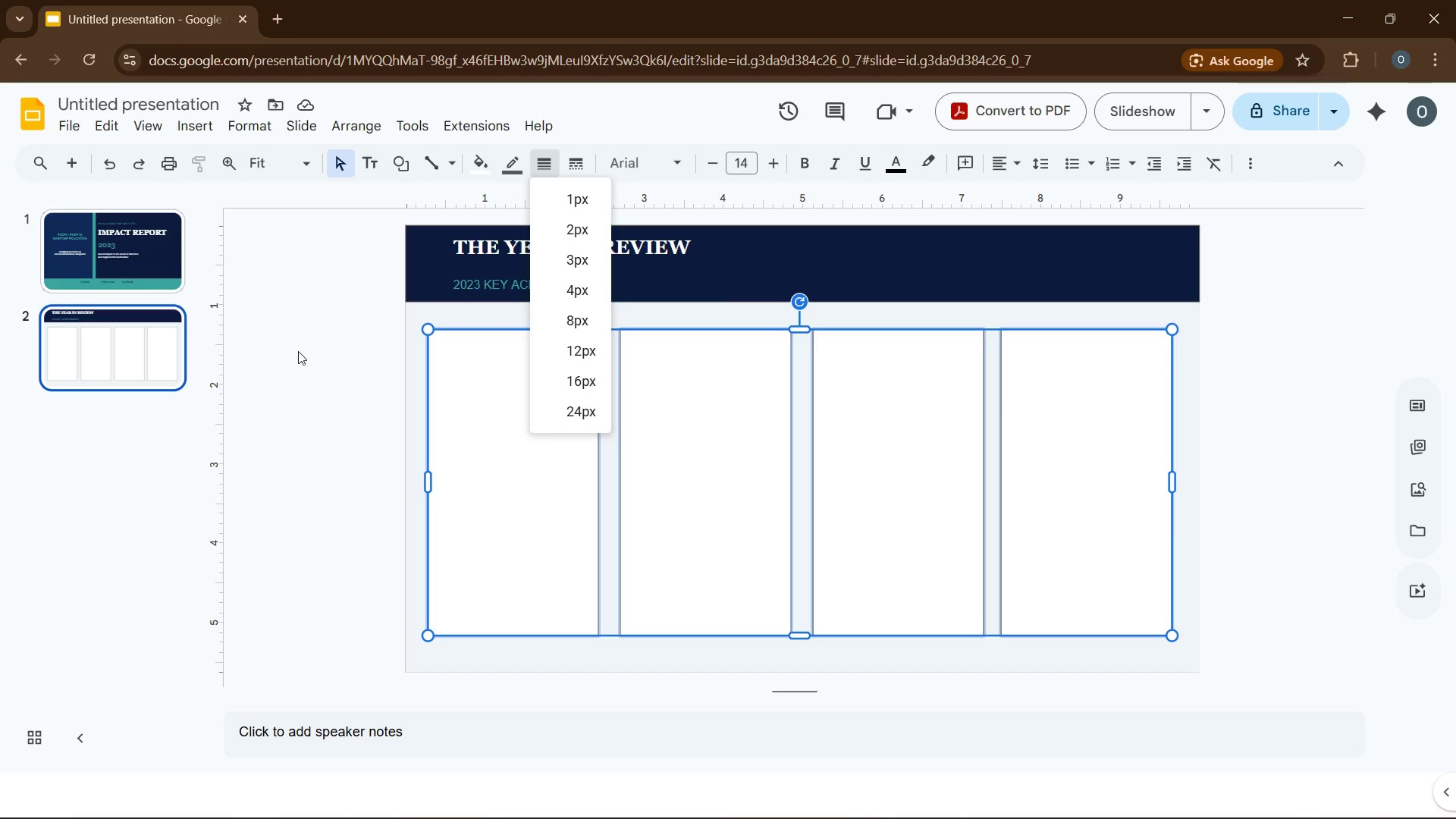 
left_click([292, 355])
 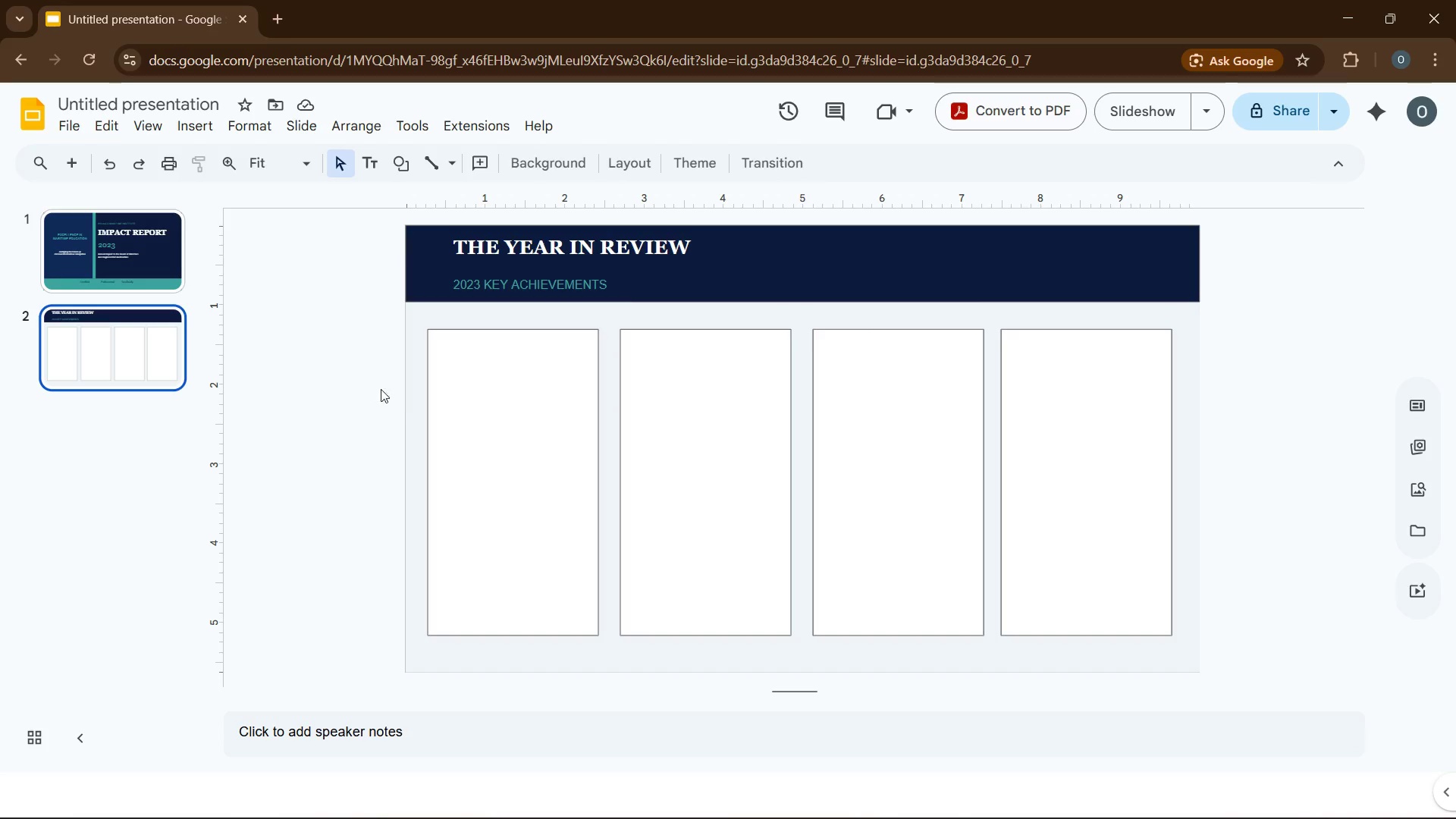 
wait(9.81)
 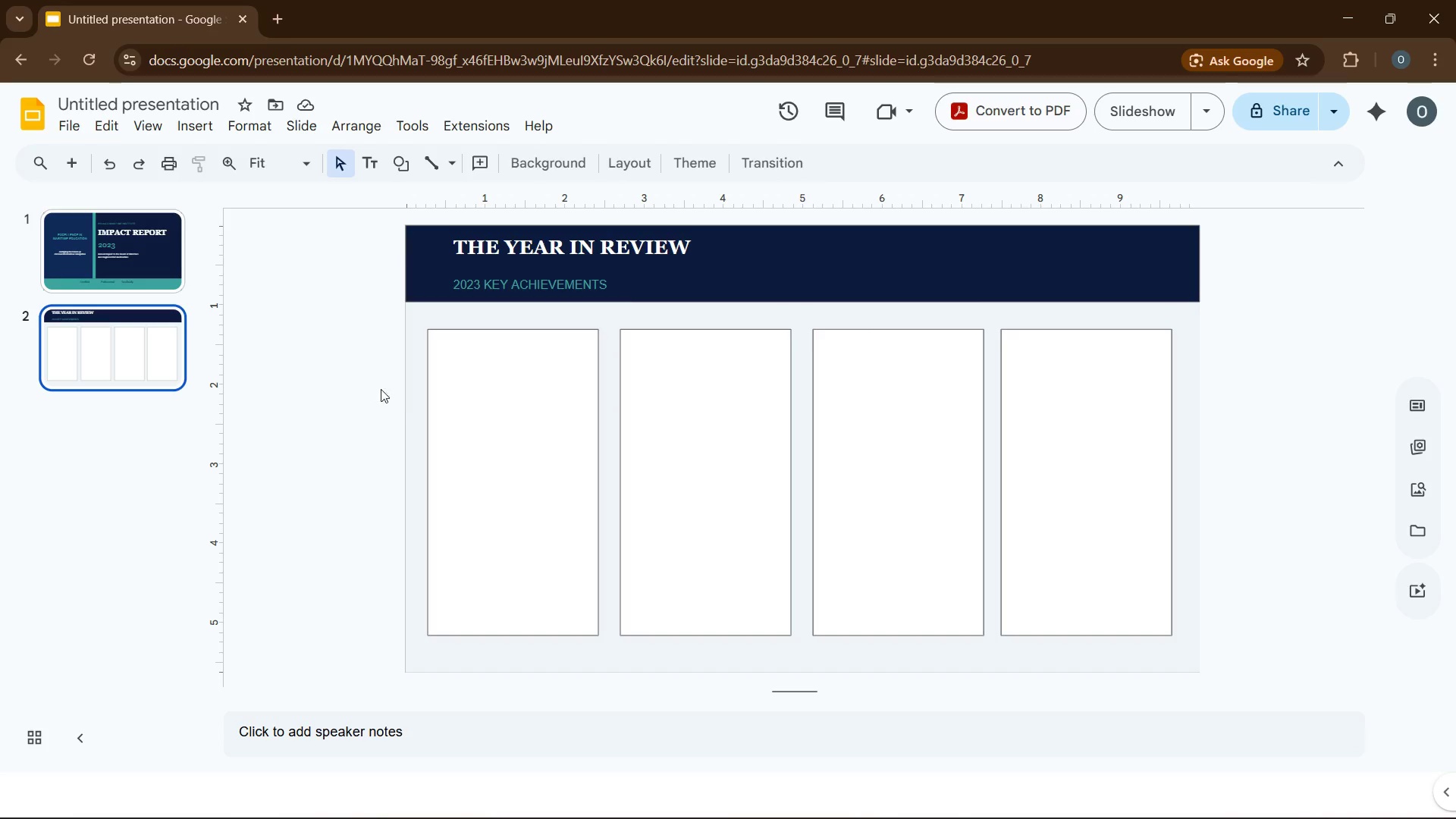 
left_click([200, 130])
 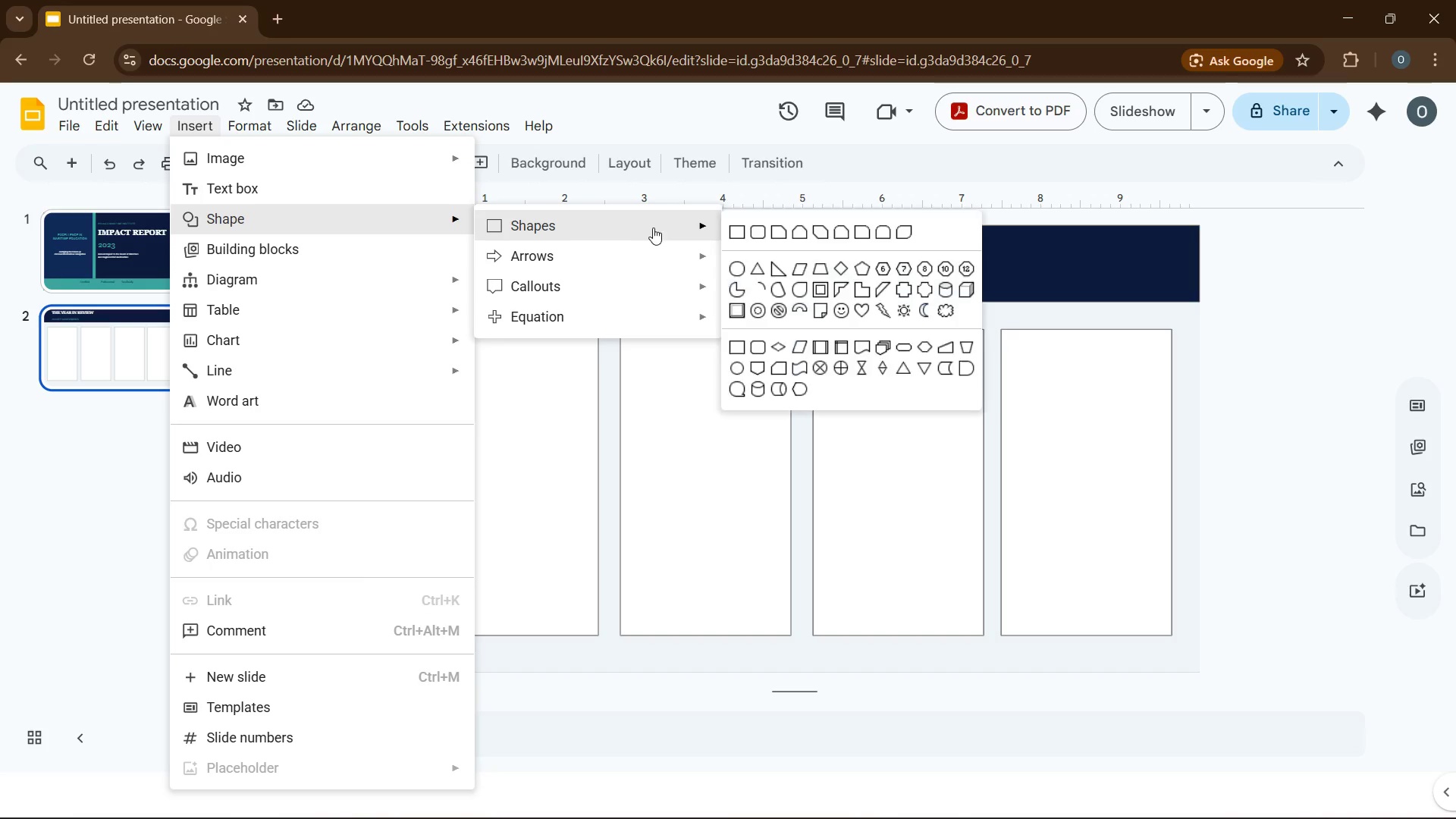 
left_click([733, 225])
 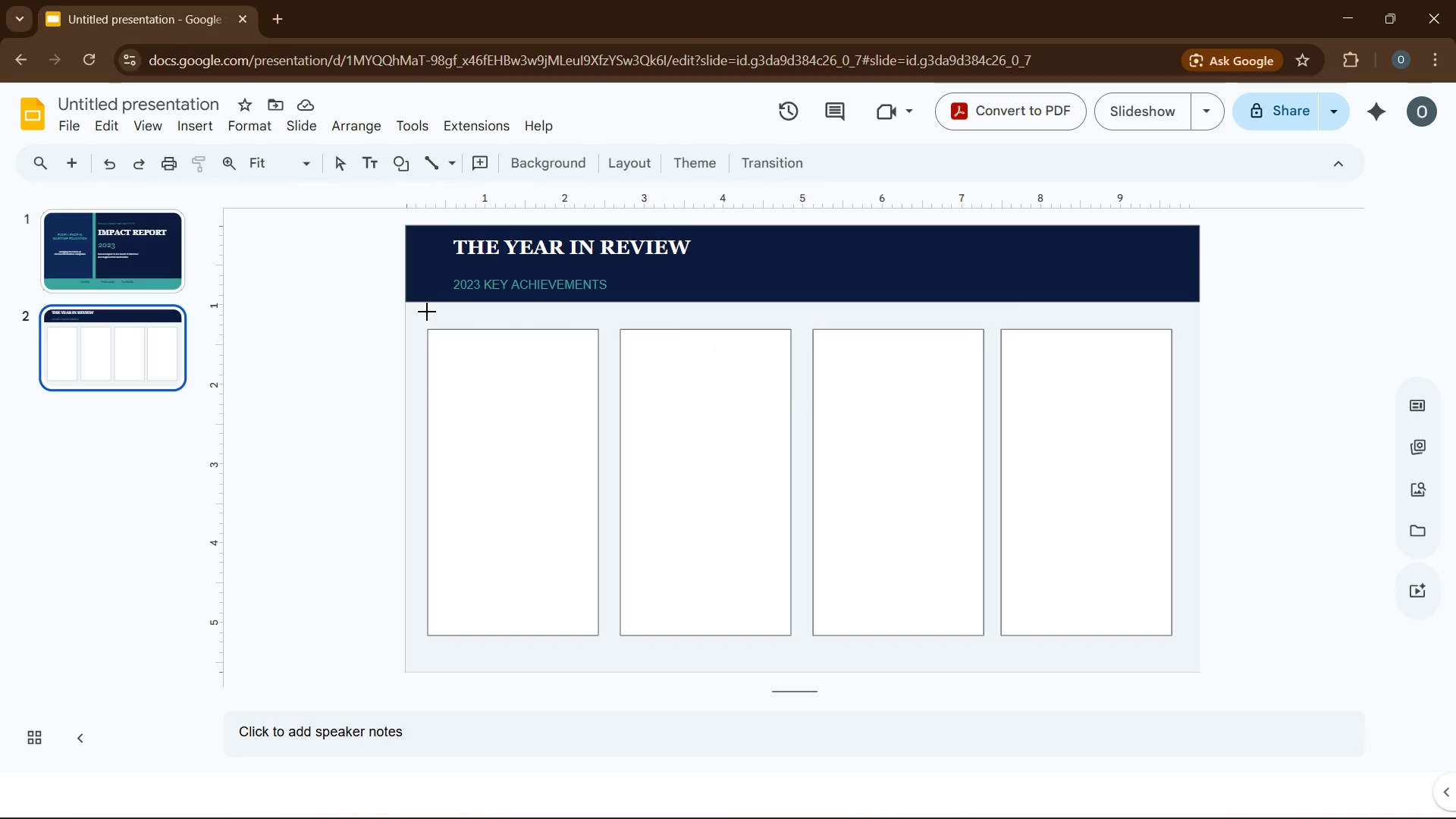 
left_click_drag(start_coordinate=[427, 307], to_coordinate=[437, 317])
 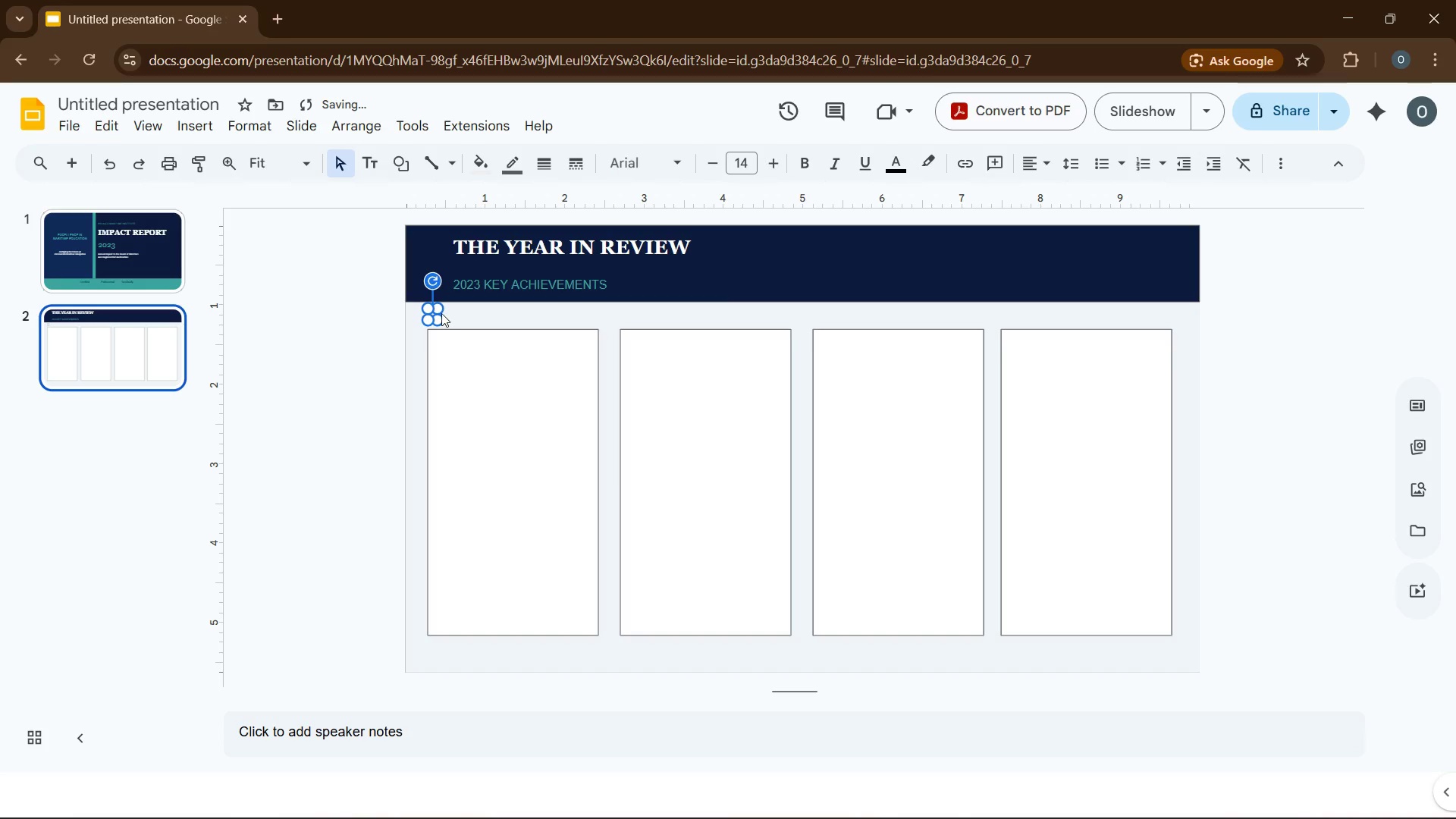 
left_click_drag(start_coordinate=[440, 313], to_coordinate=[598, 318])
 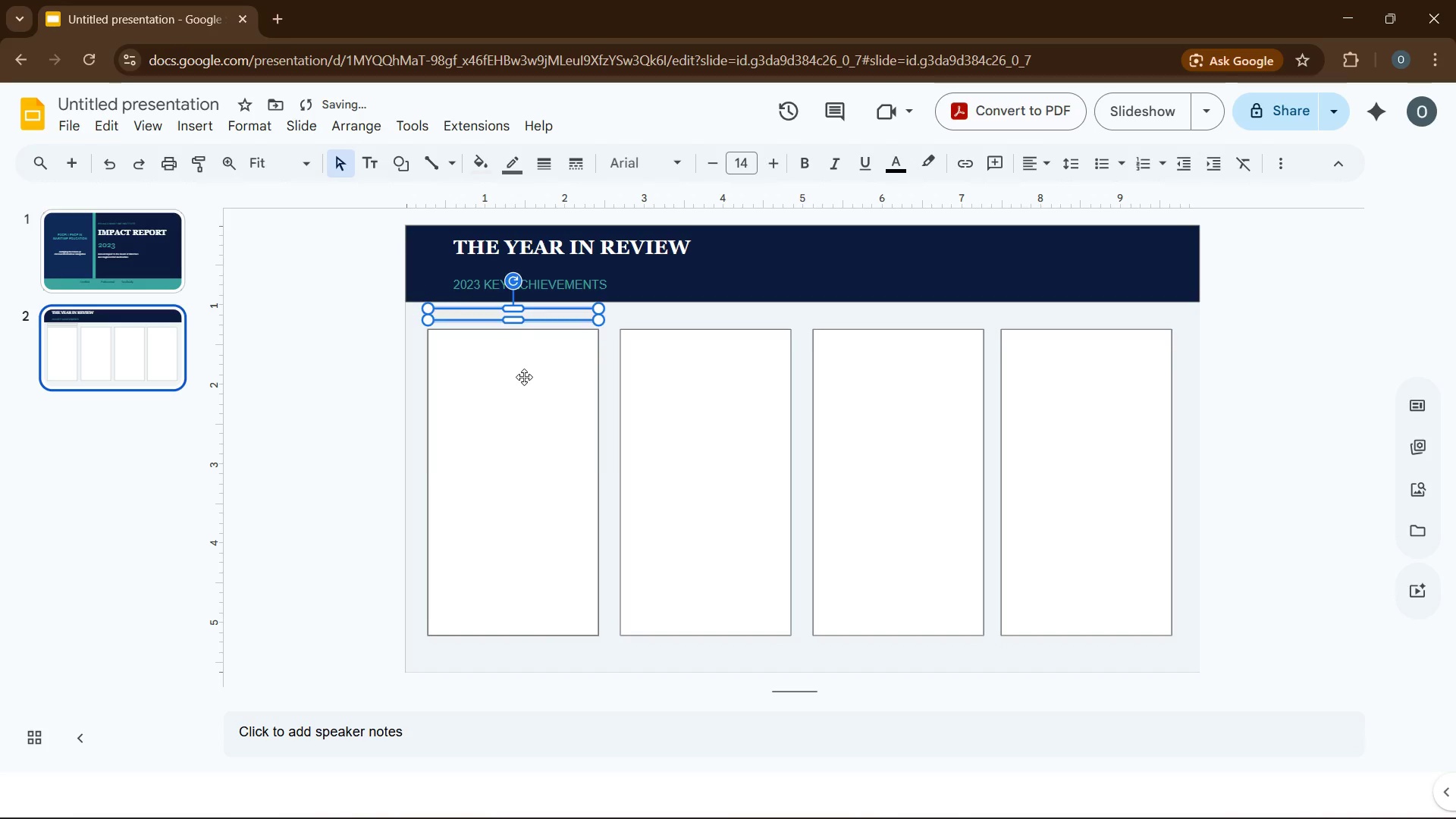 
left_click([524, 377])
 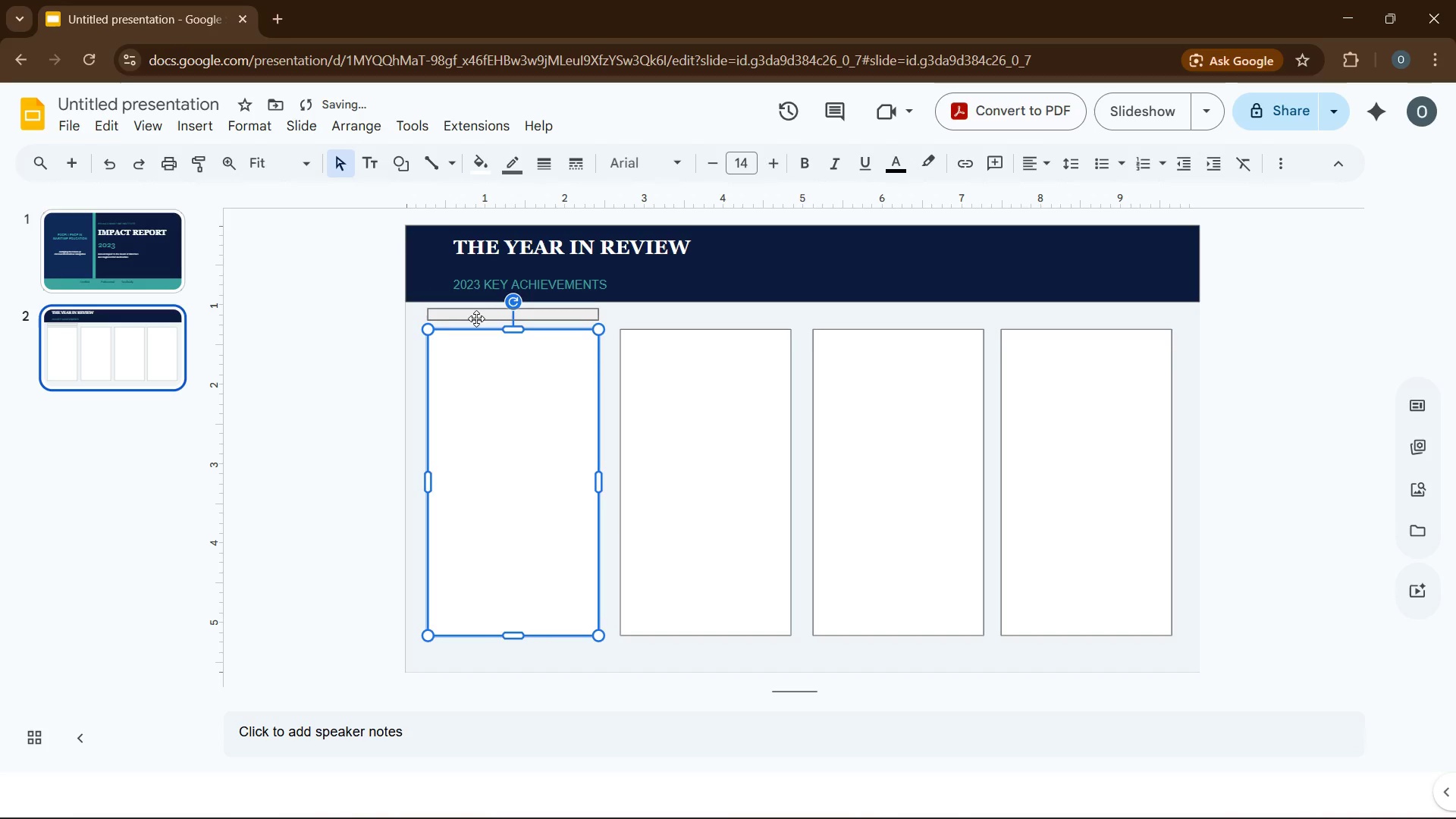 
left_click_drag(start_coordinate=[471, 314], to_coordinate=[472, 322])
 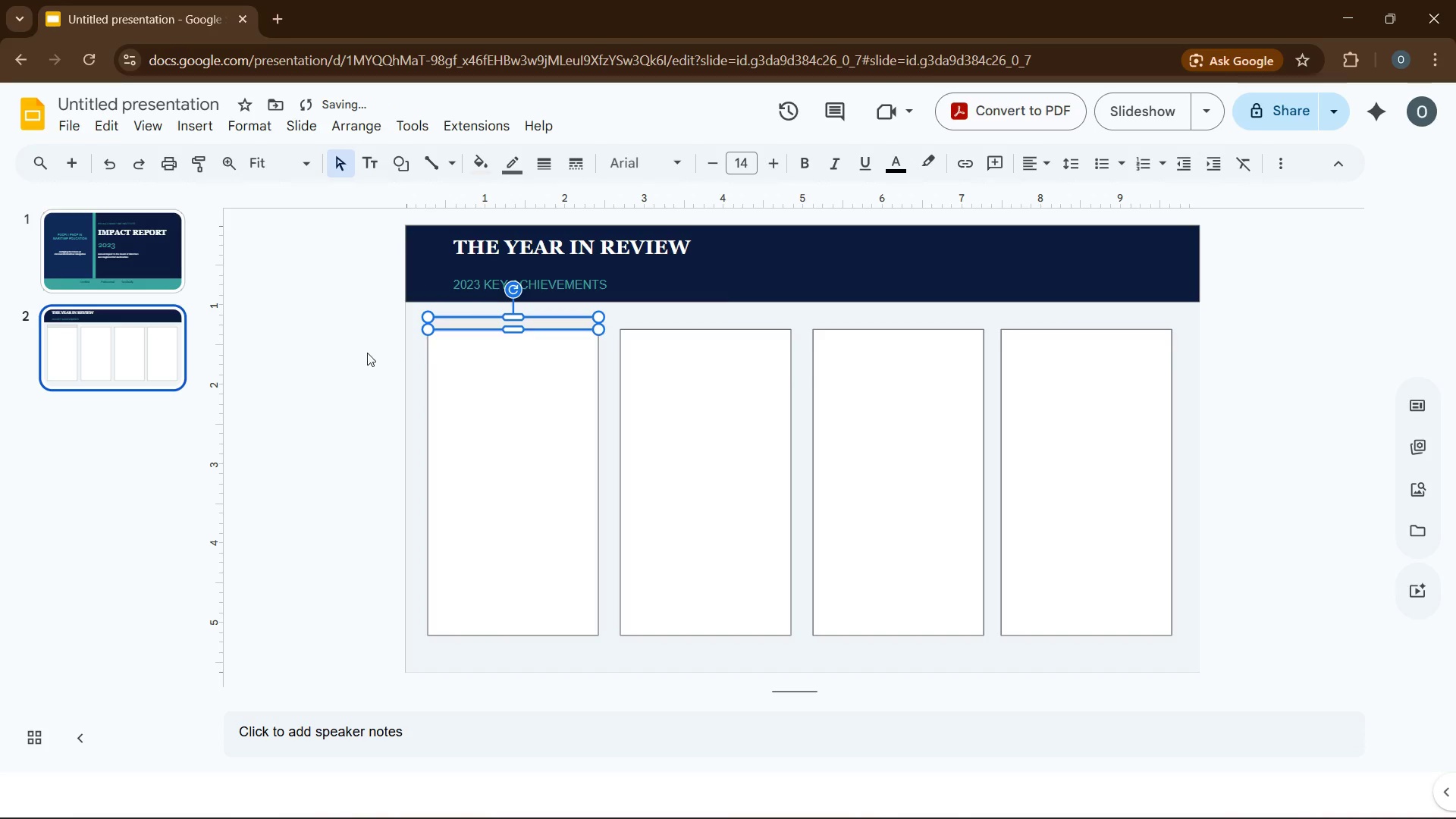 
left_click([367, 353])
 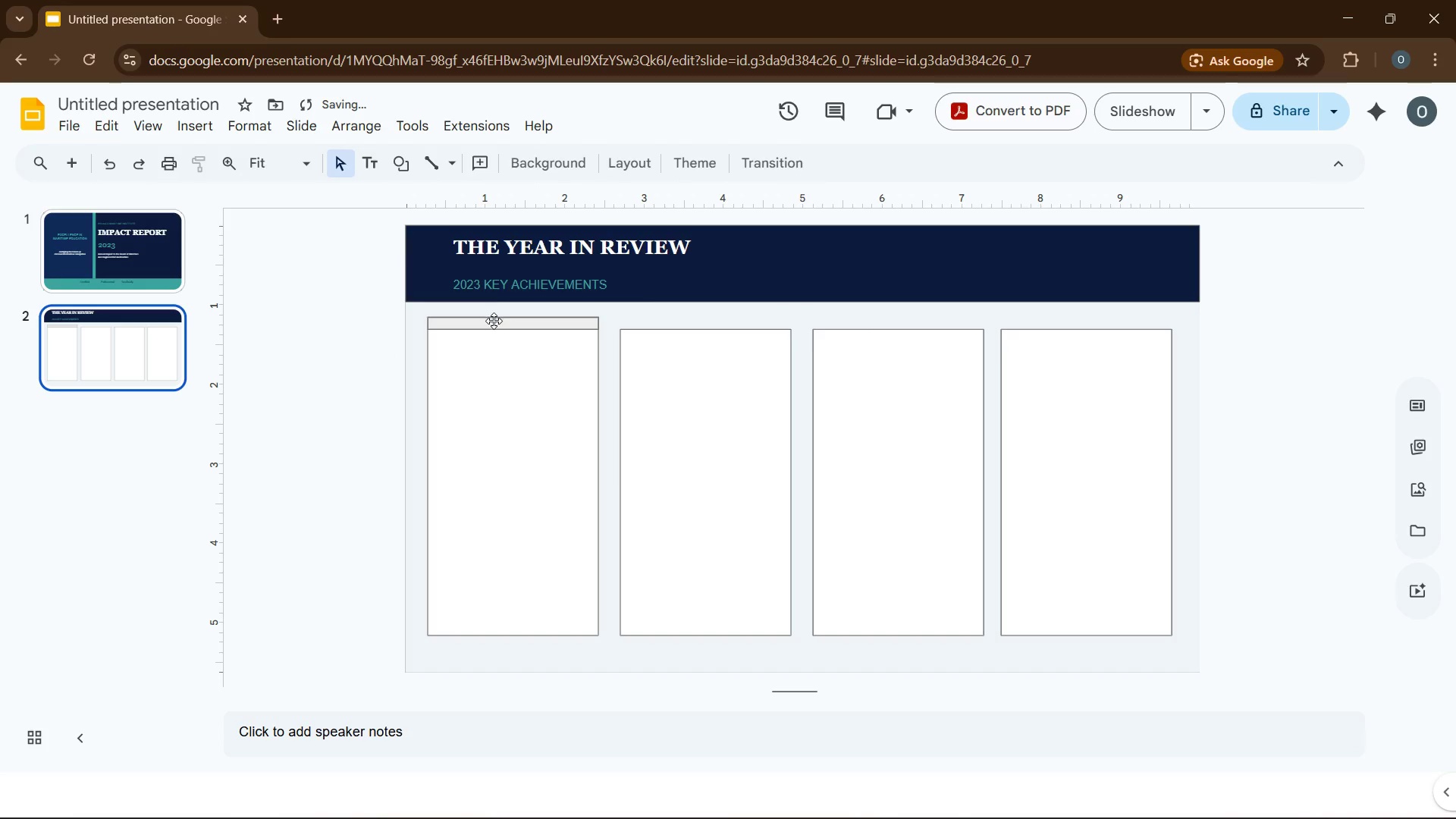 
left_click([494, 322])
 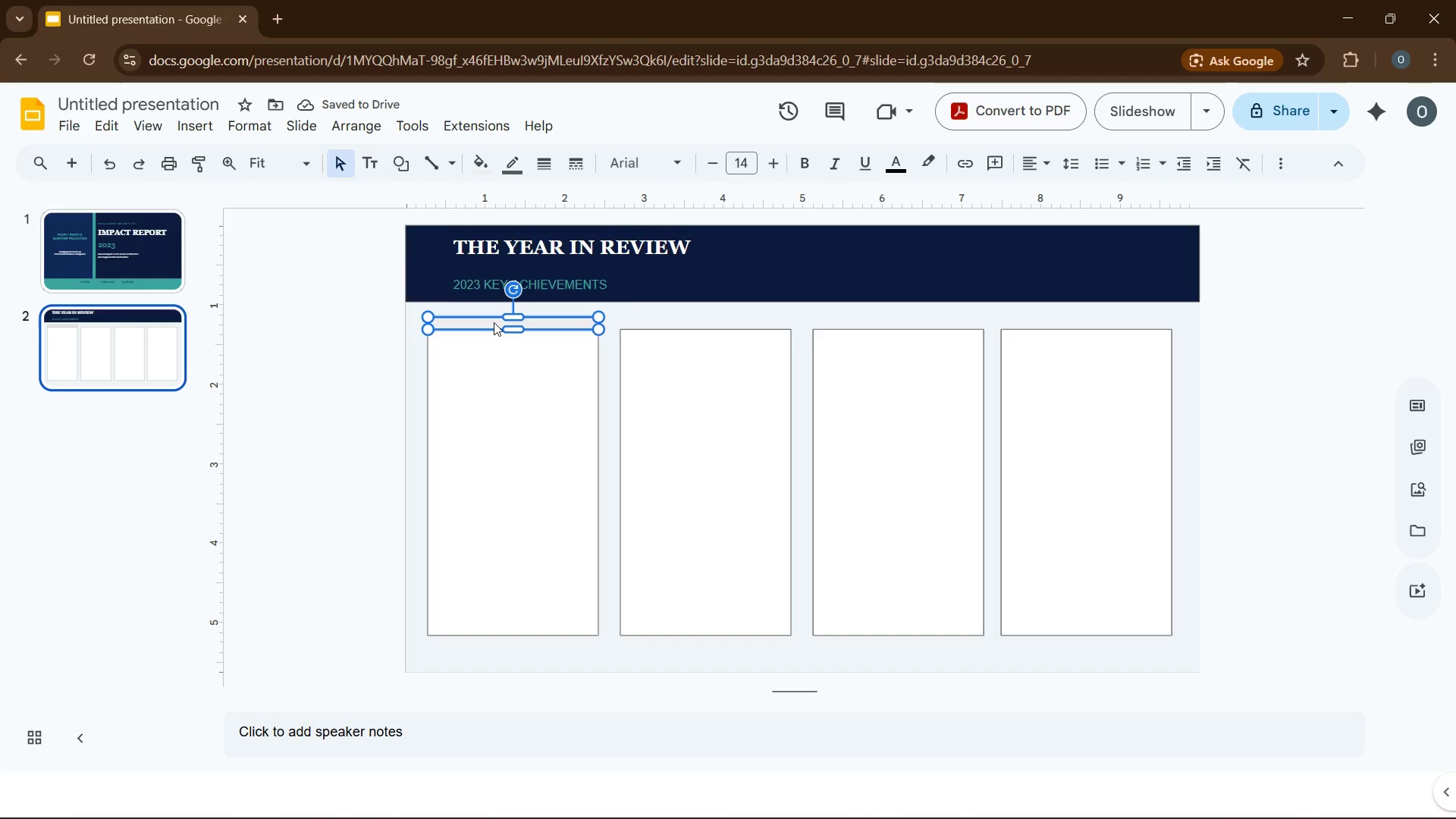 
key(Control+D)
 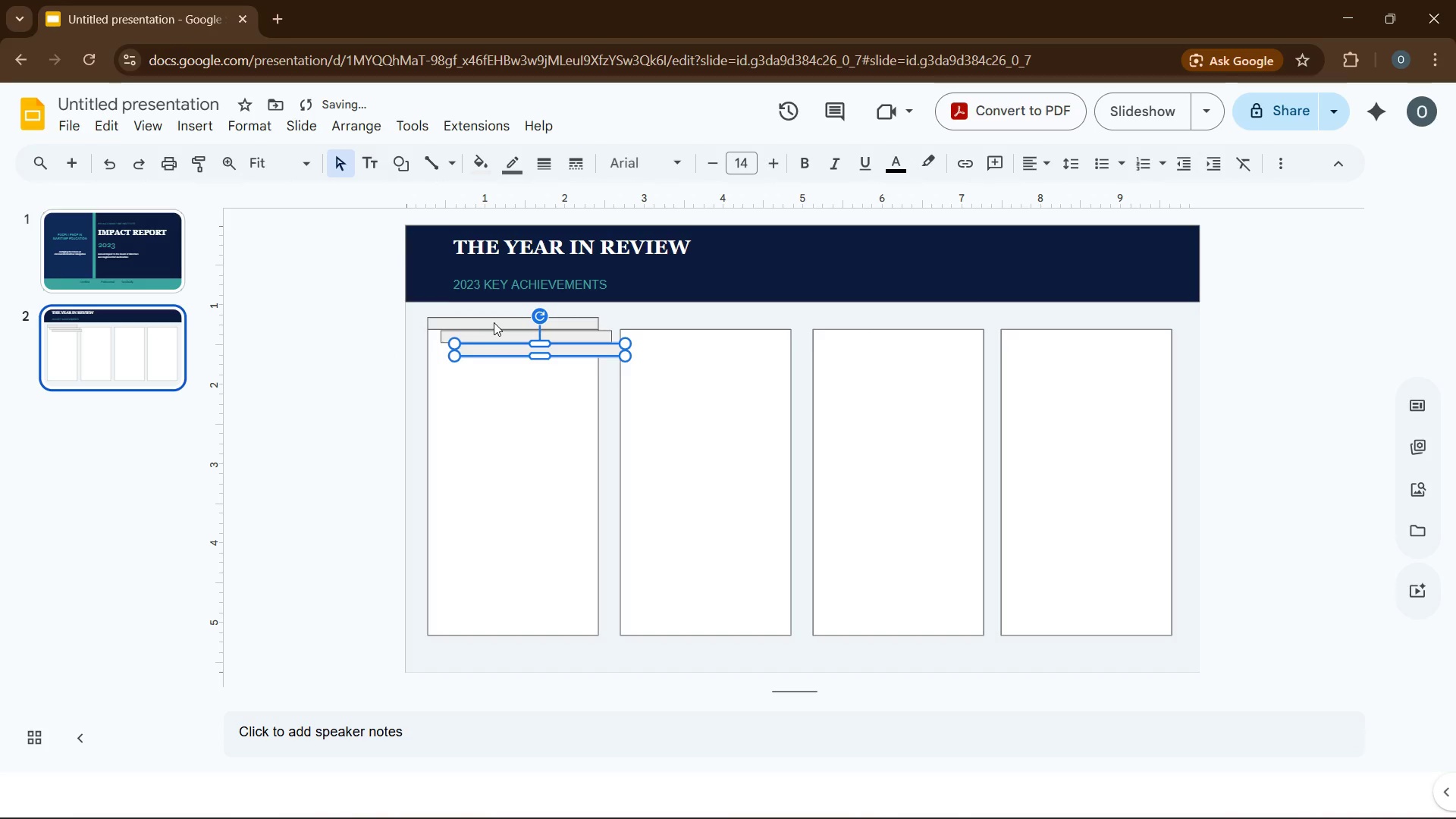 
key(Control+D)
 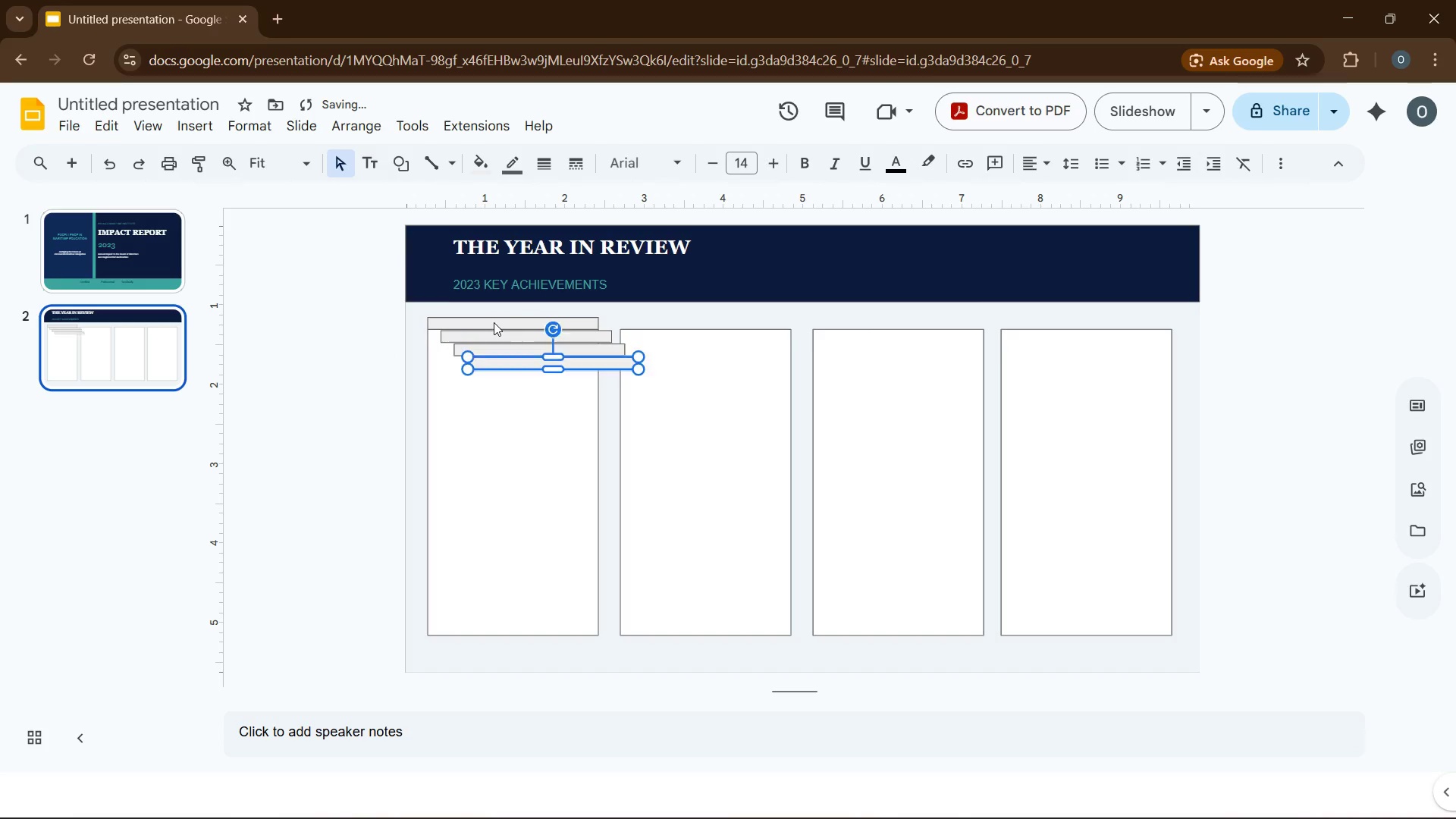 
key(Control+D)
 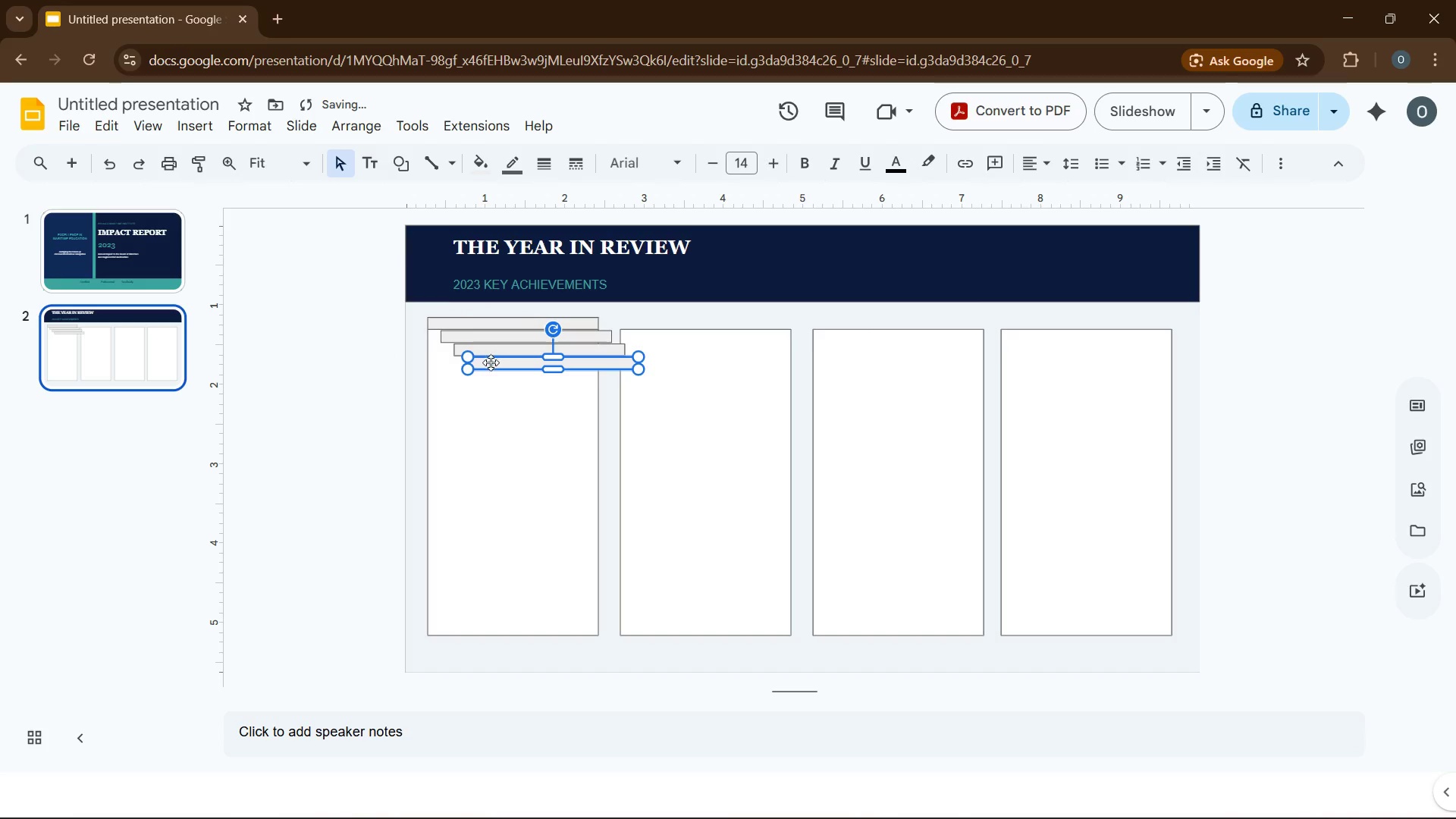 
left_click_drag(start_coordinate=[491, 364], to_coordinate=[643, 322])
 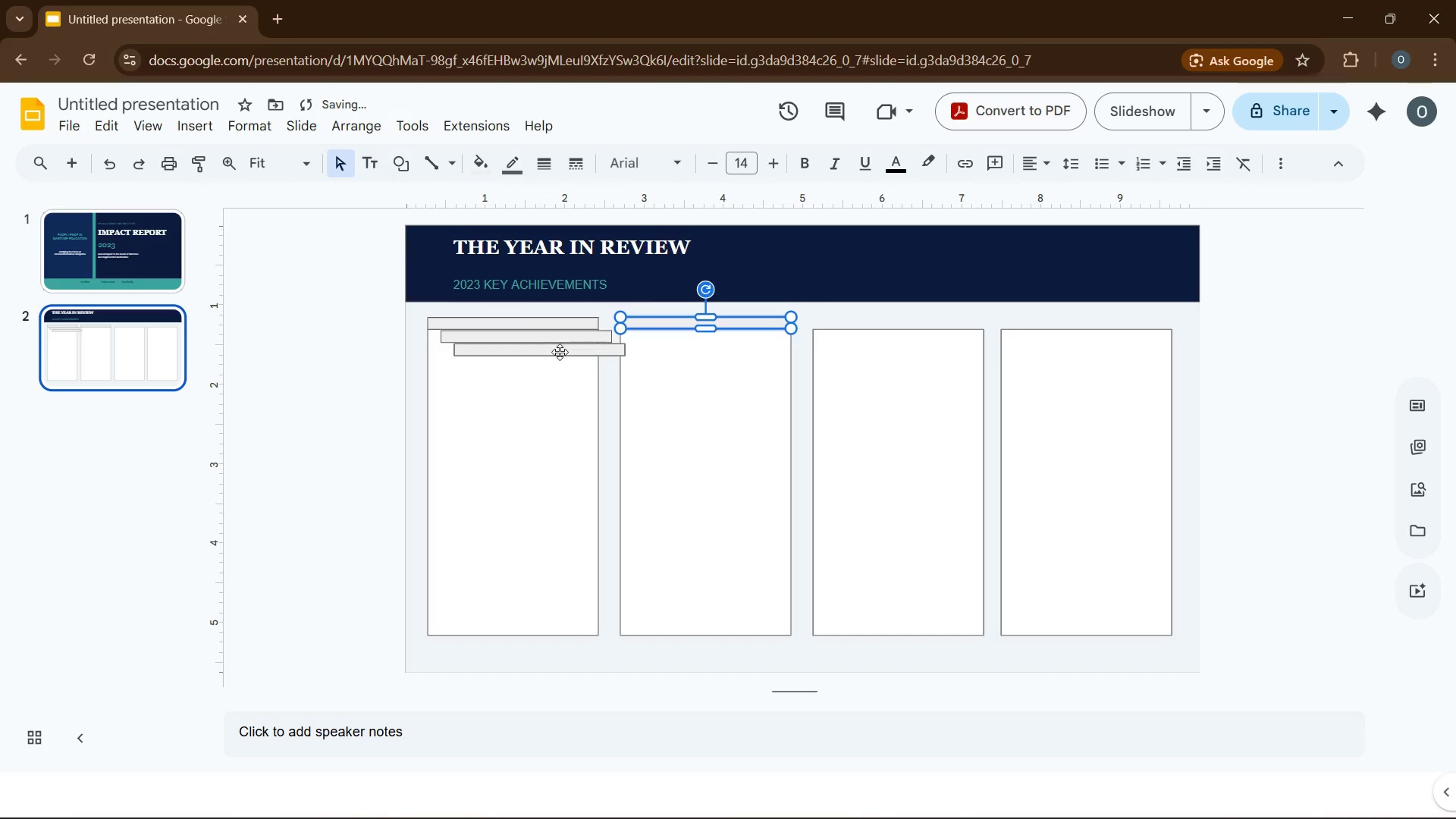 
left_click_drag(start_coordinate=[560, 352], to_coordinate=[915, 322])
 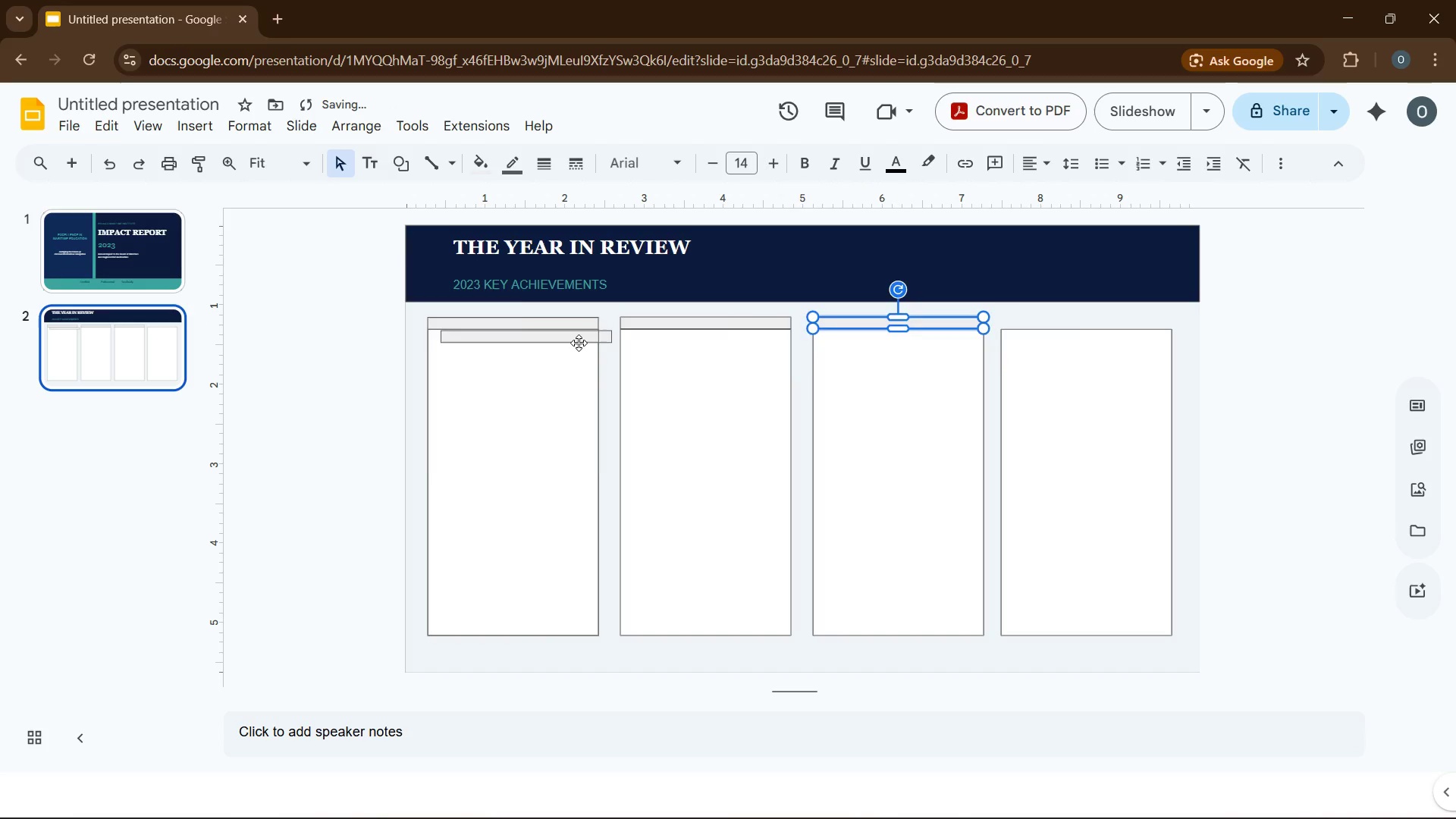 
left_click_drag(start_coordinate=[579, 343], to_coordinate=[589, 340])
 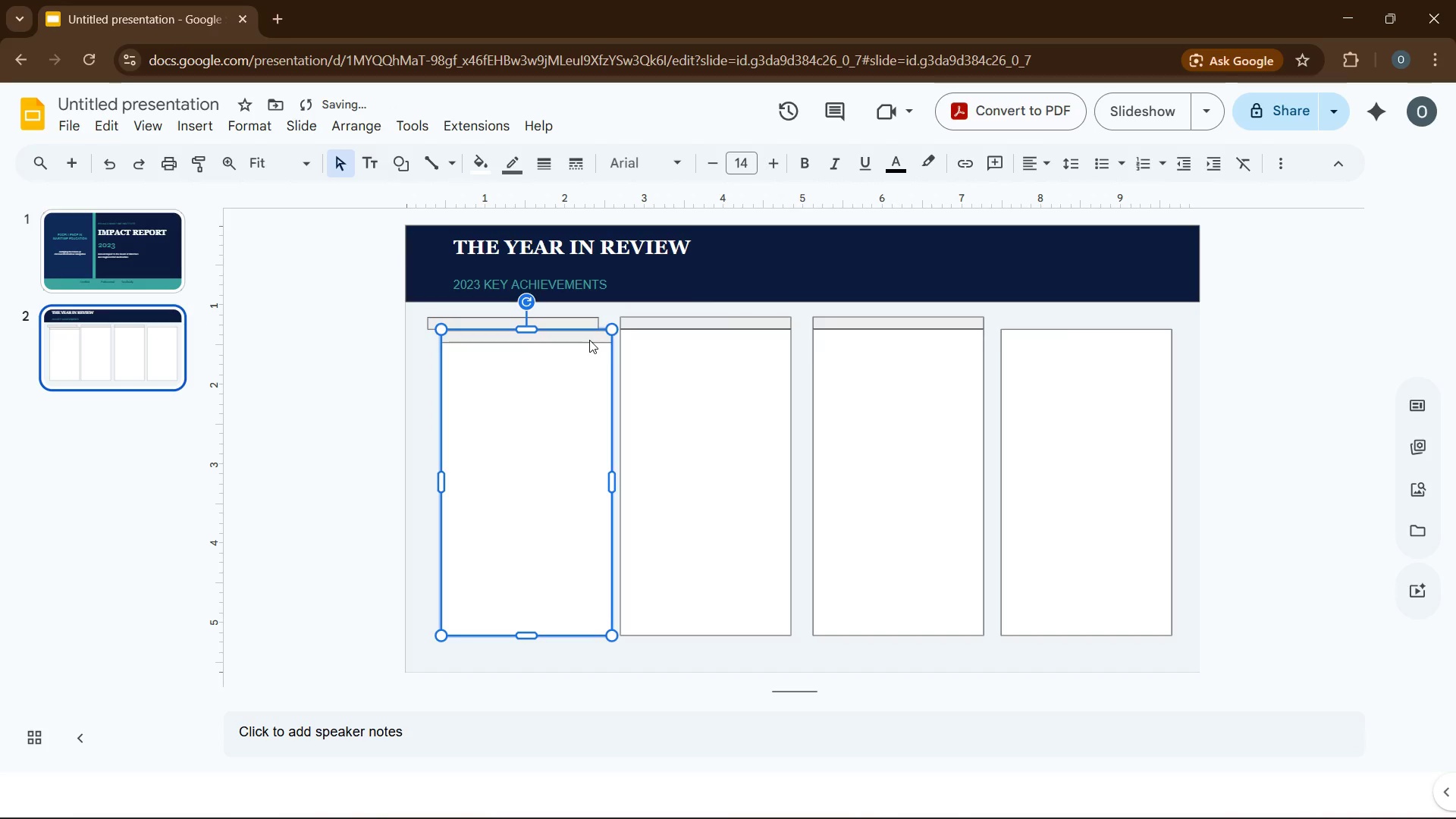 
key(Control+Z)
 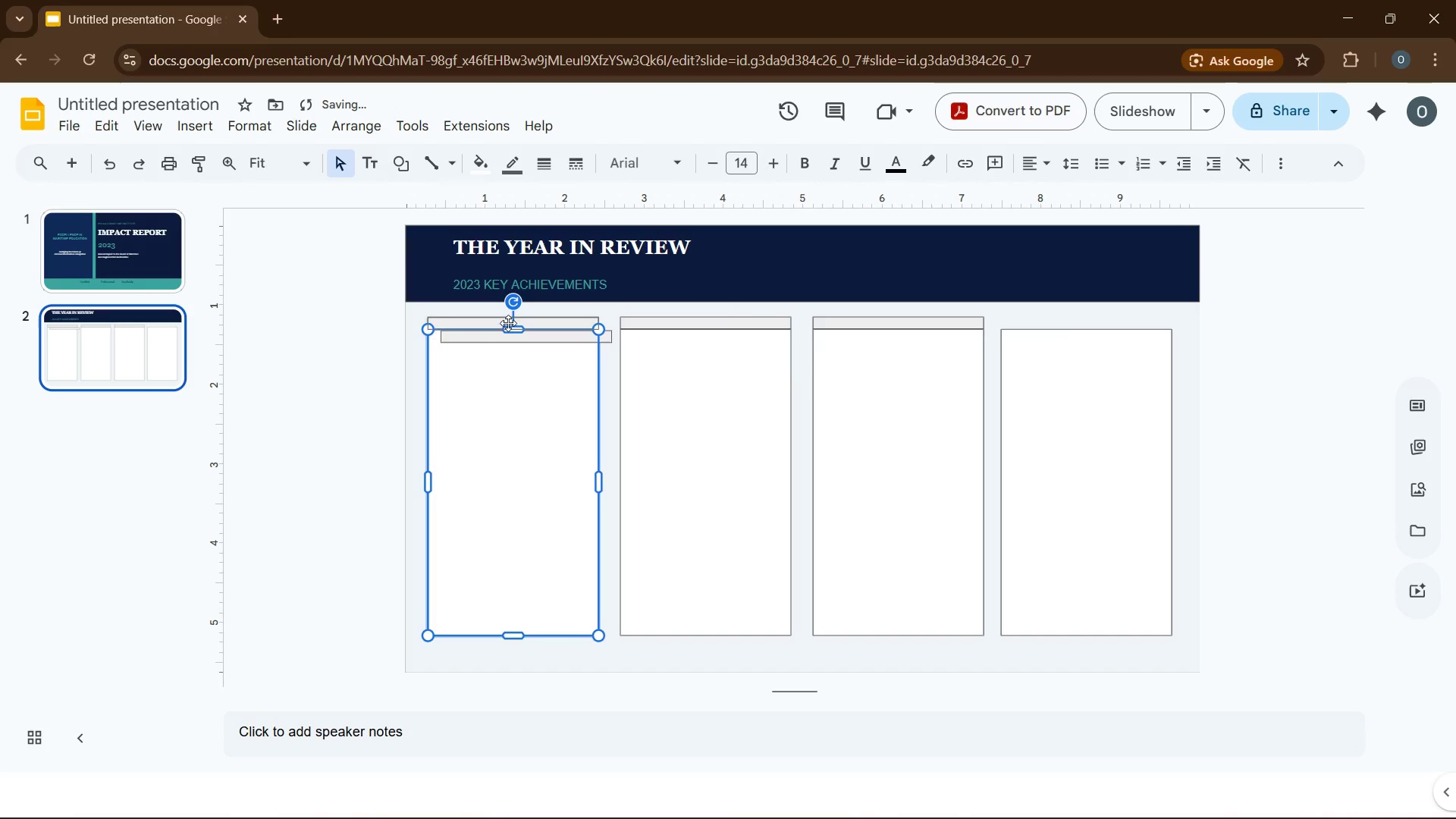 
left_click([362, 349])
 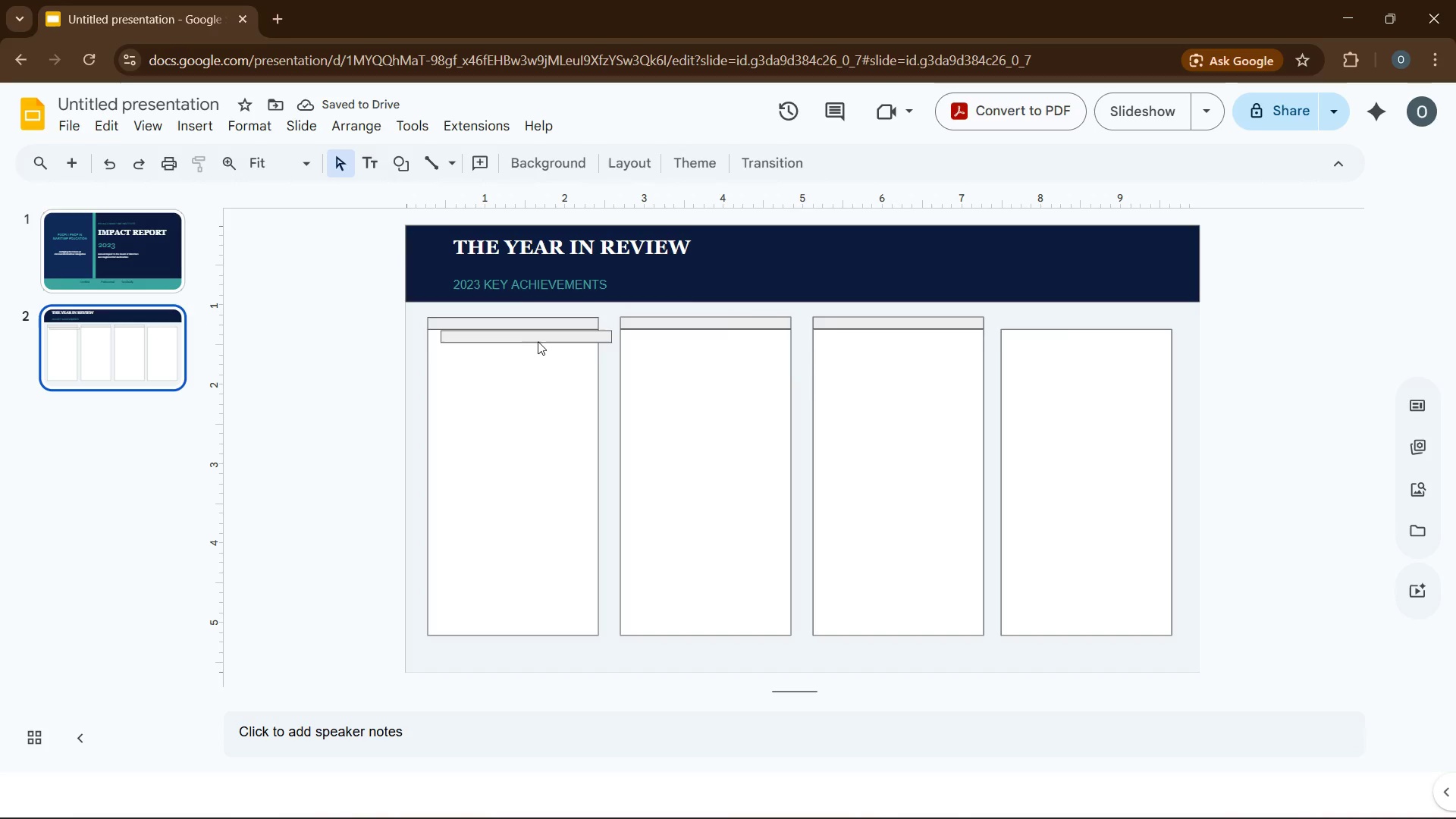 
left_click([542, 341])
 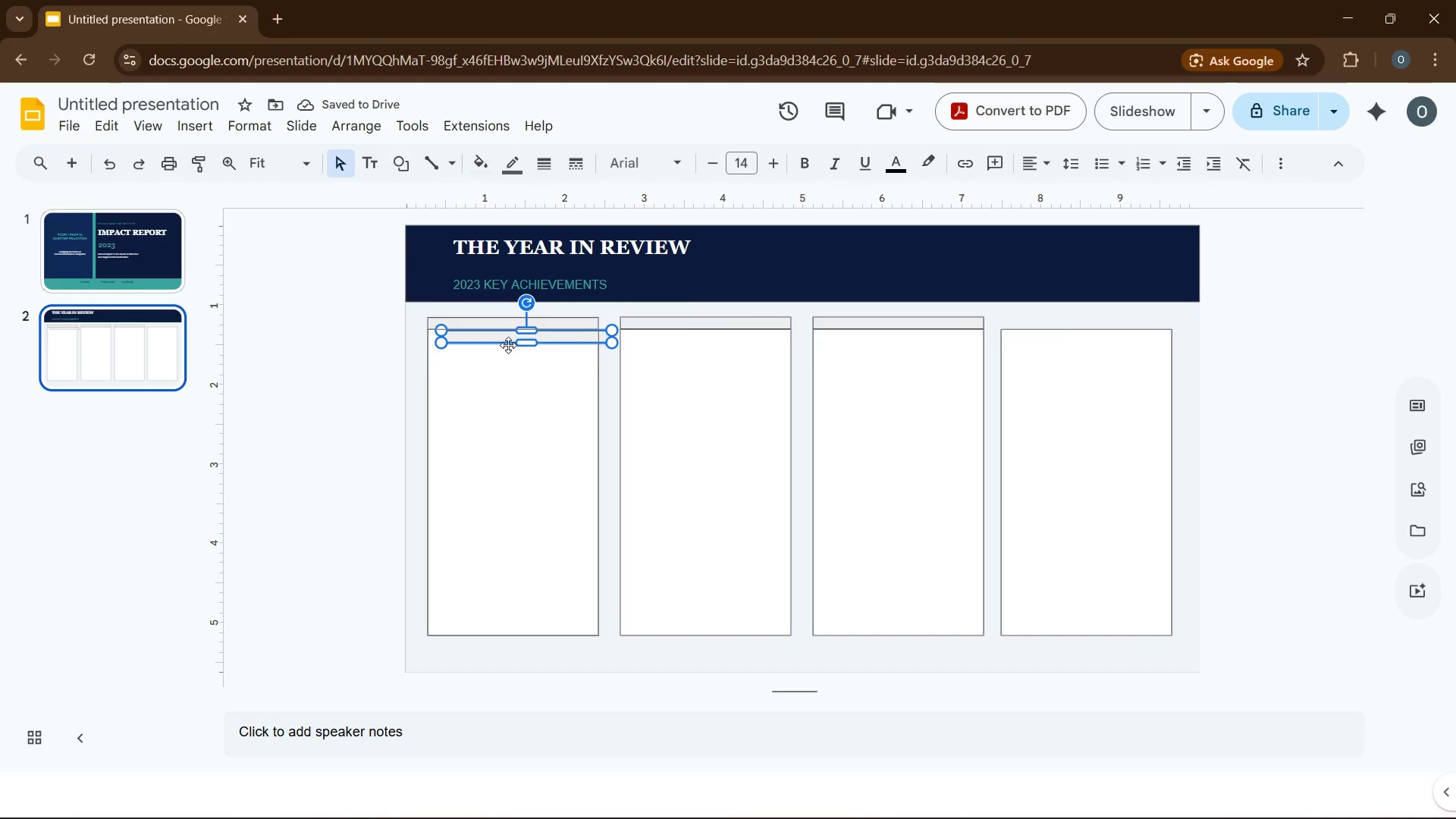 
left_click_drag(start_coordinate=[508, 345], to_coordinate=[588, 344])
 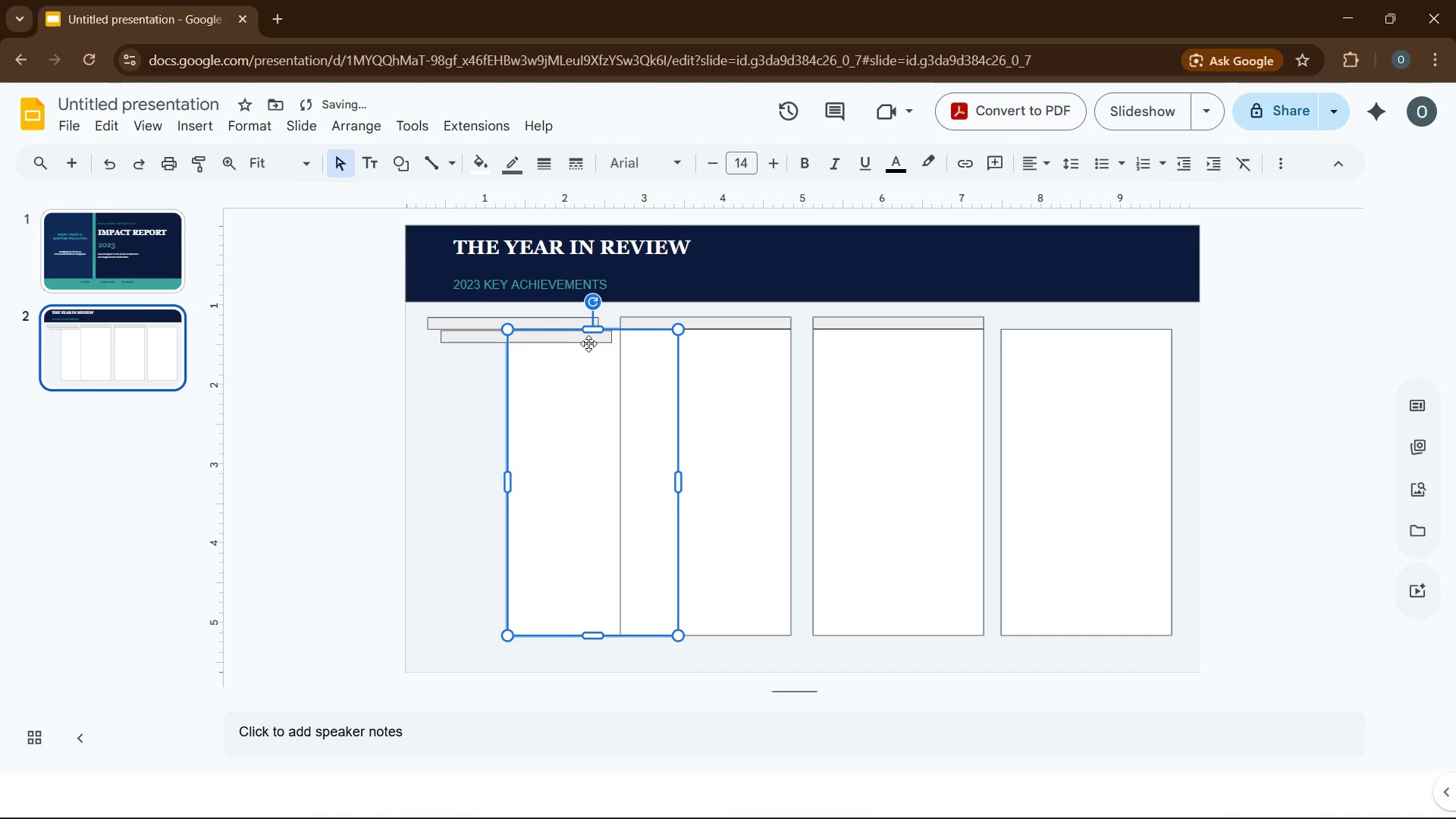 
key(Control+Z)
 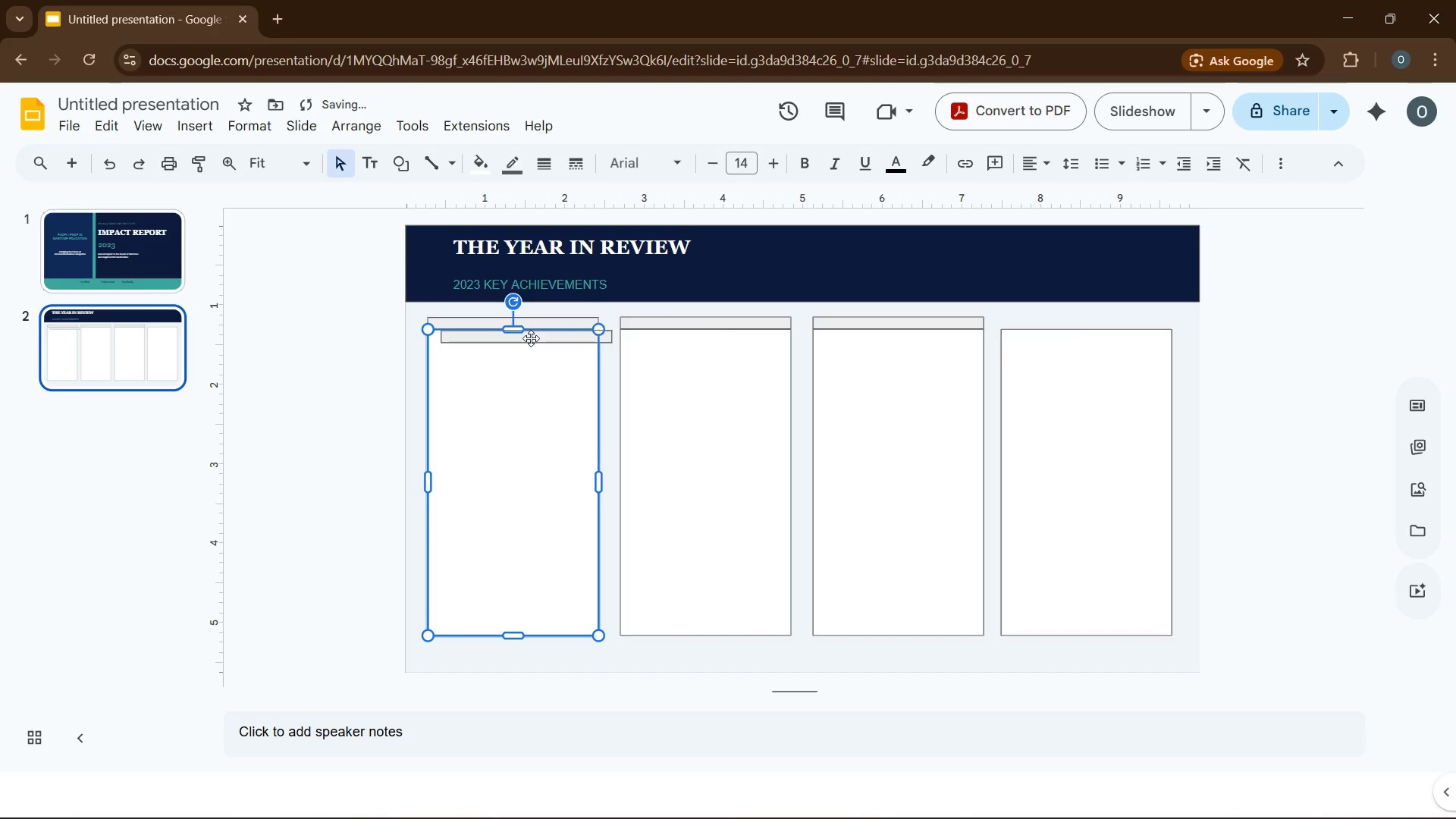 
left_click_drag(start_coordinate=[531, 338], to_coordinate=[1091, 325])
 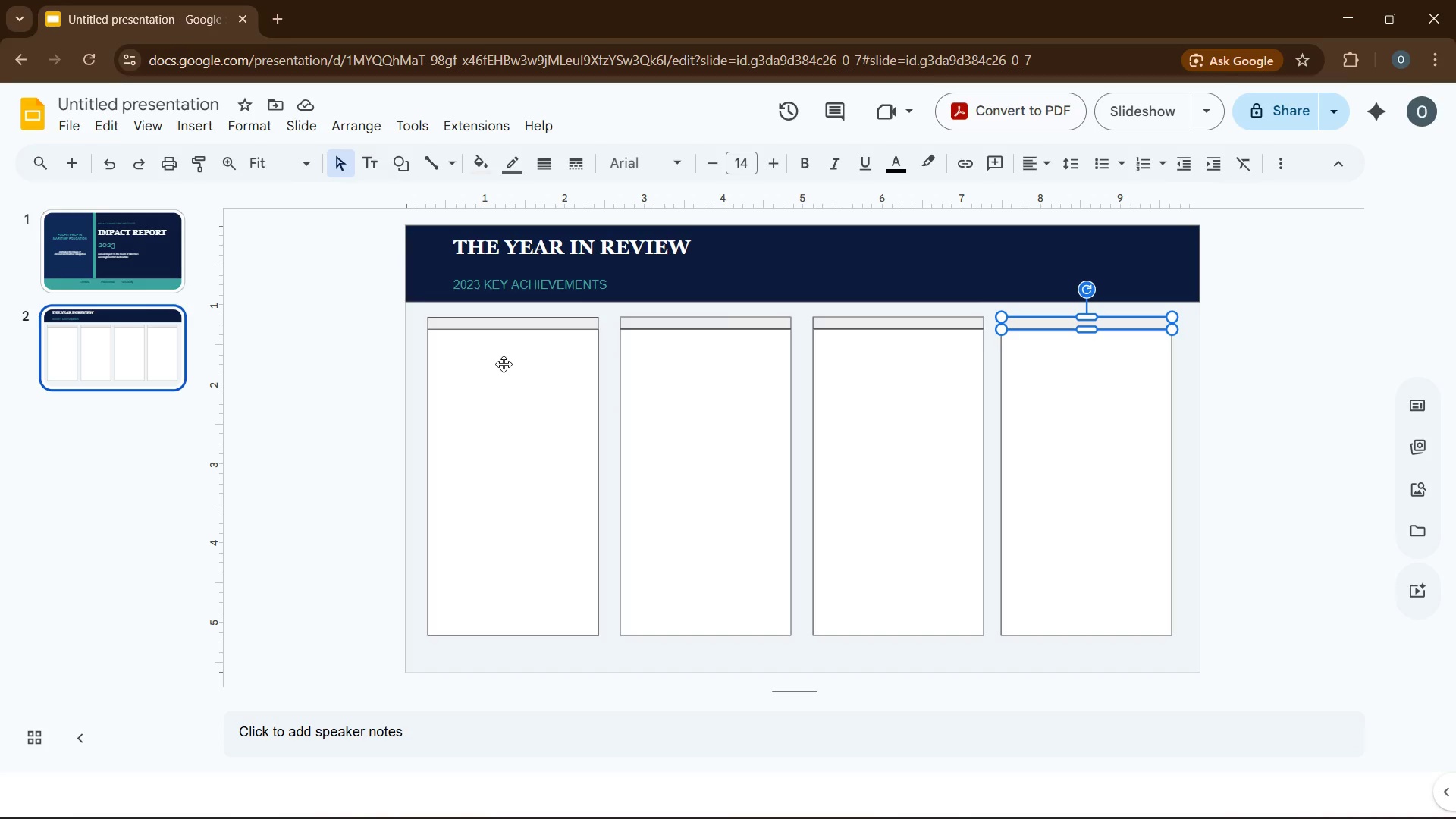 
wait(11.42)
 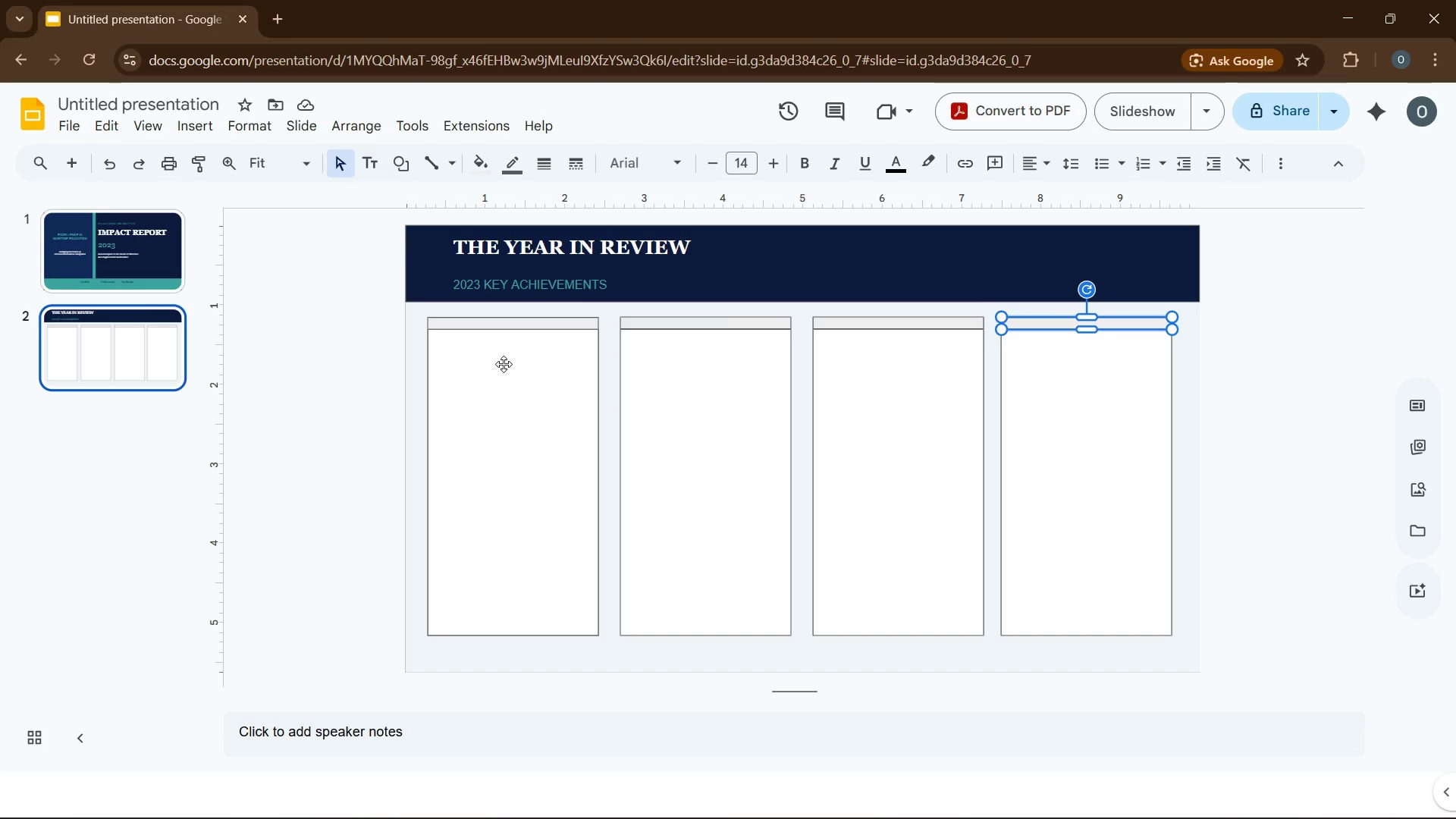 
left_click([457, 328])
 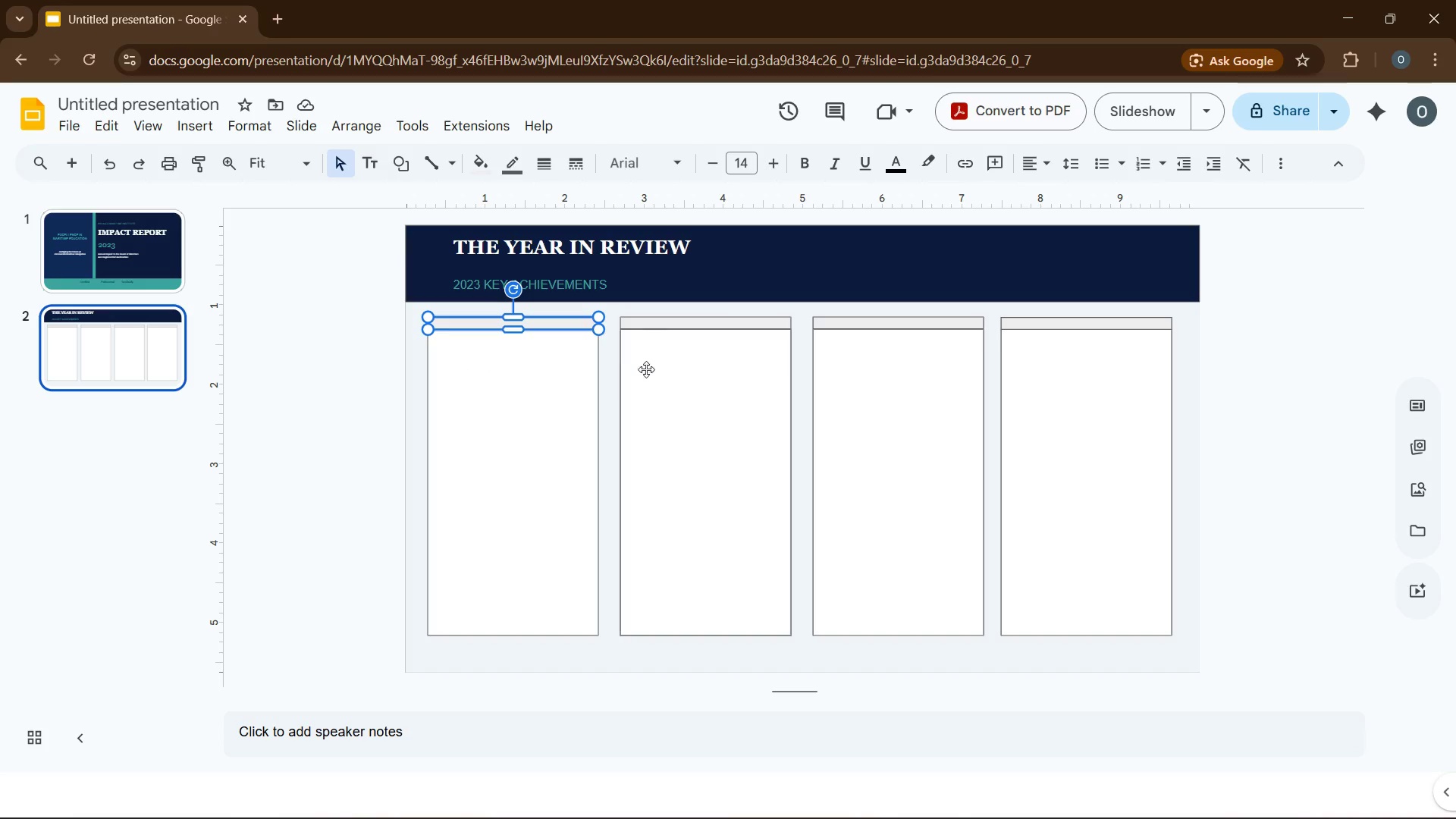 
hold_key(key=ControlLeft, duration=3.31)
left_click([656, 325])
 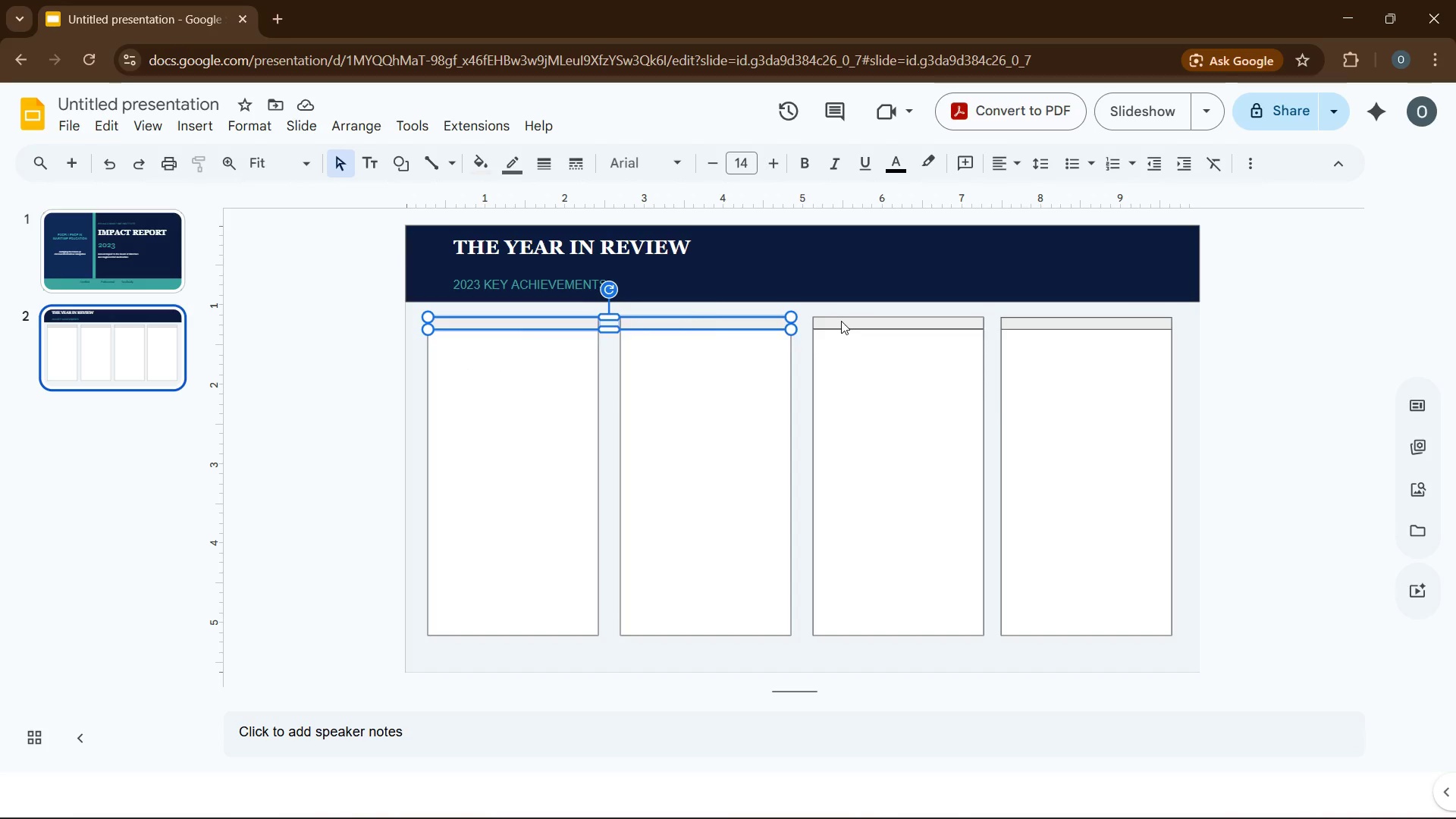 
left_click([841, 321])
 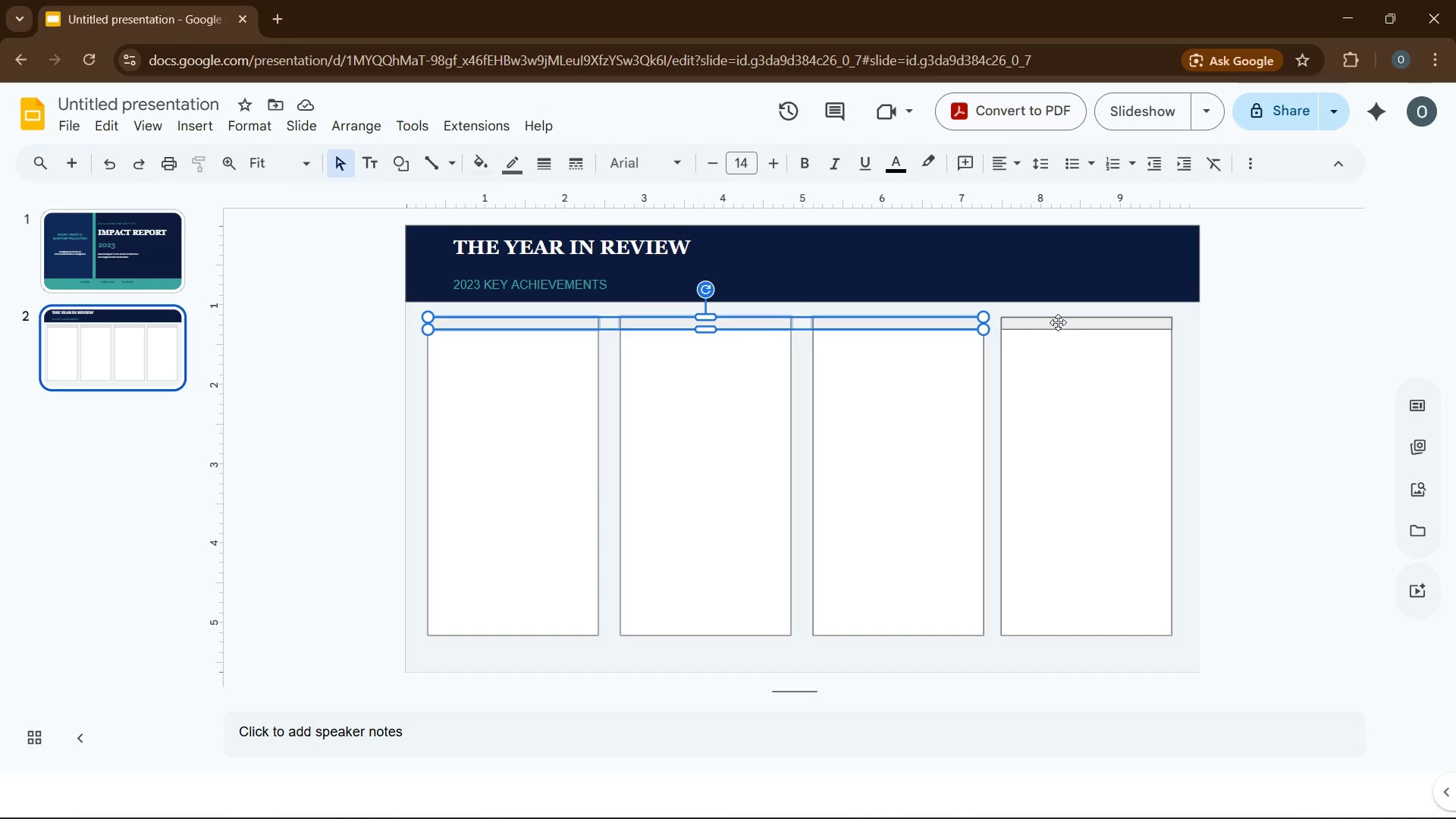 
left_click([1058, 322])
 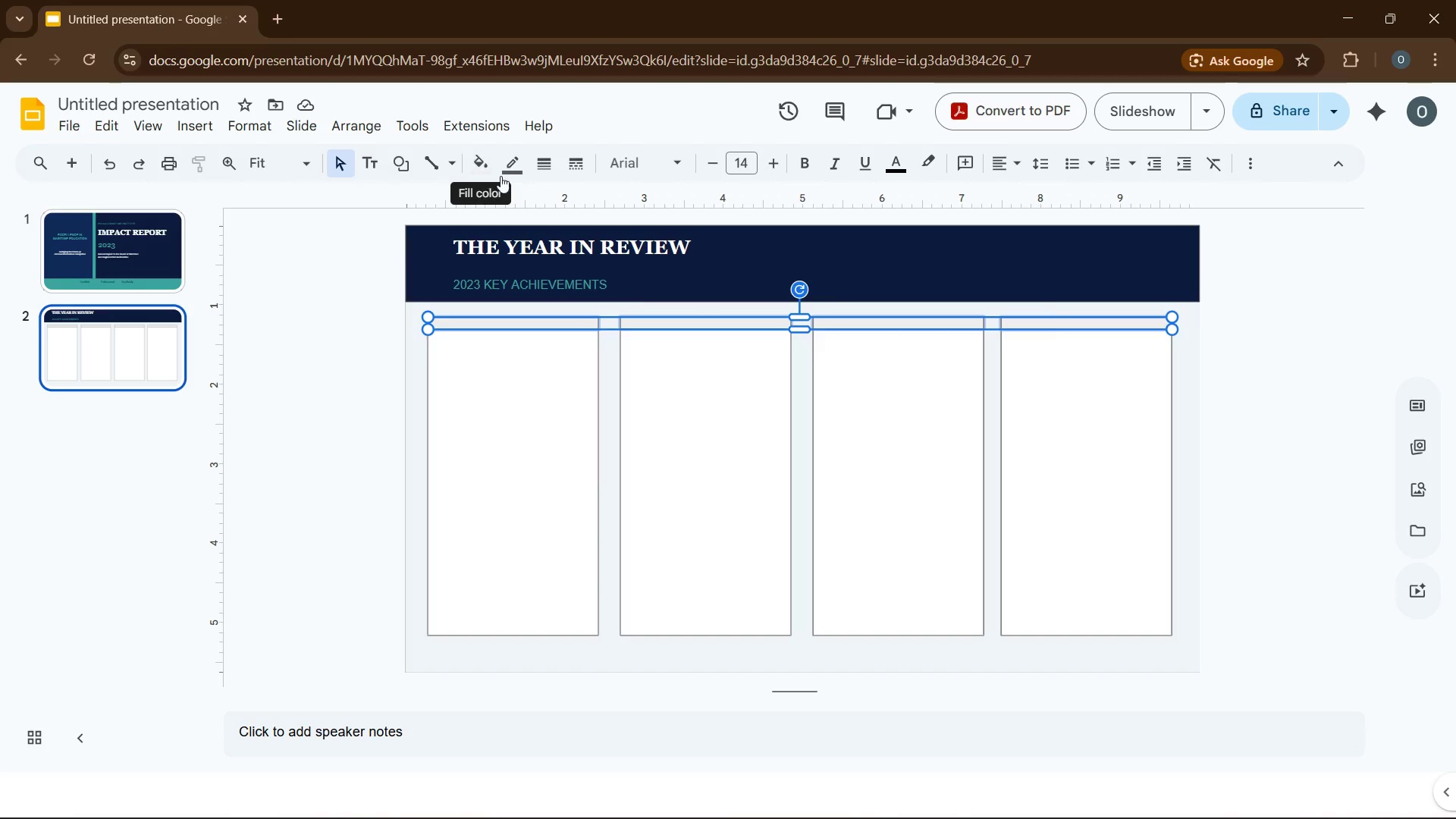 
left_click([493, 169])
 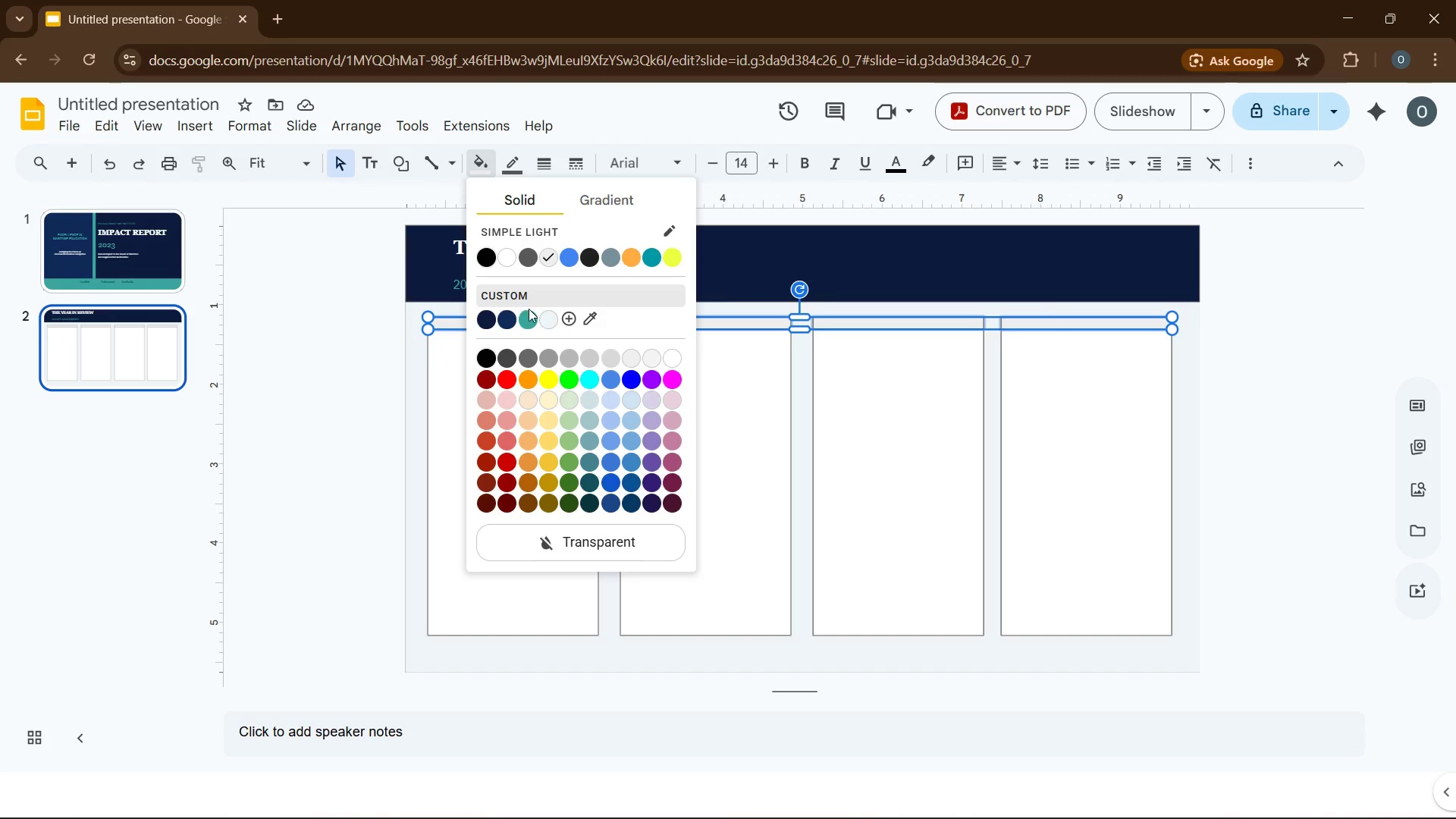 
left_click([527, 314])
 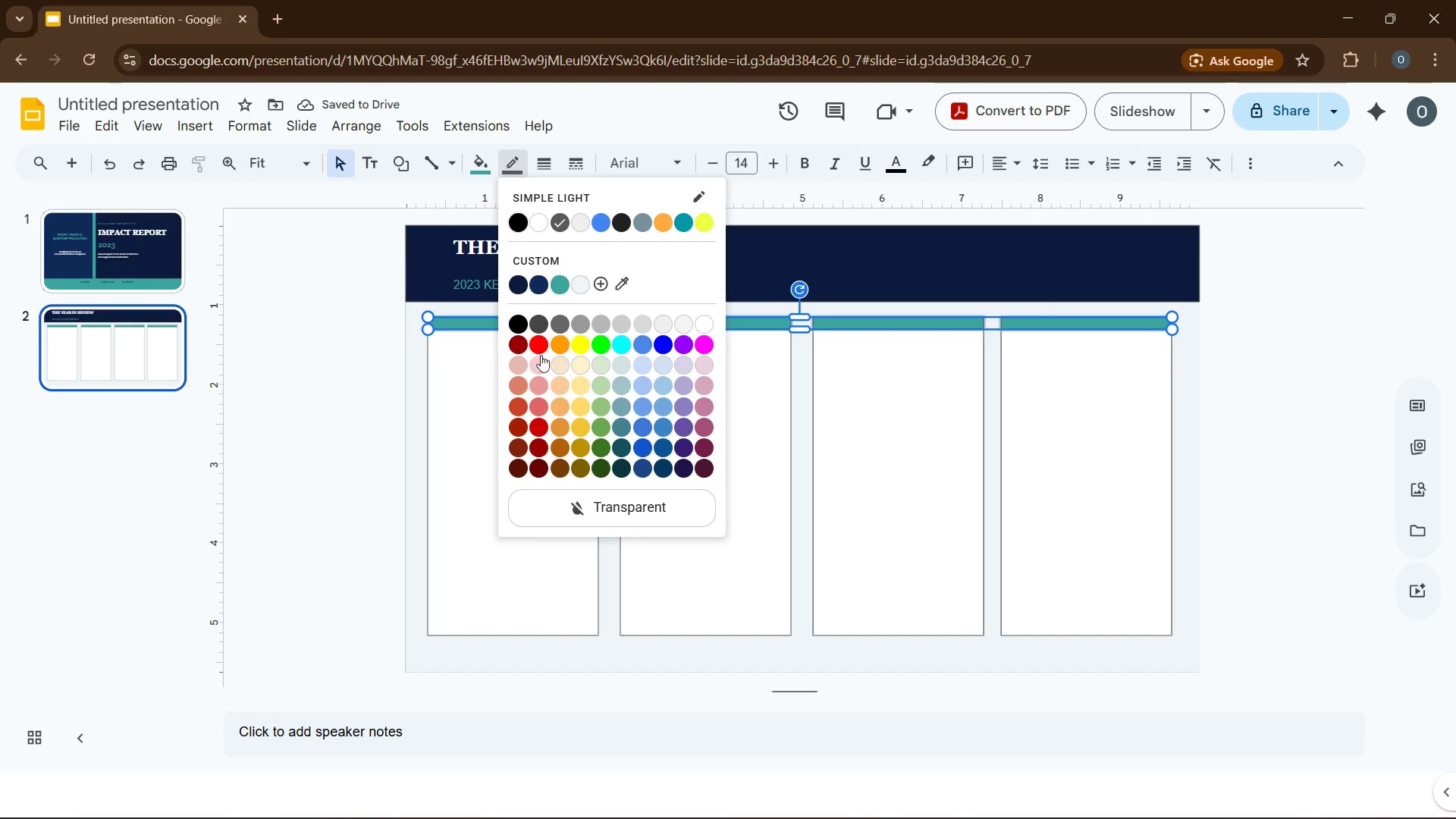 
left_click([579, 504])
 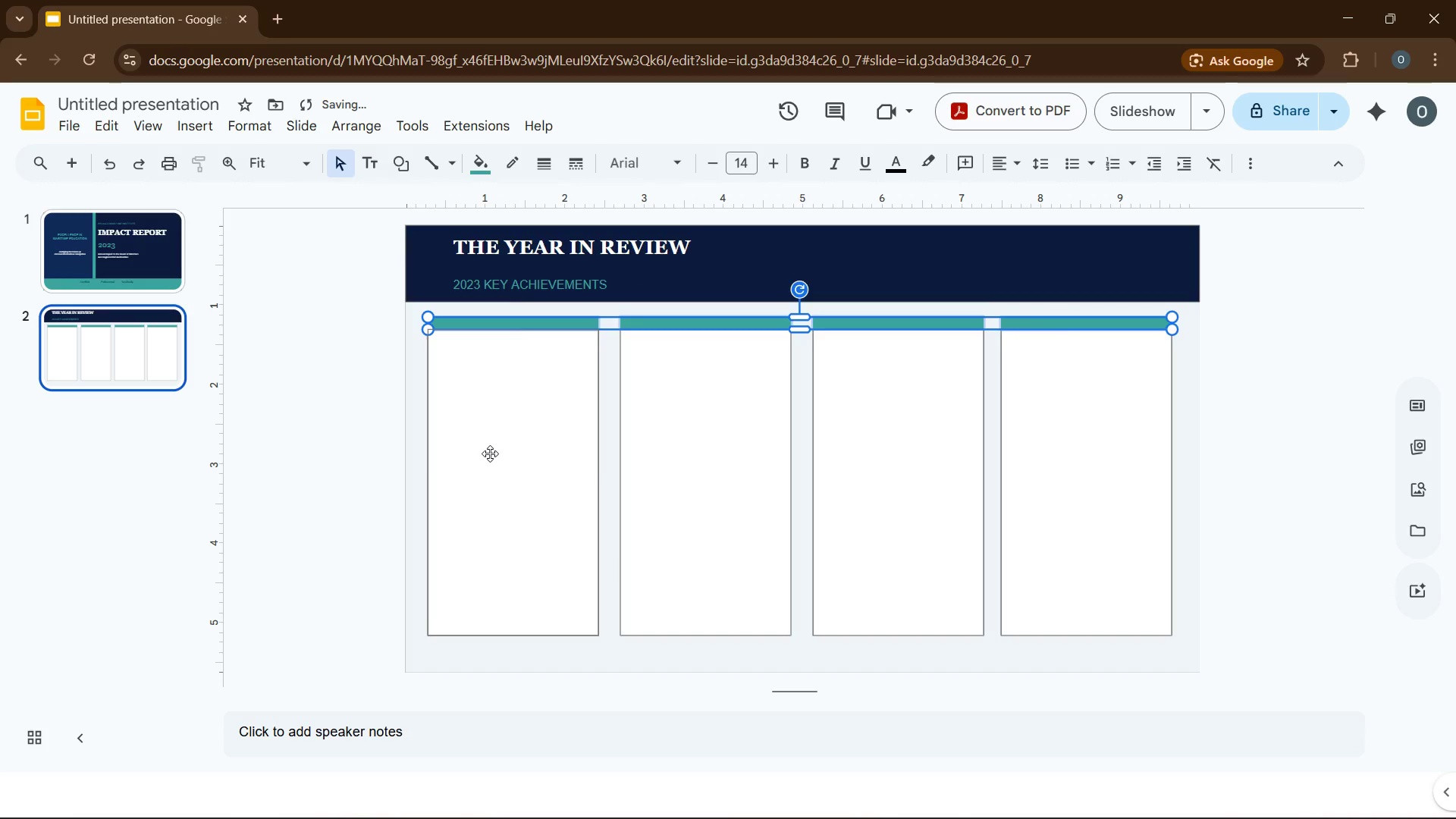 
left_click([490, 453])
 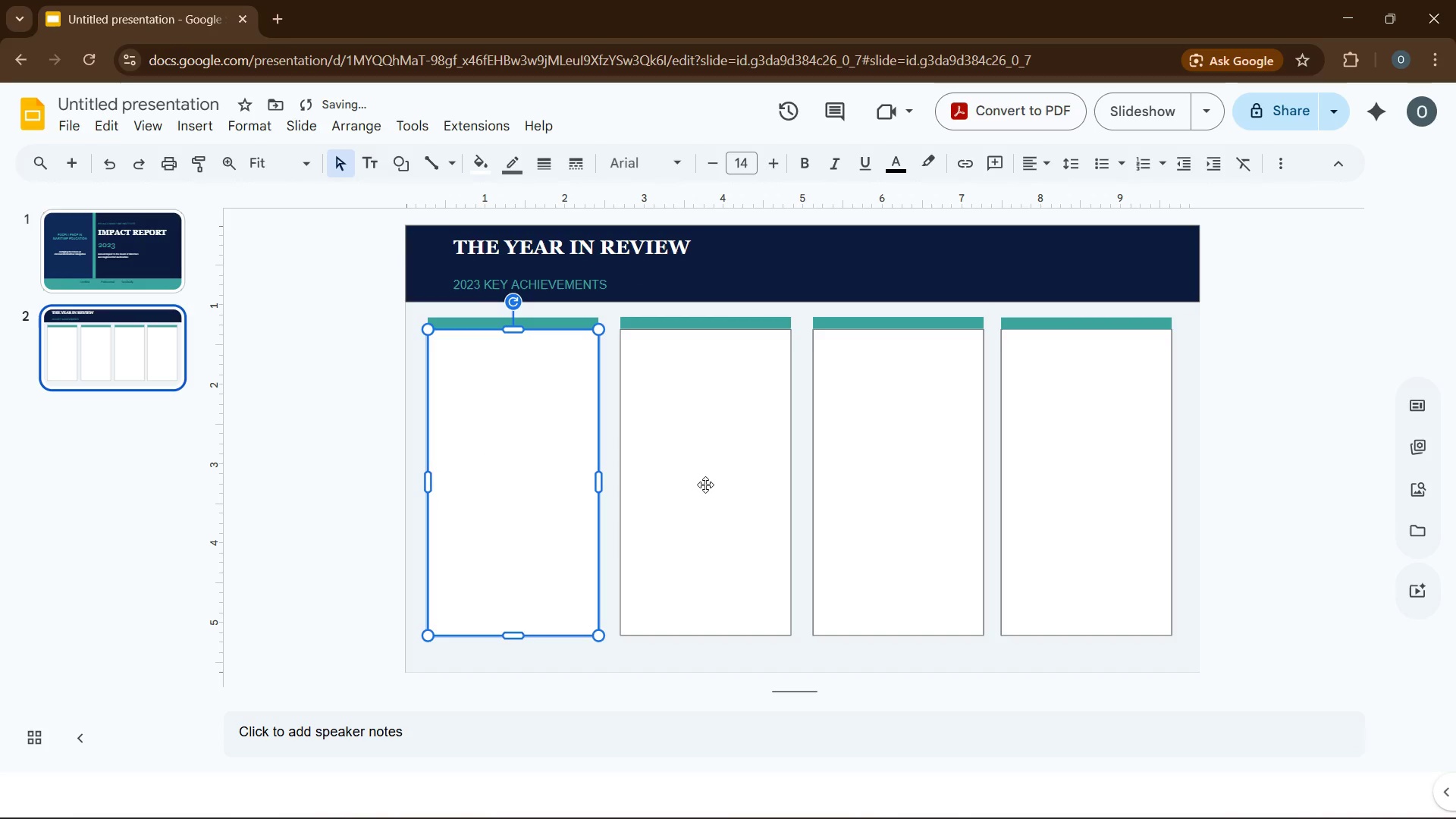 
hold_key(key=ControlLeft, duration=1.86)
left_click([711, 484])
 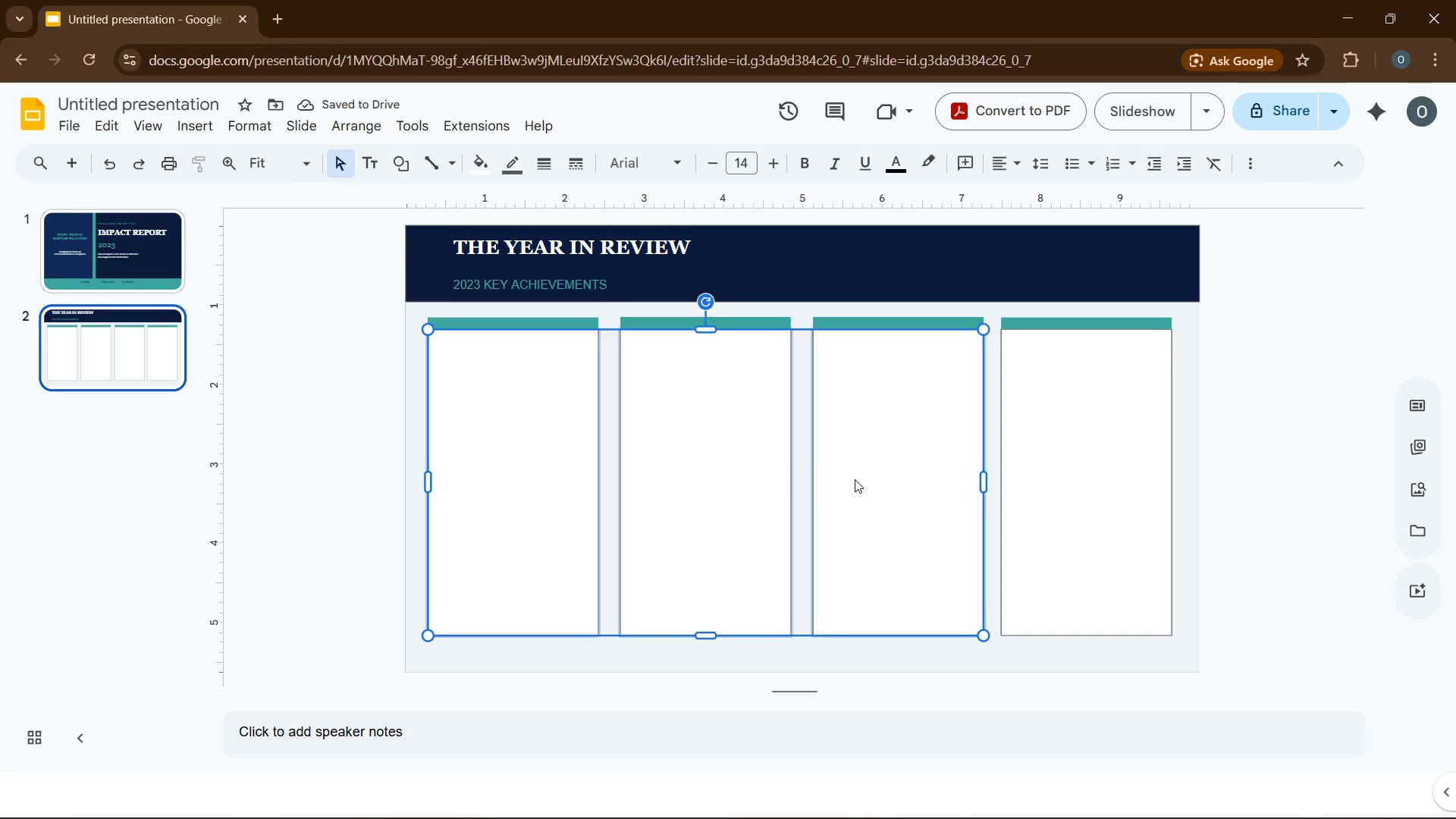 
left_click([855, 479])
 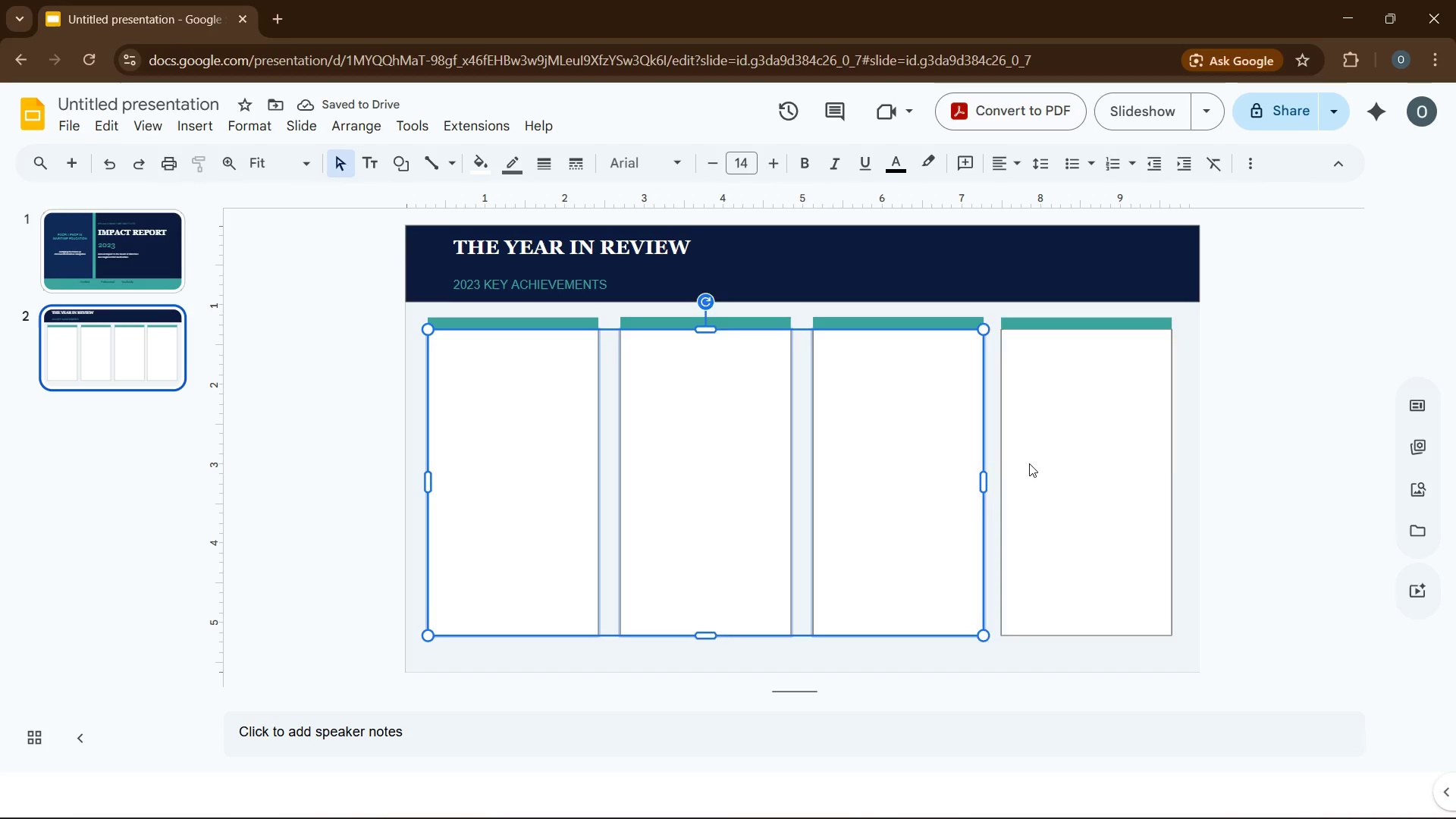 
left_click([1029, 463])
 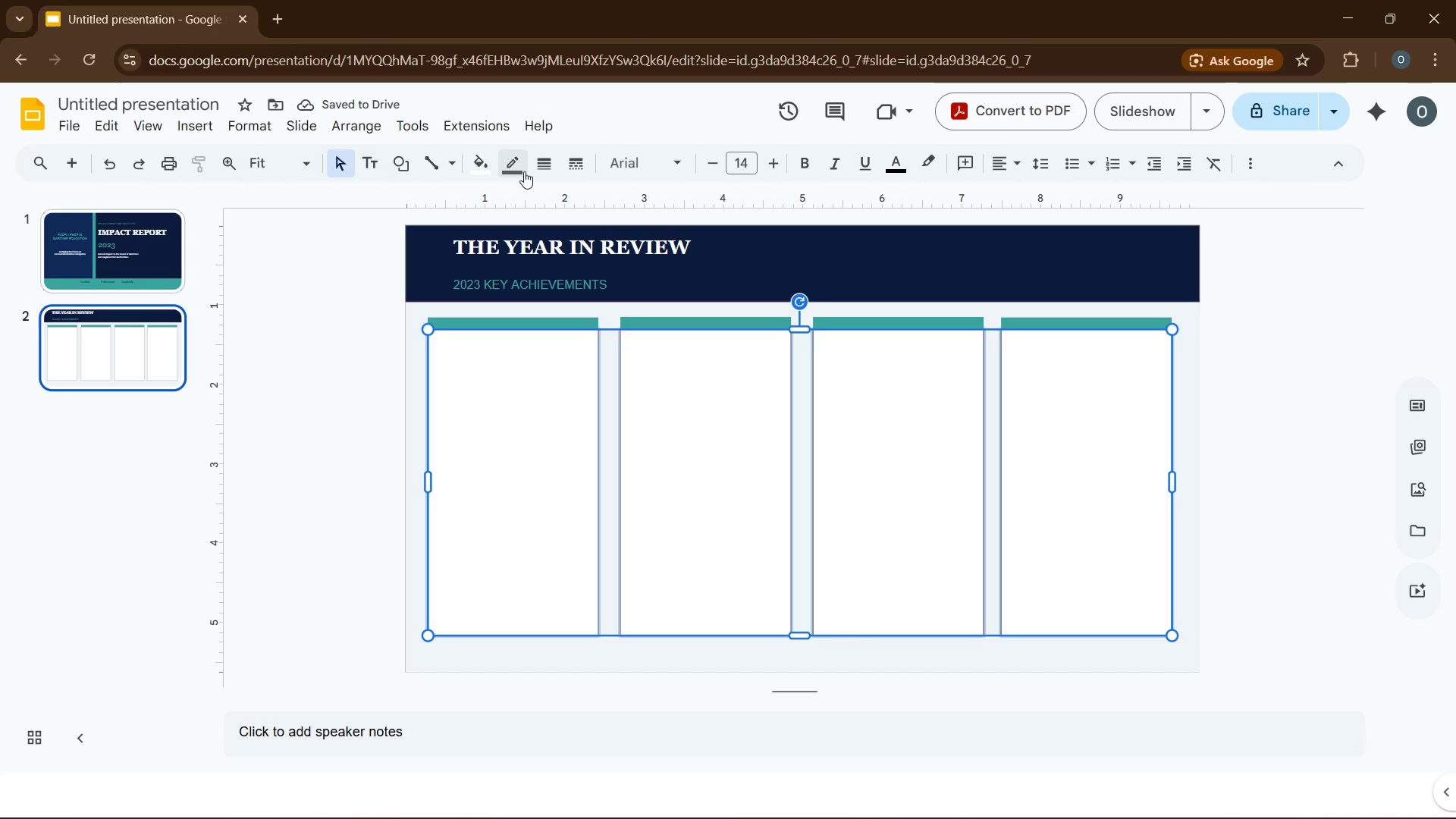 
left_click([519, 168])
 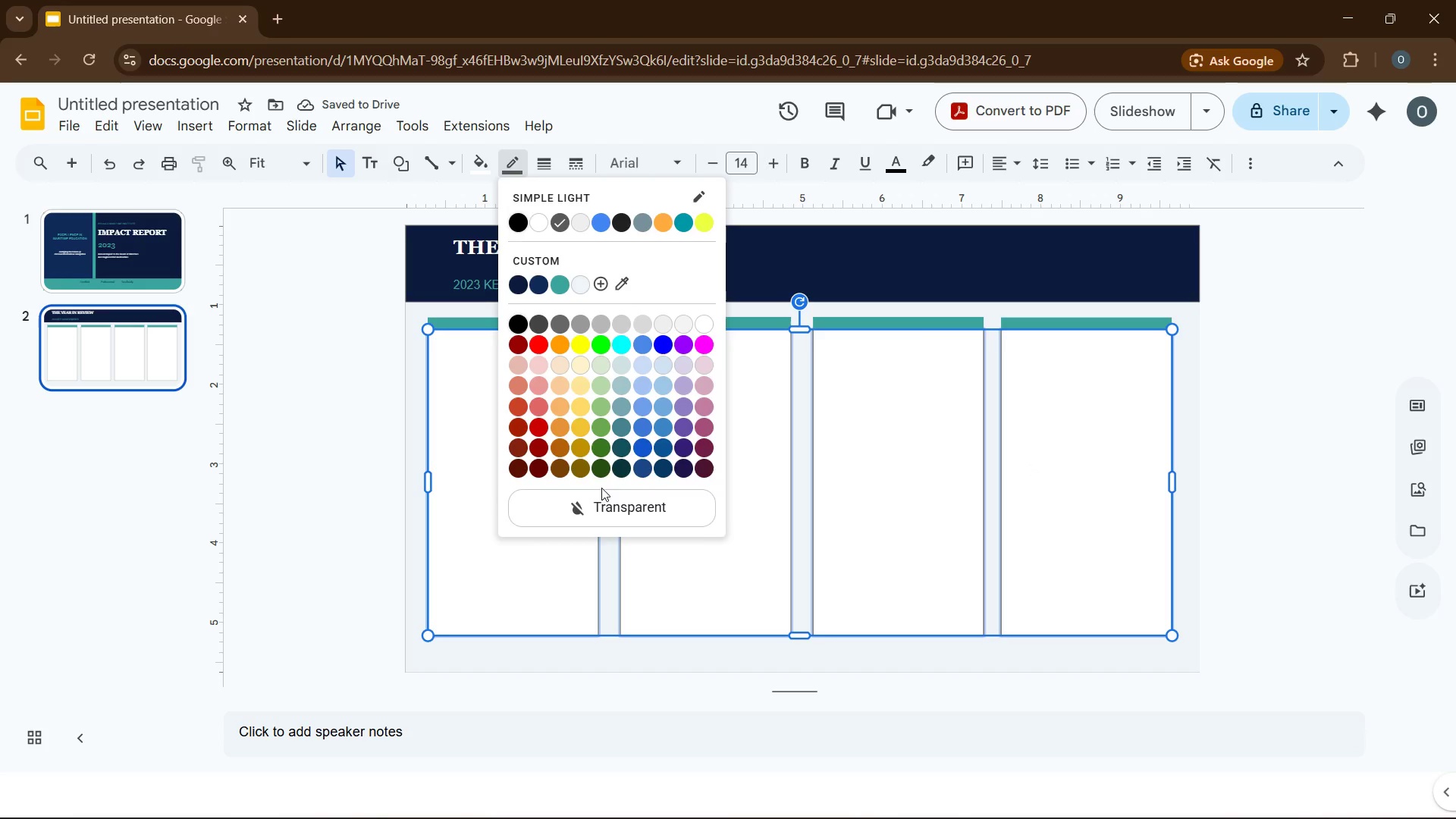 
left_click([602, 500])
 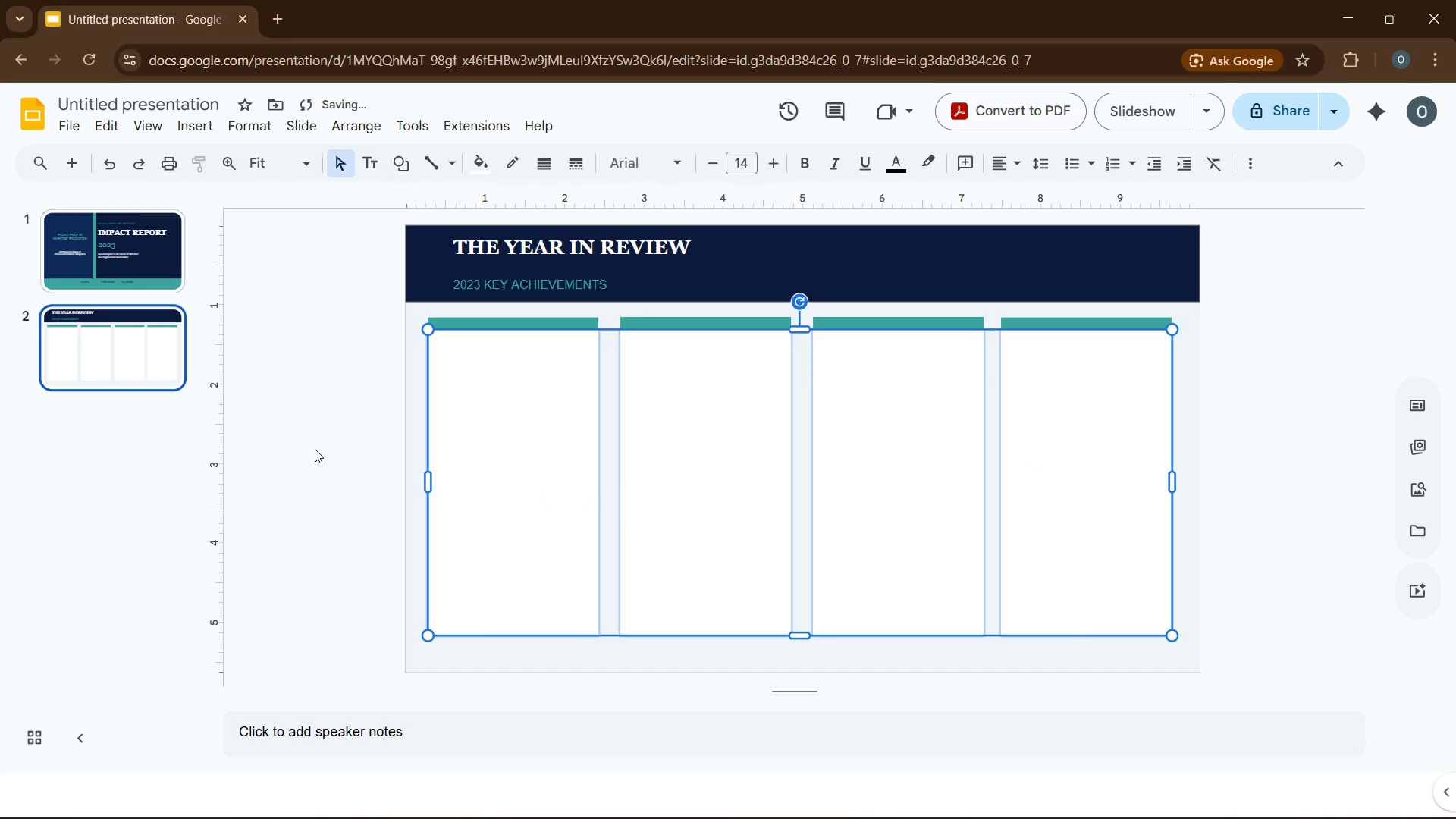 
left_click([315, 449])
 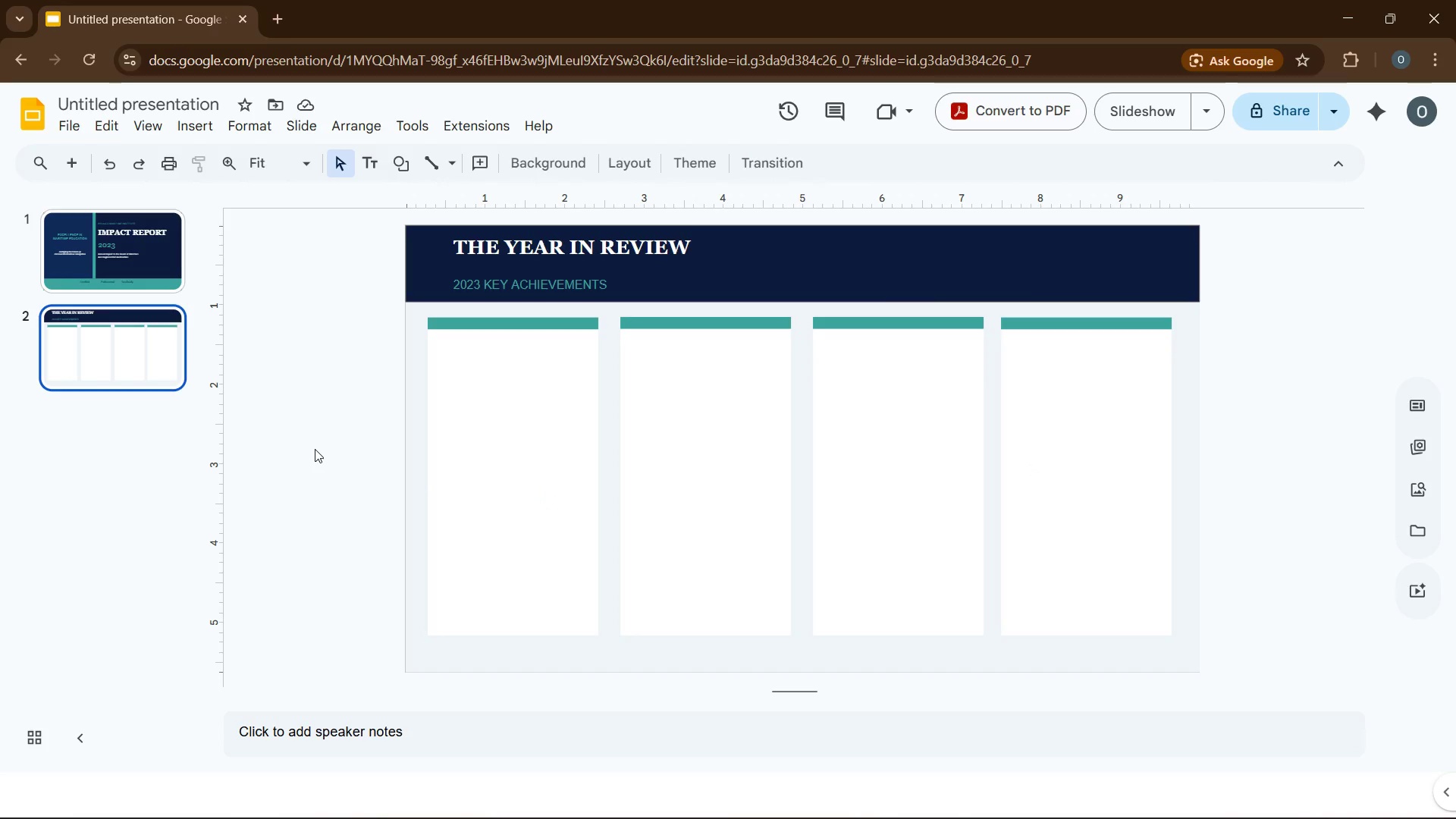 
wait(6.91)
 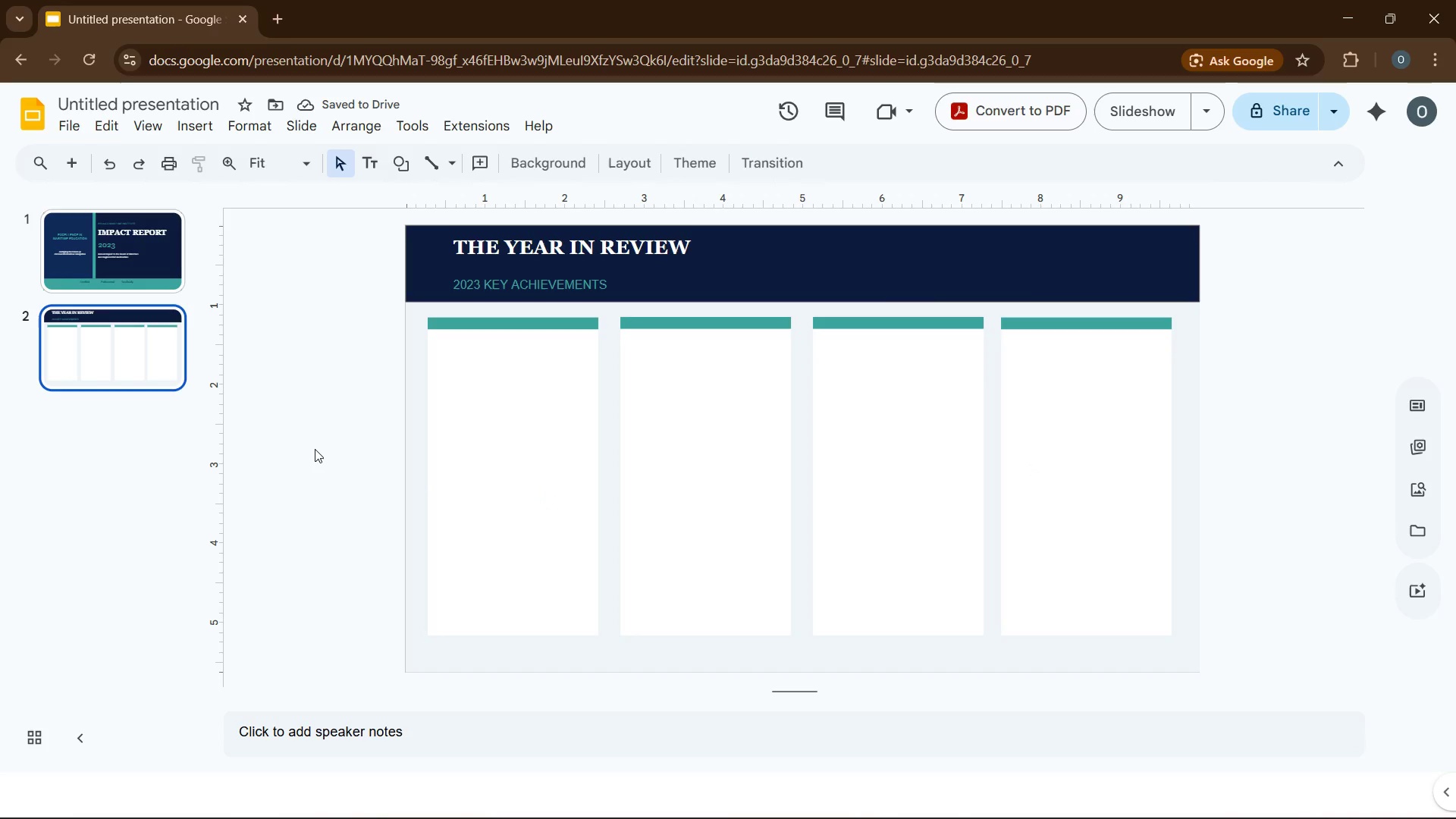 
left_click([507, 522])
 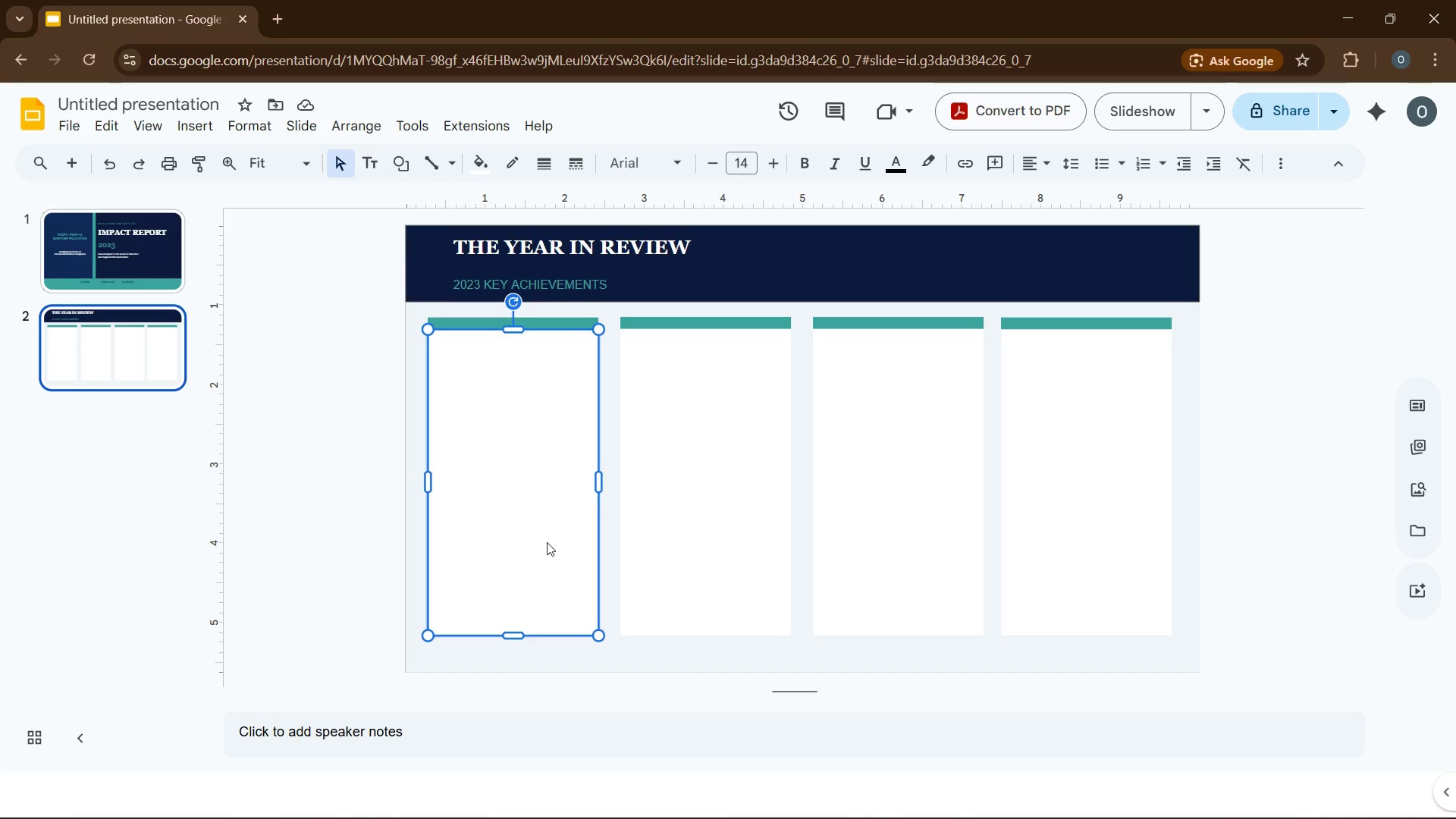 
hold_key(key=ControlLeft, duration=1.81)
left_click([669, 503])
 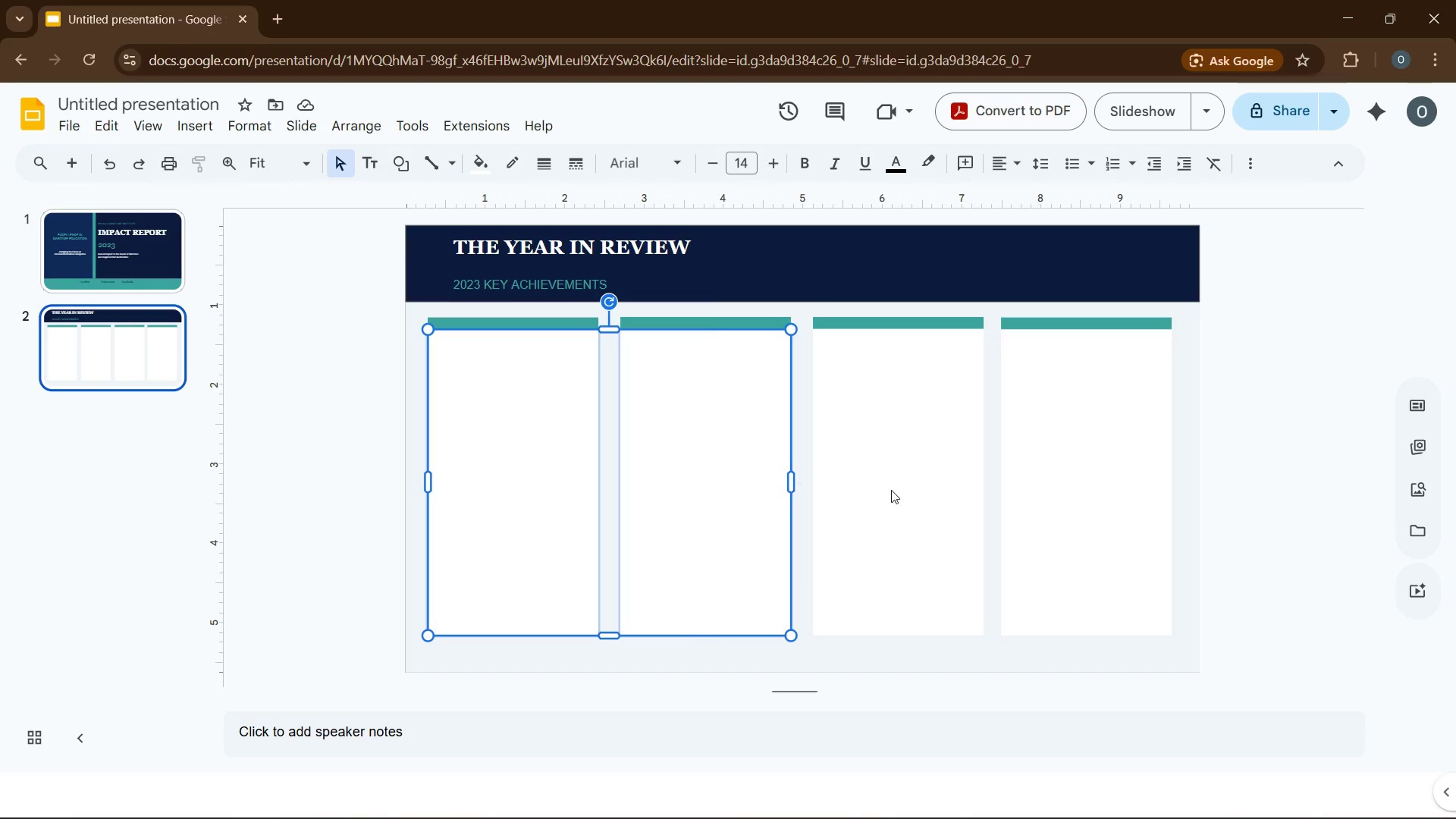 
left_click([891, 490])
 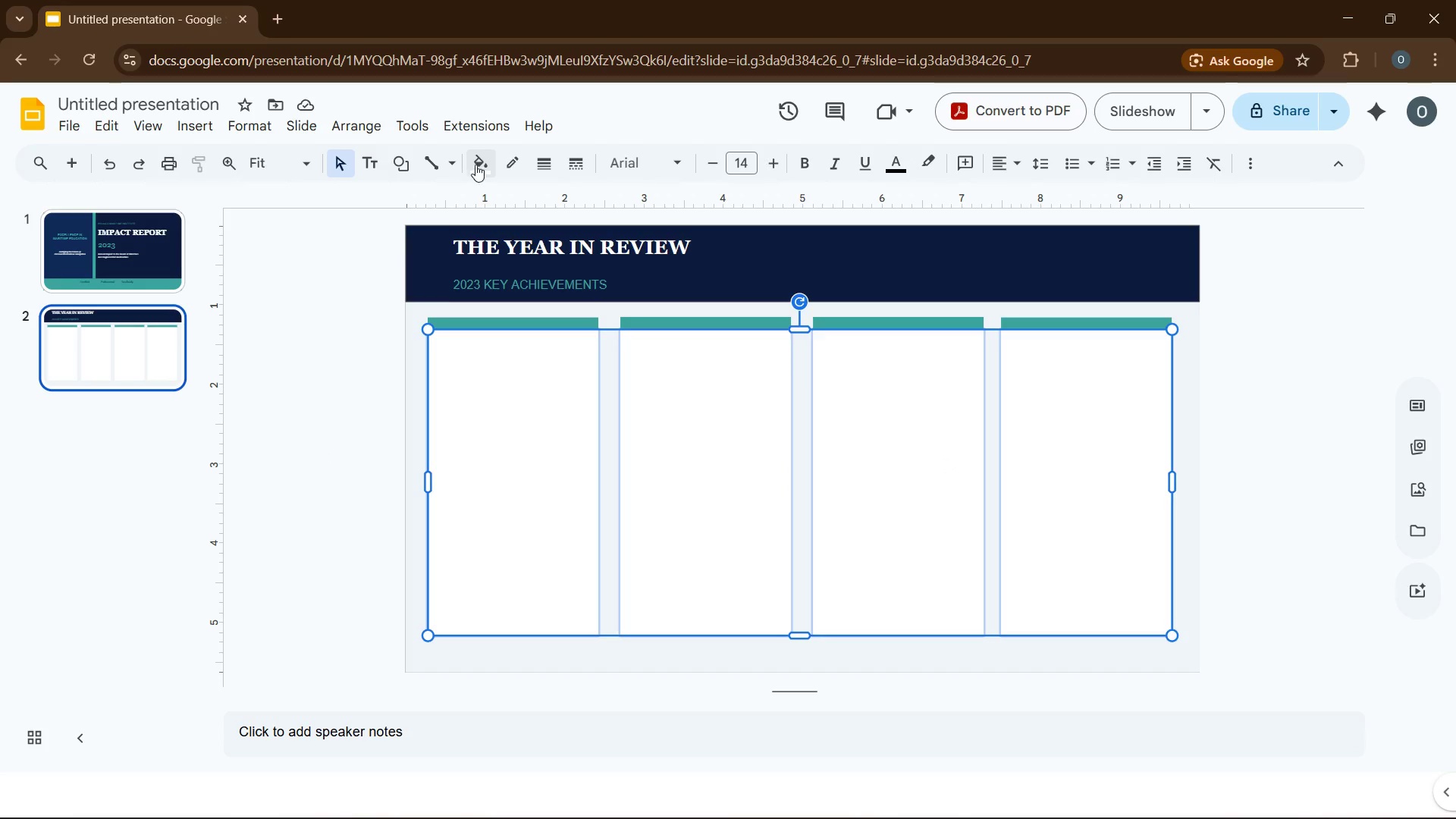 
left_click([524, 175])
 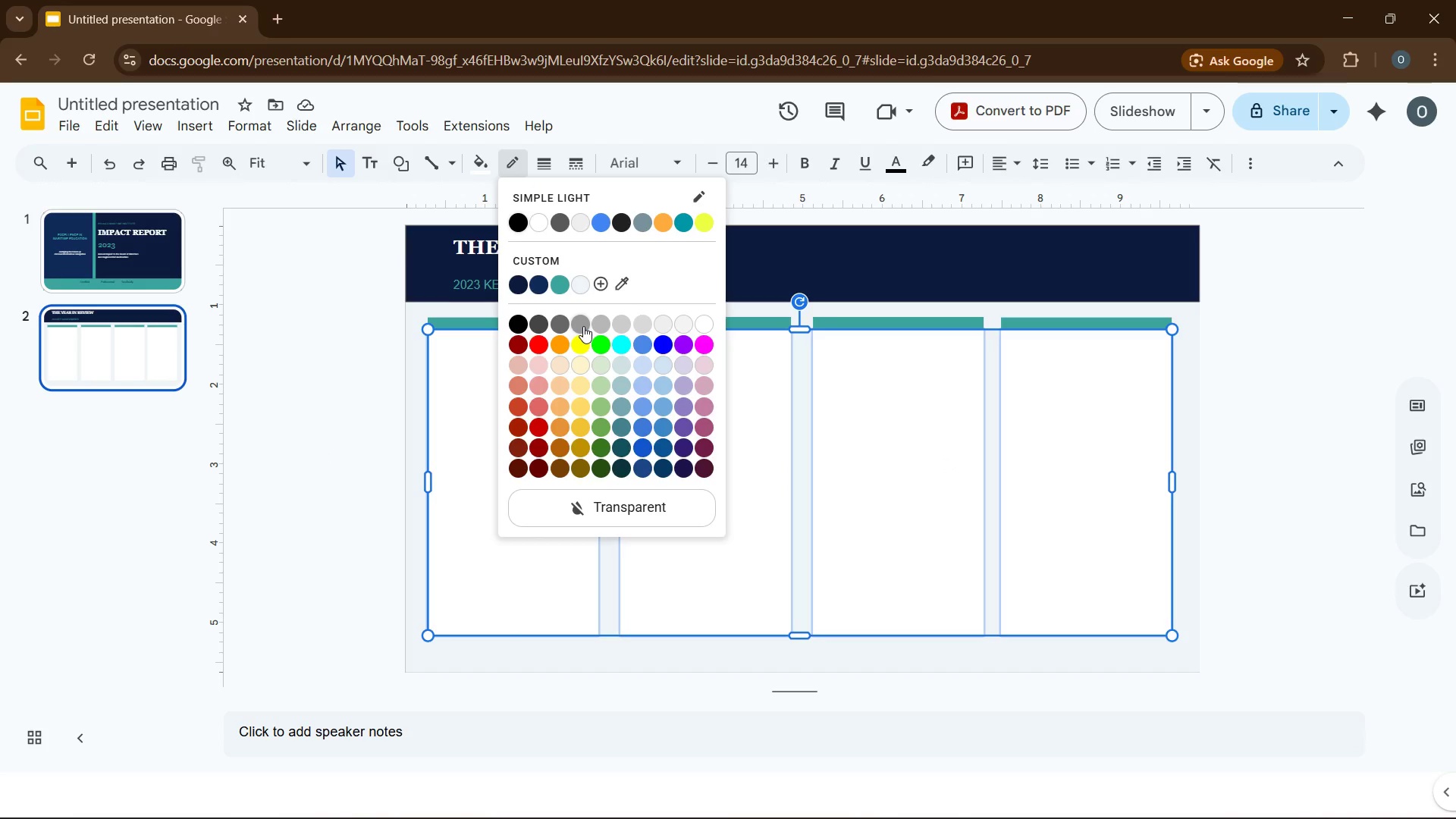 
left_click([582, 326])
 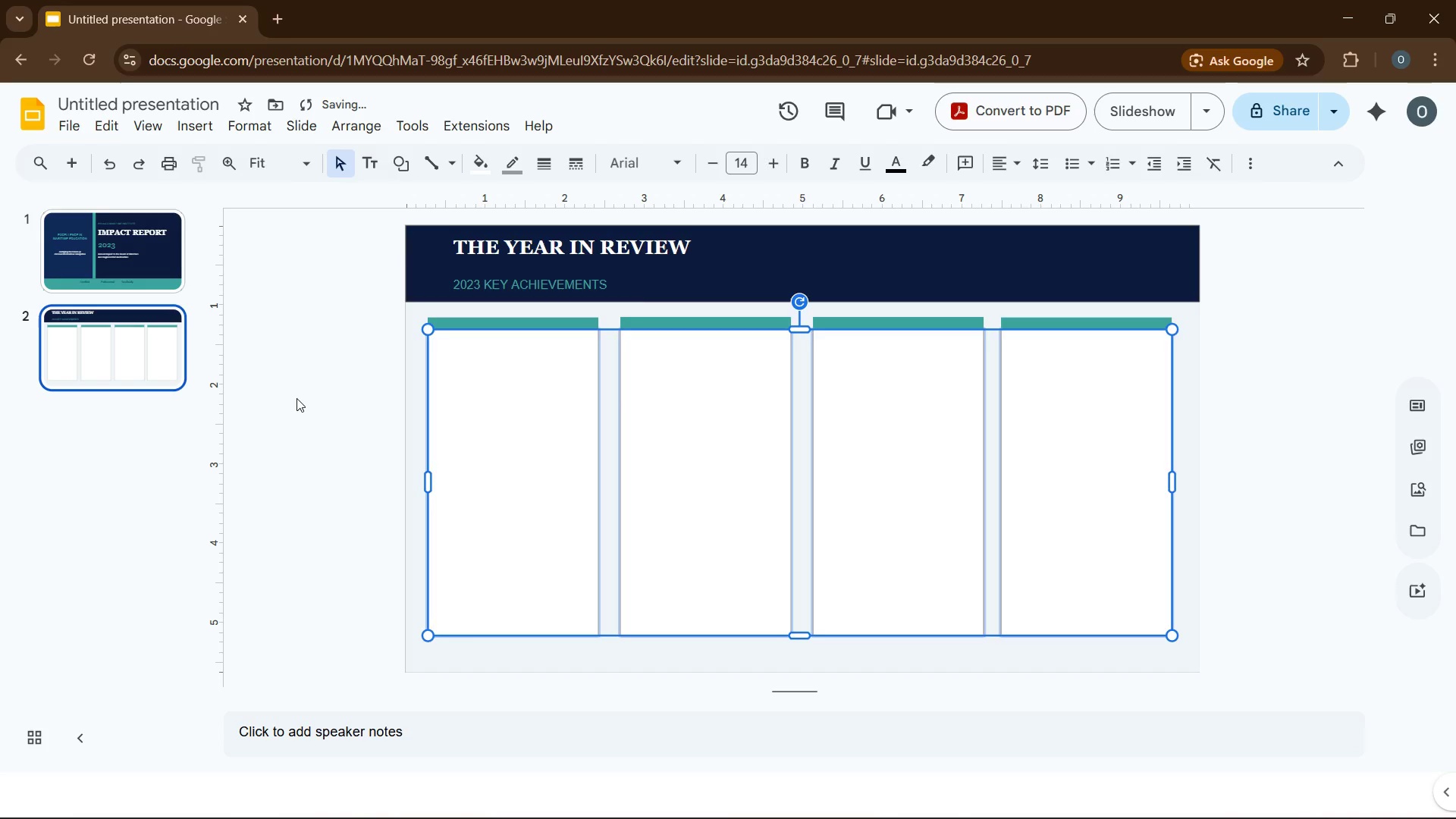 
left_click([297, 398])
 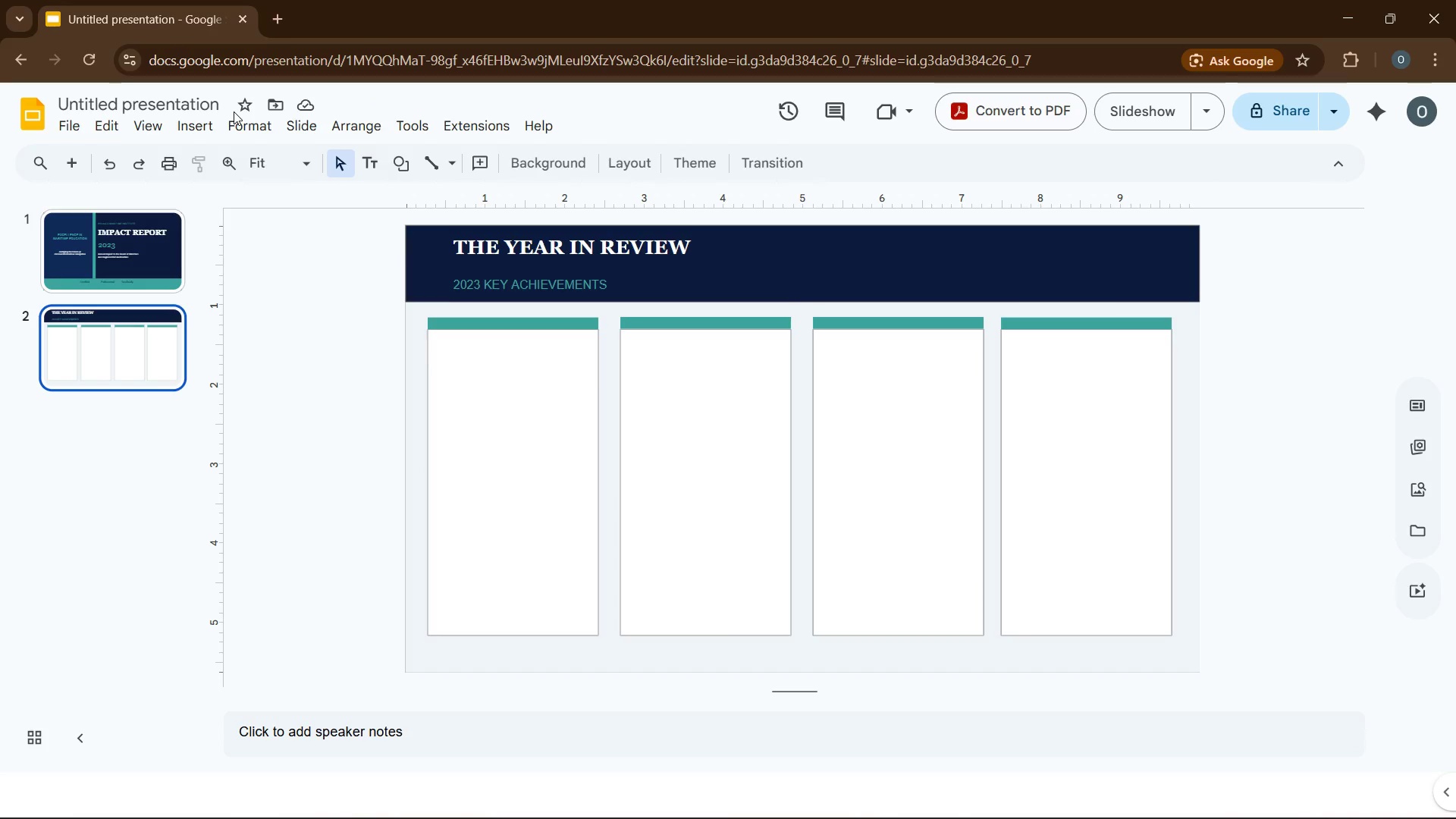 
wait(16.91)
 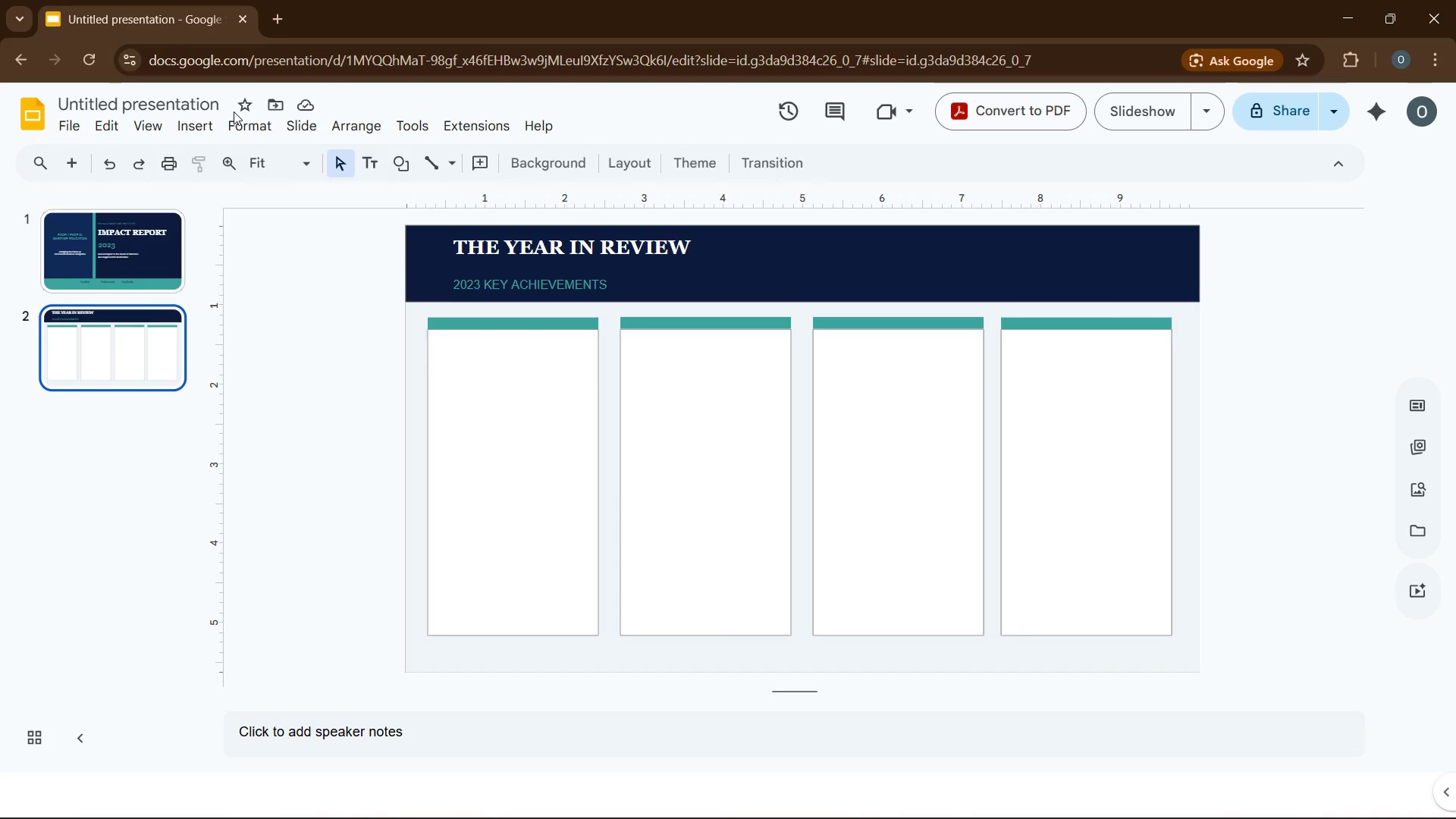 
left_click([504, 391])
 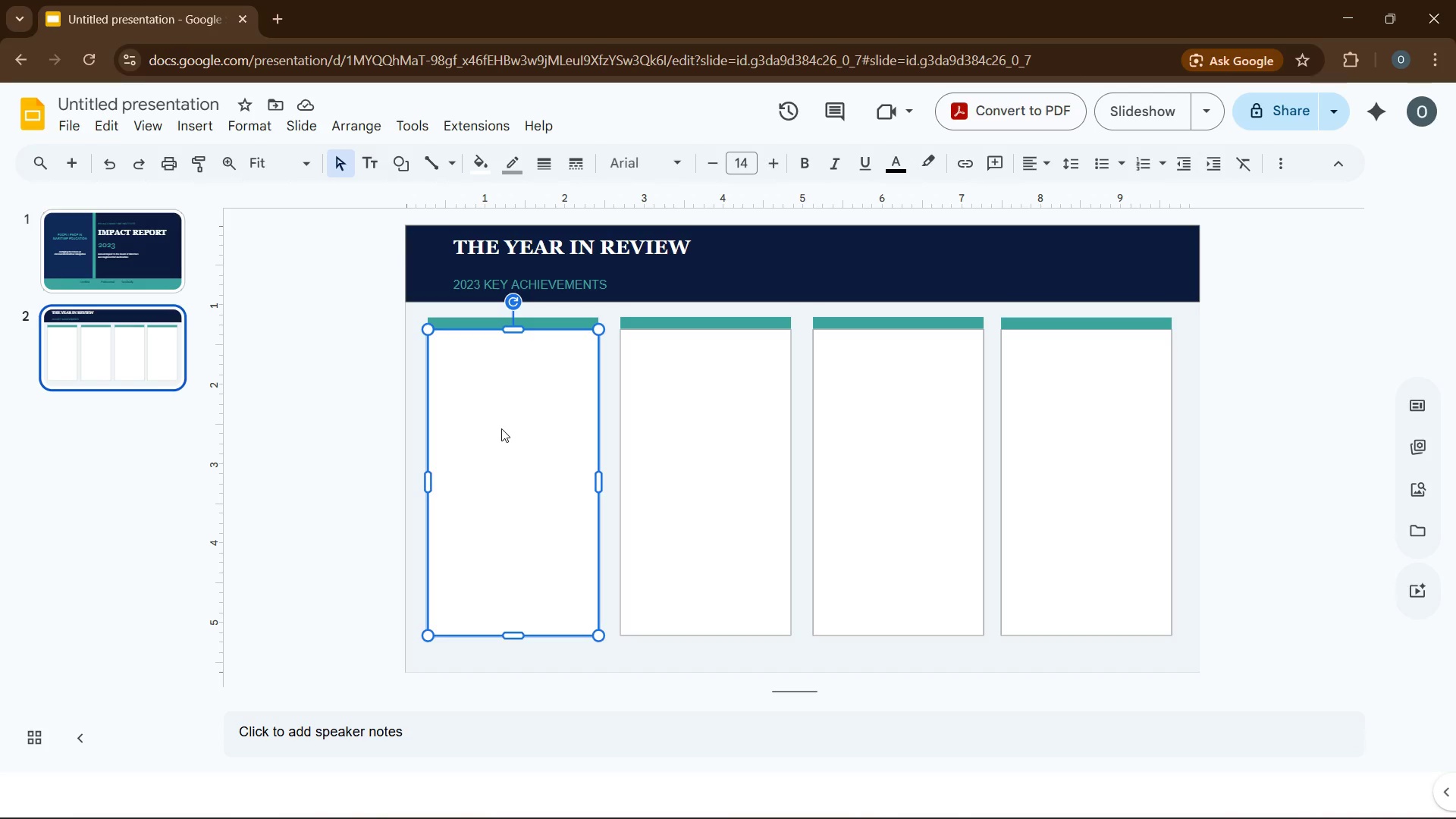 
key(Numpad9)
 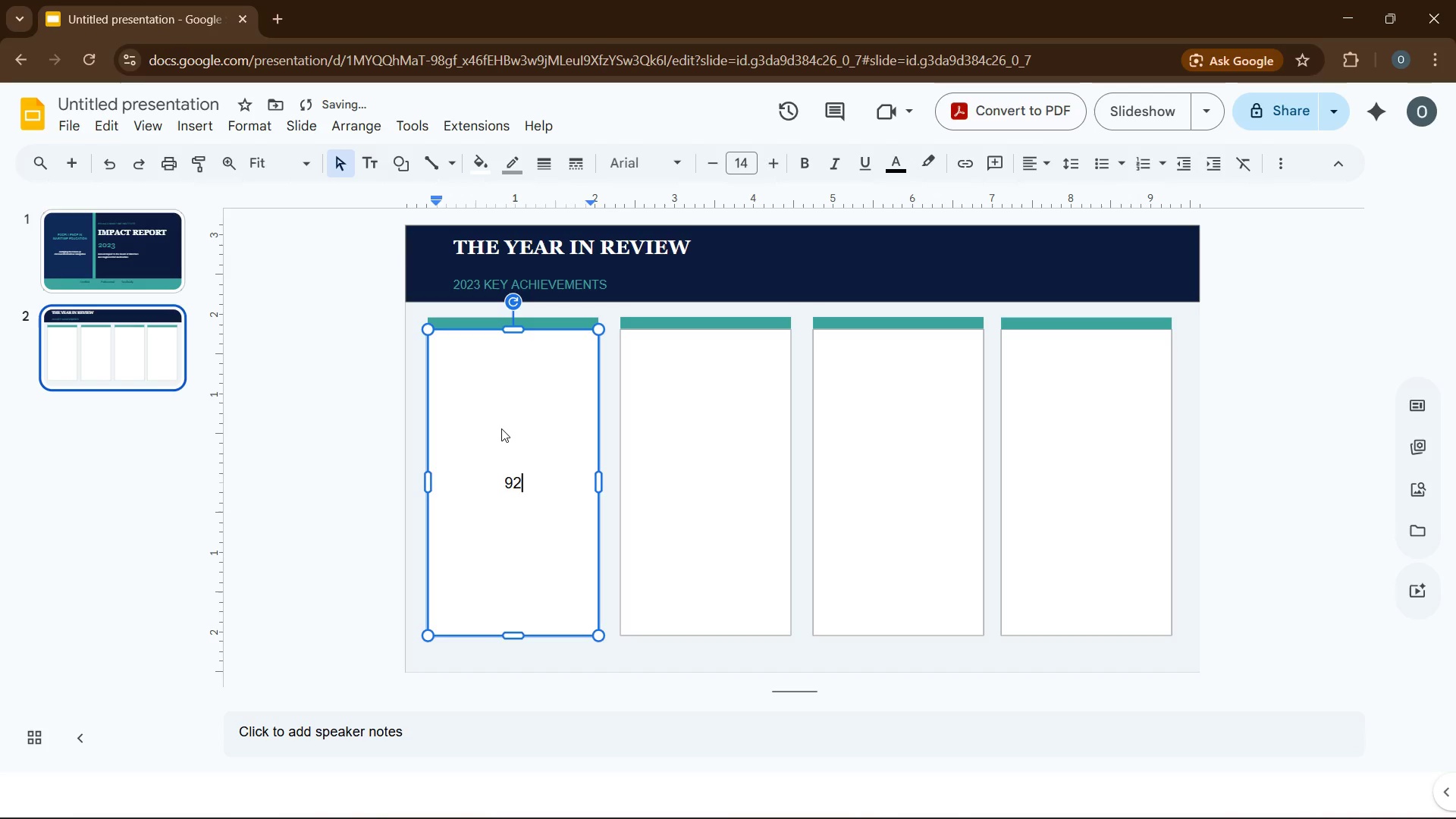 
key(Numpad2)
 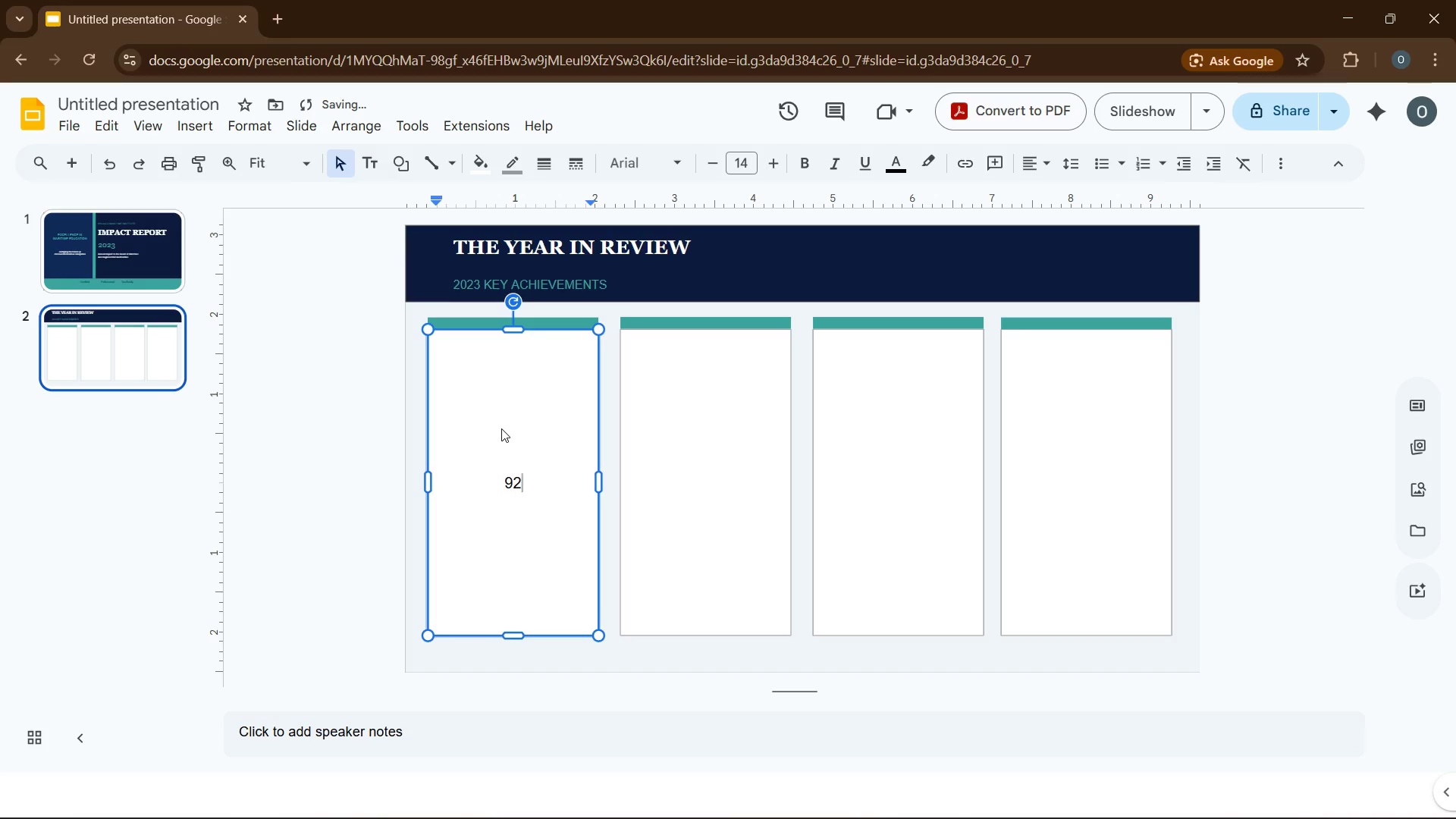 
key(Shift+5)
 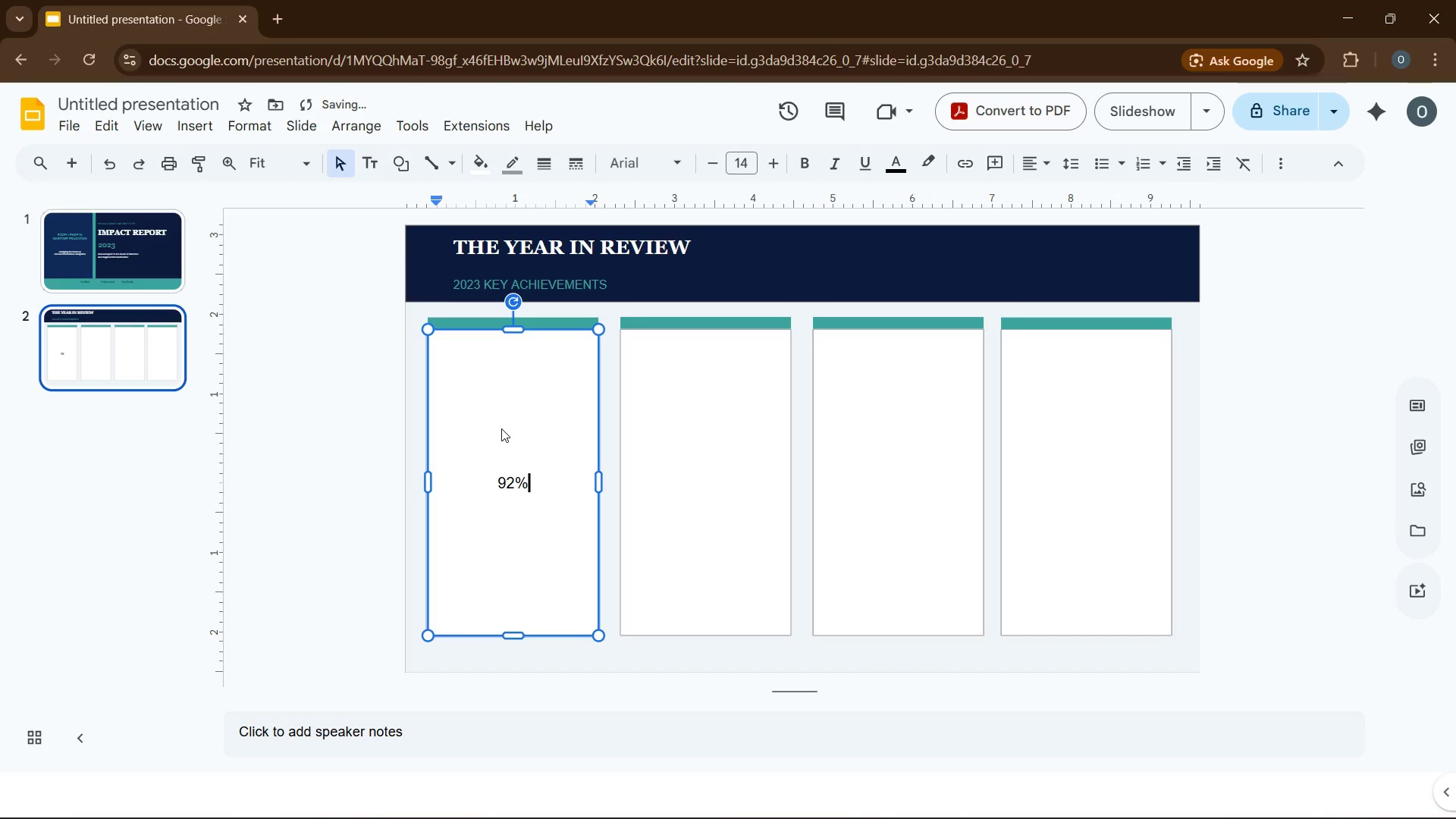 
key(Enter)
 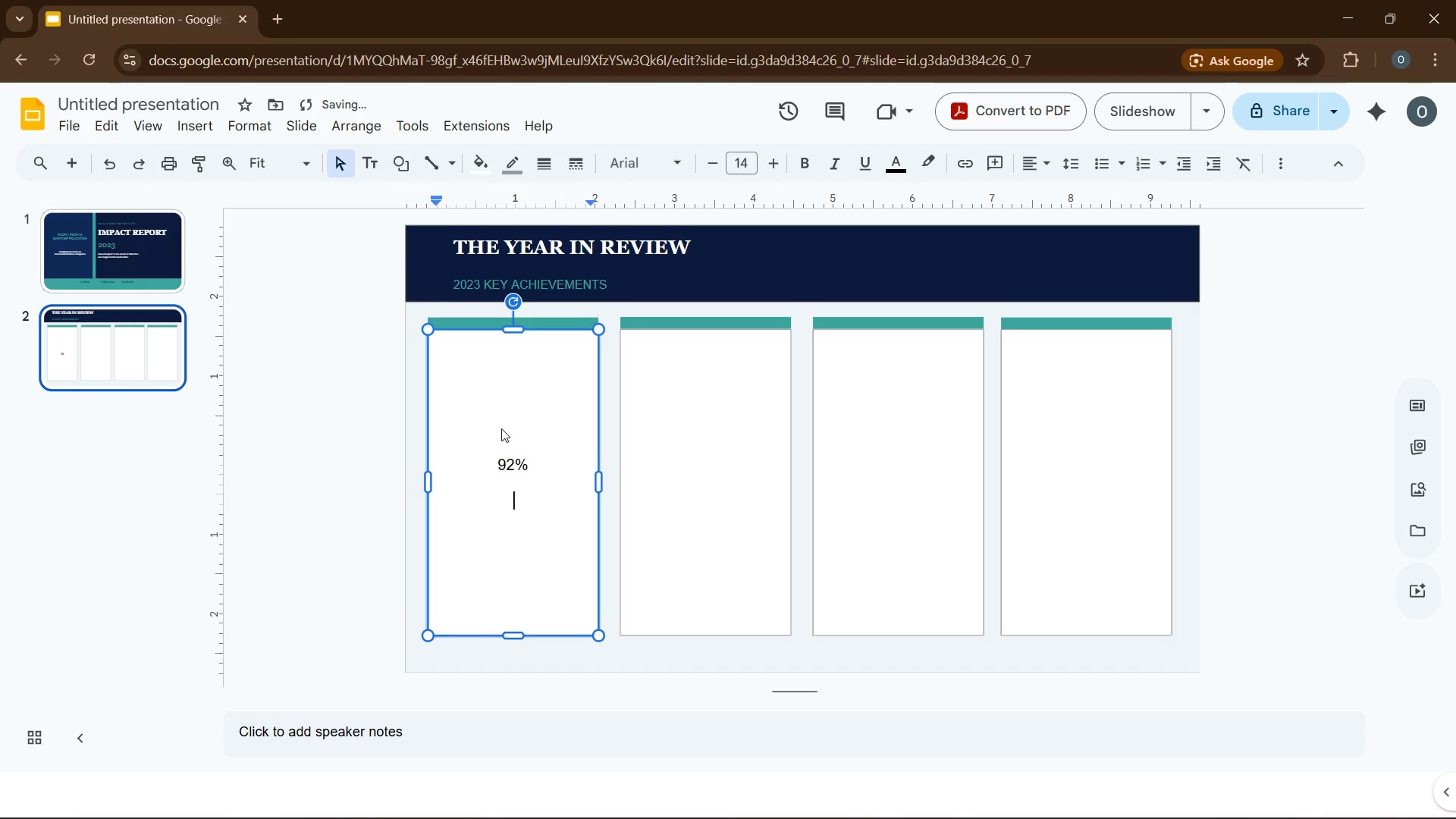 
key(Enter)
 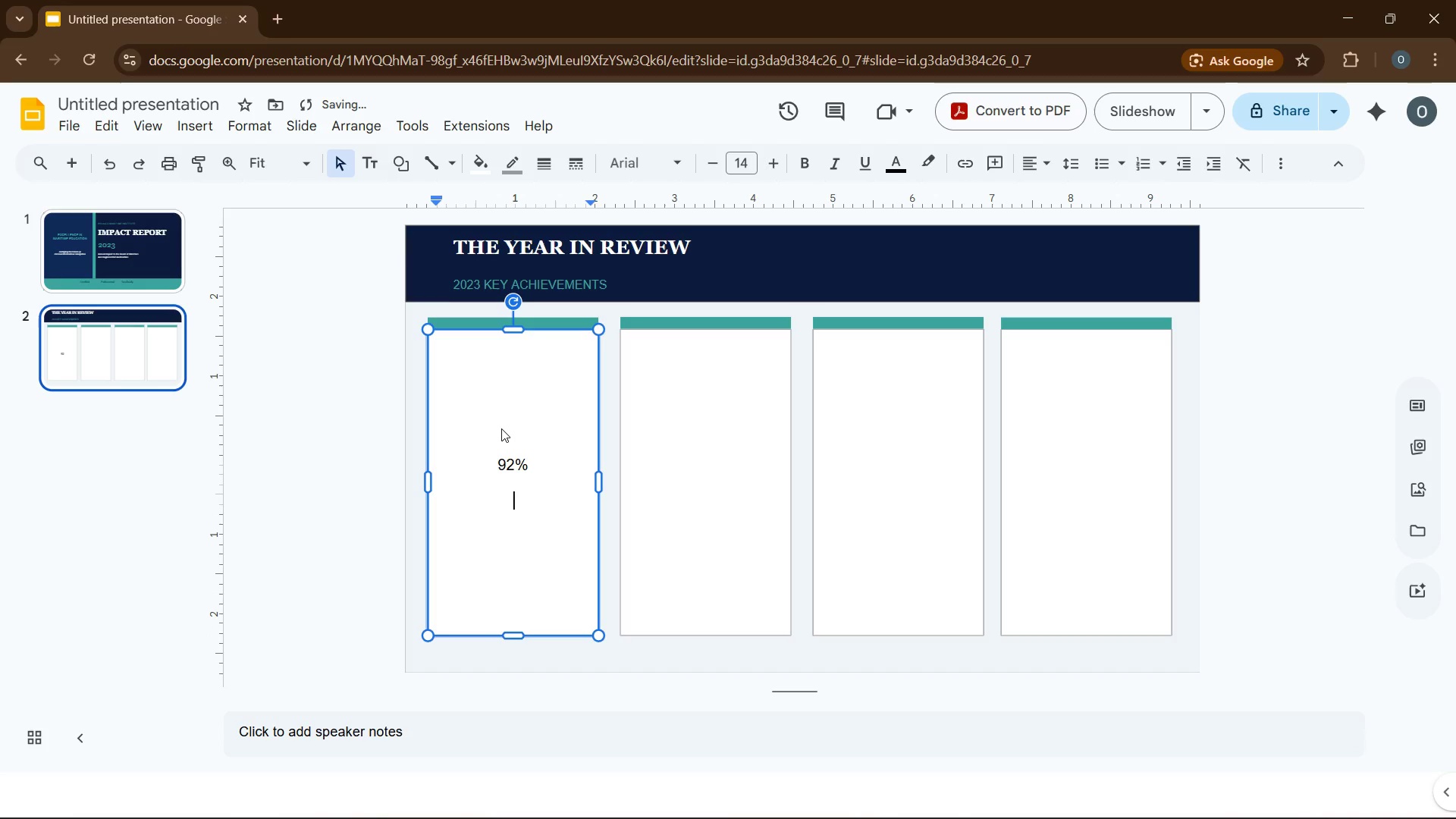 
type(Employment Rate)
 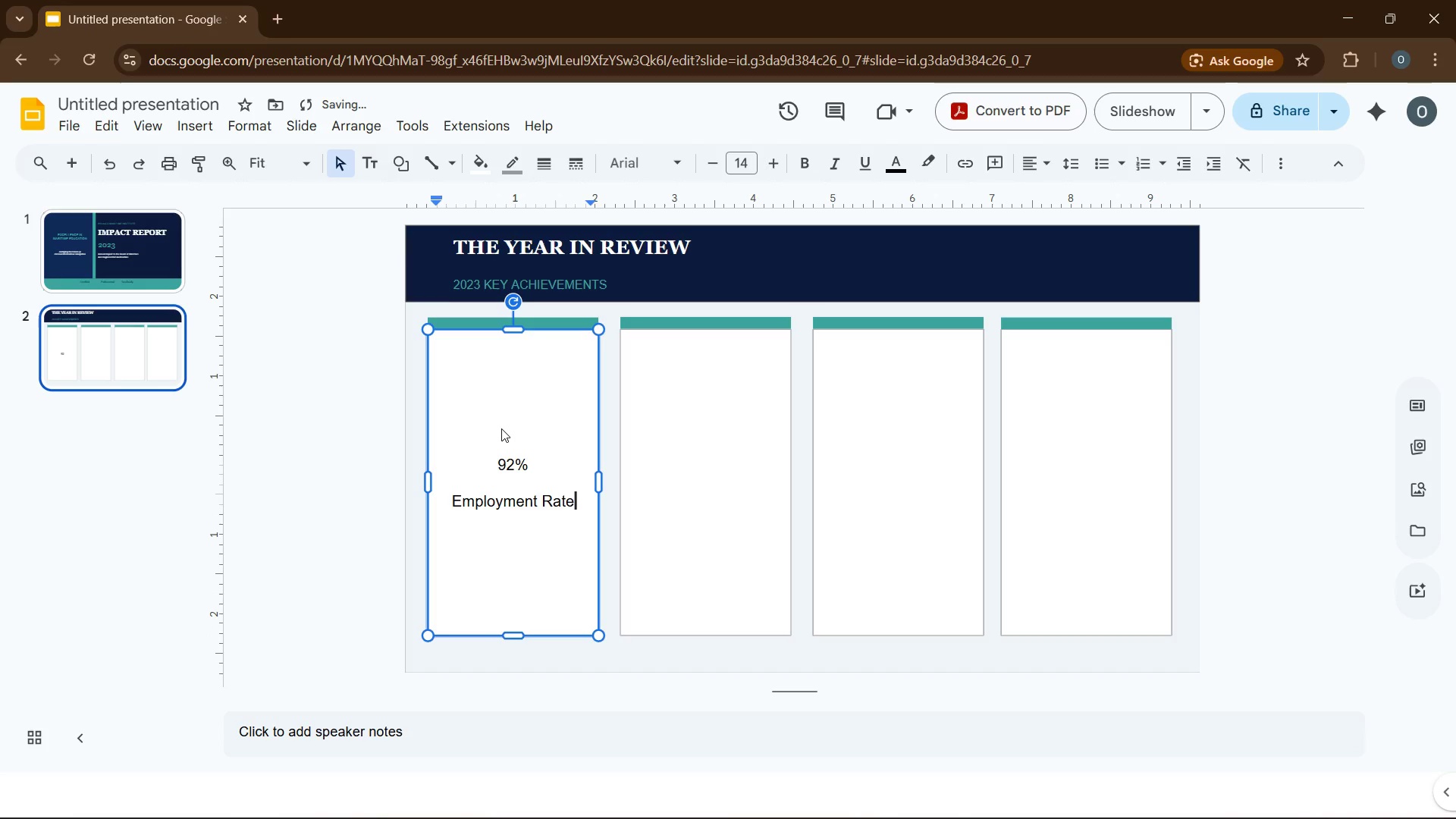 
key(Enter)
 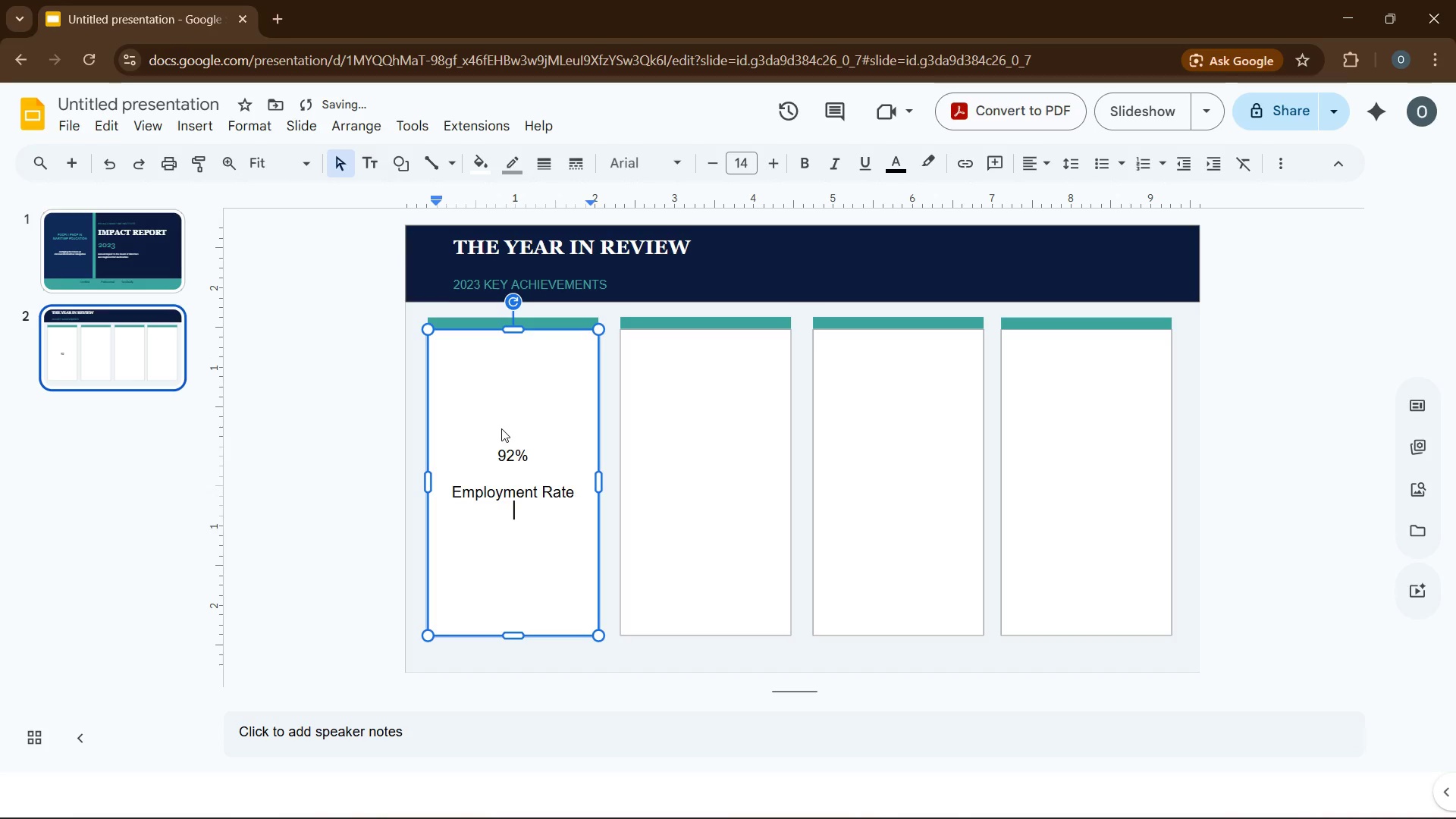 
key(Enter)
 